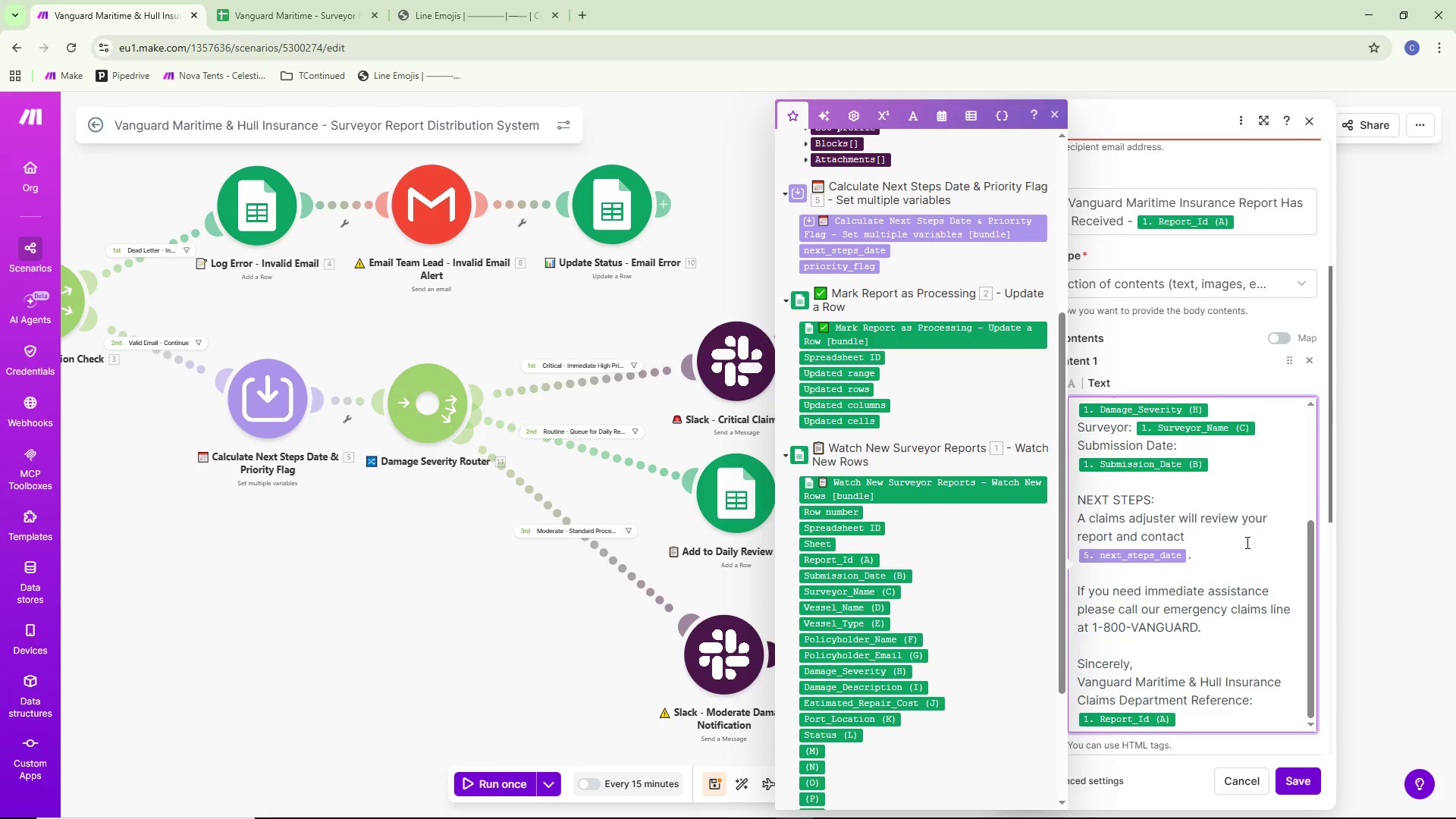 
type( you by)
 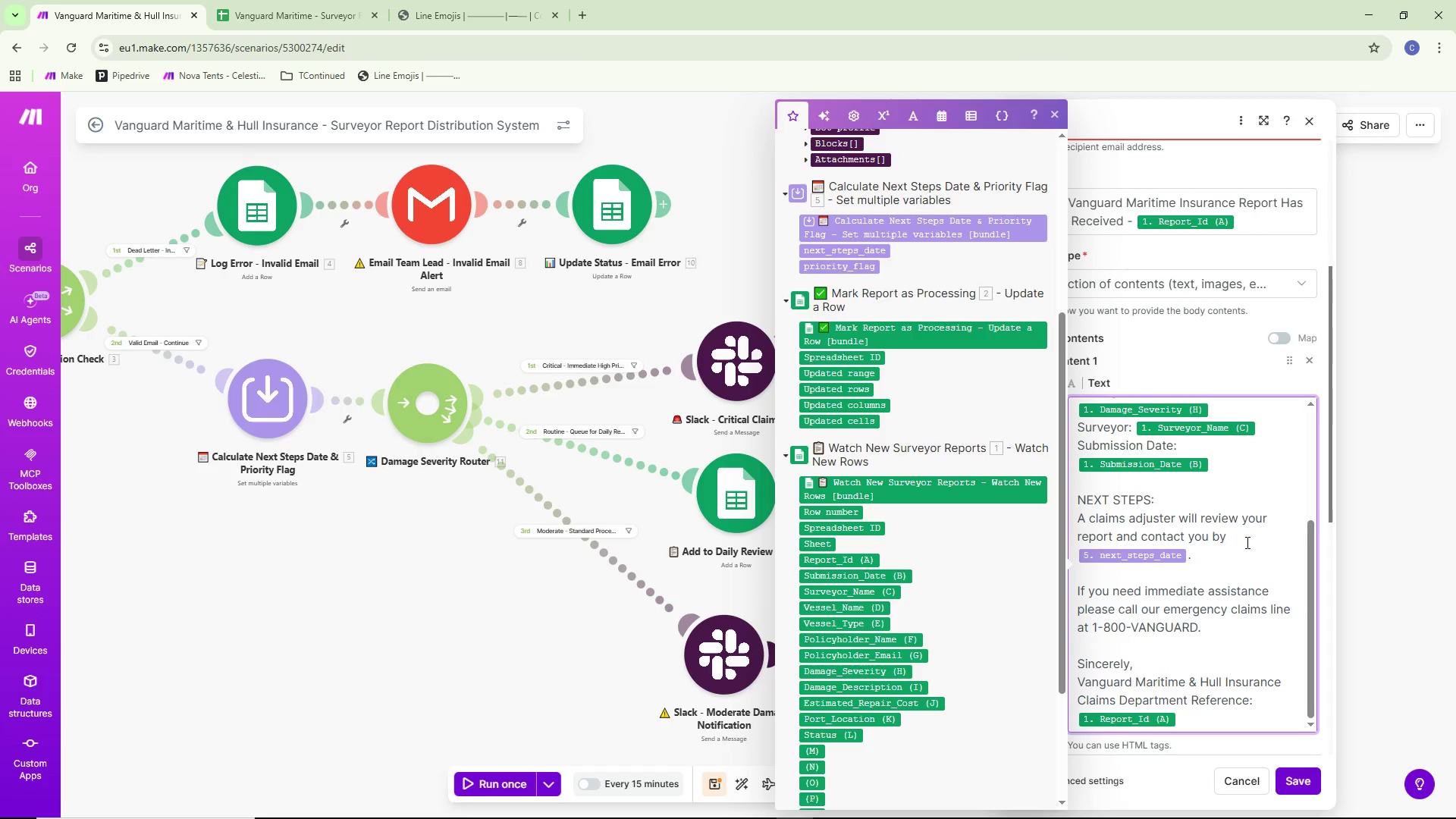 
key(Space)
 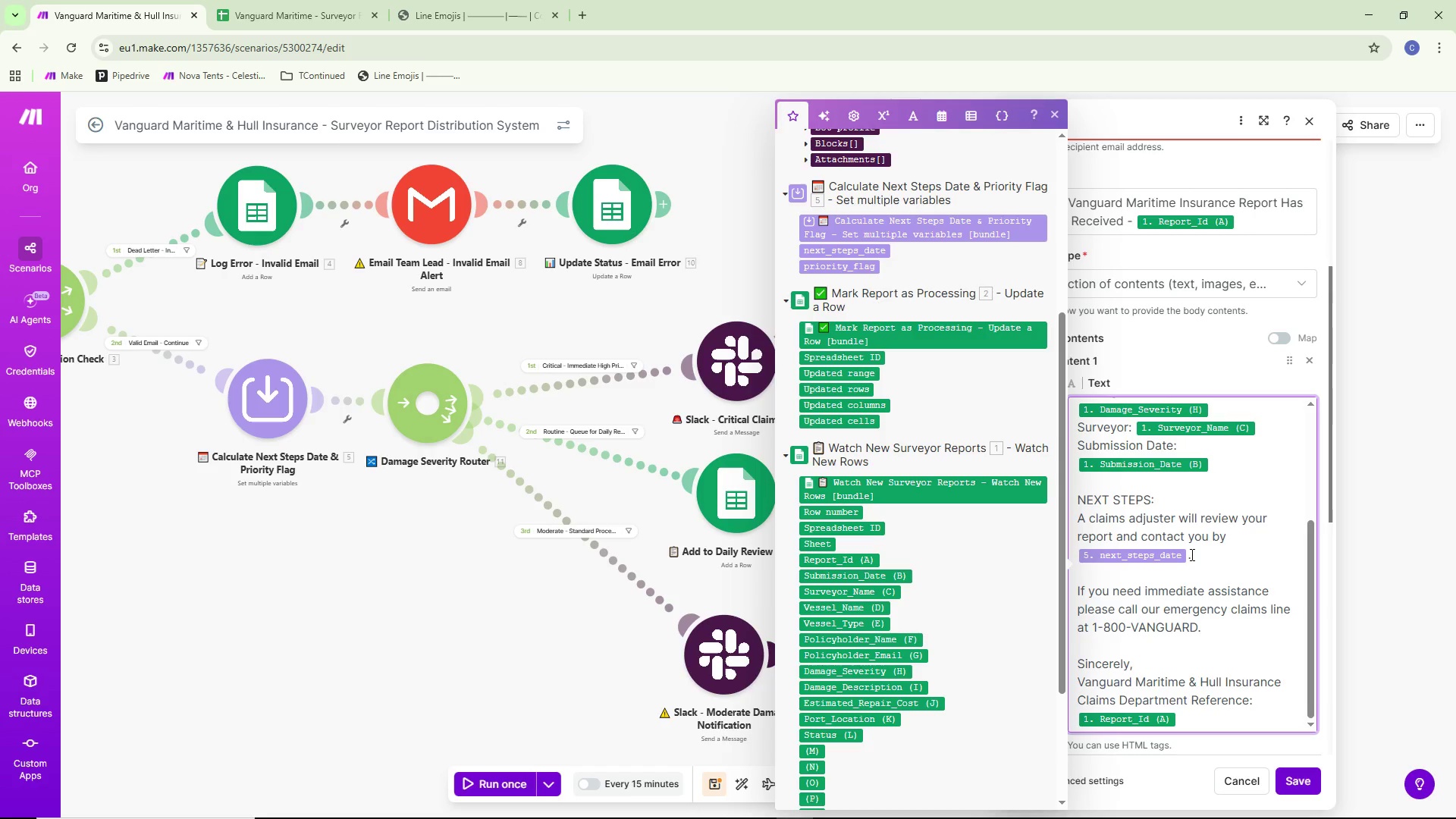 
left_click([1191, 554])
 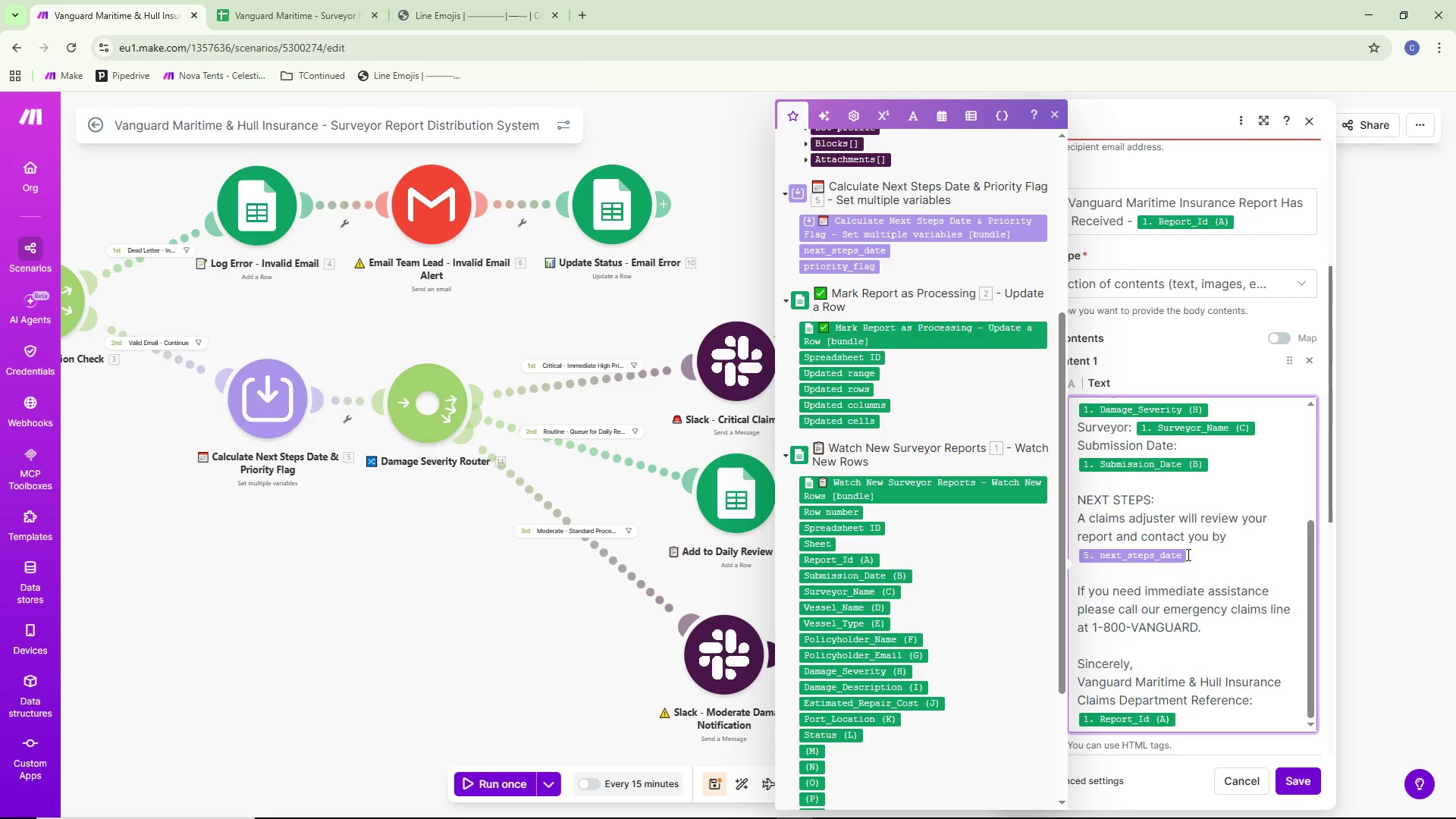 
left_click([1187, 554])
 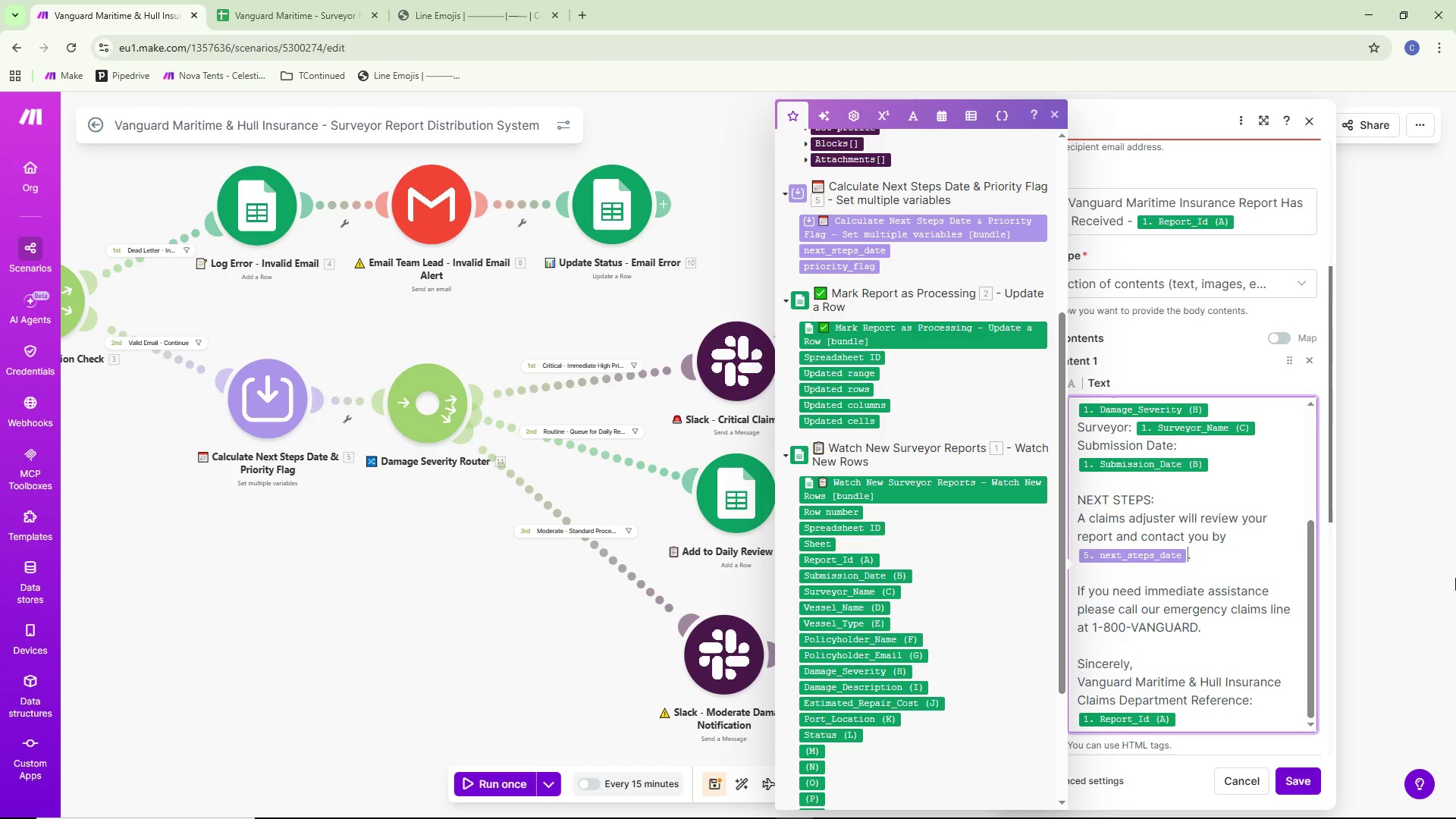 
type( to discuss repair options and next steps)
 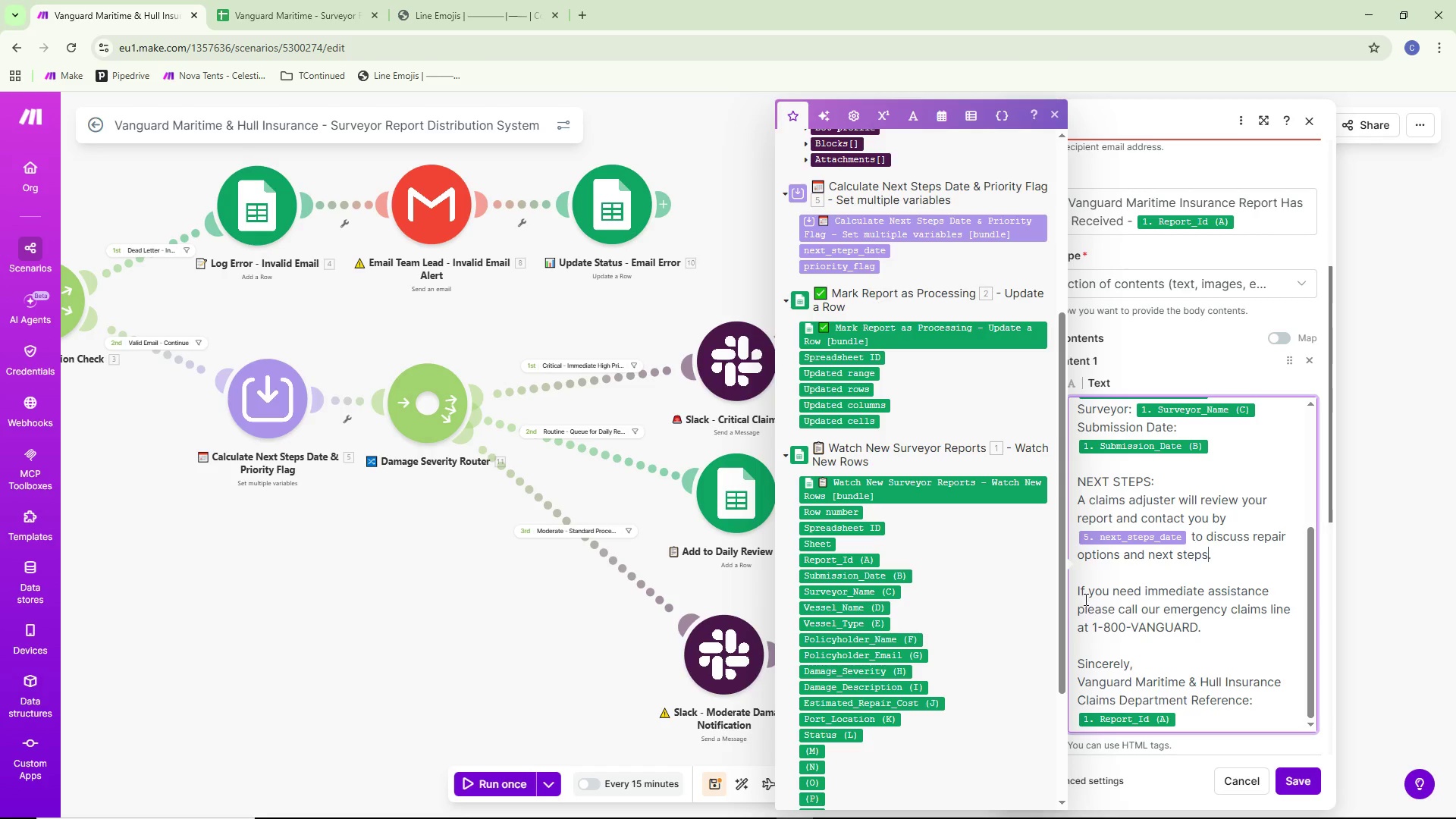 
left_click_drag(start_coordinate=[1083, 586], to_coordinate=[1196, 626])
 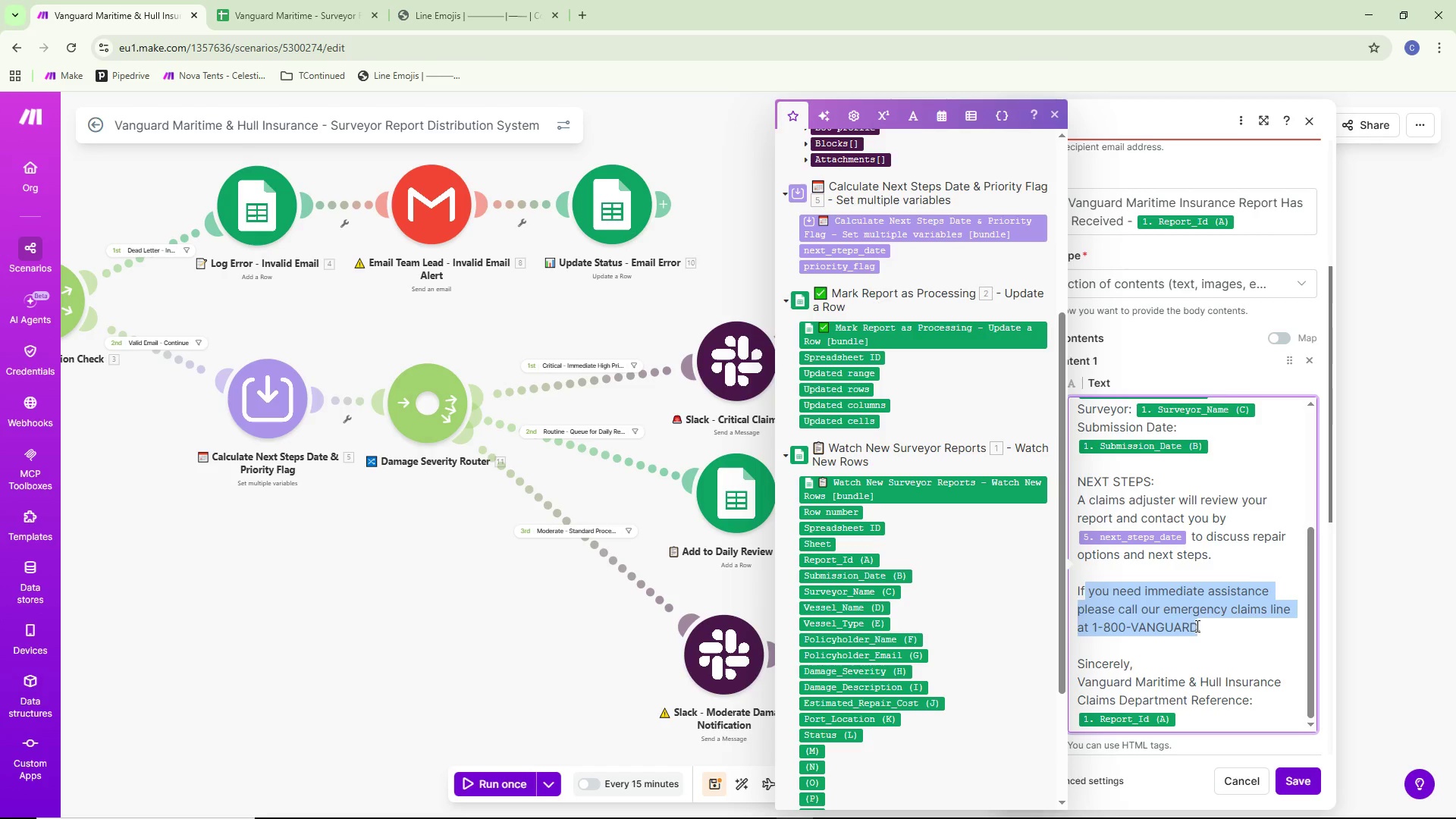 
key(Backspace)
 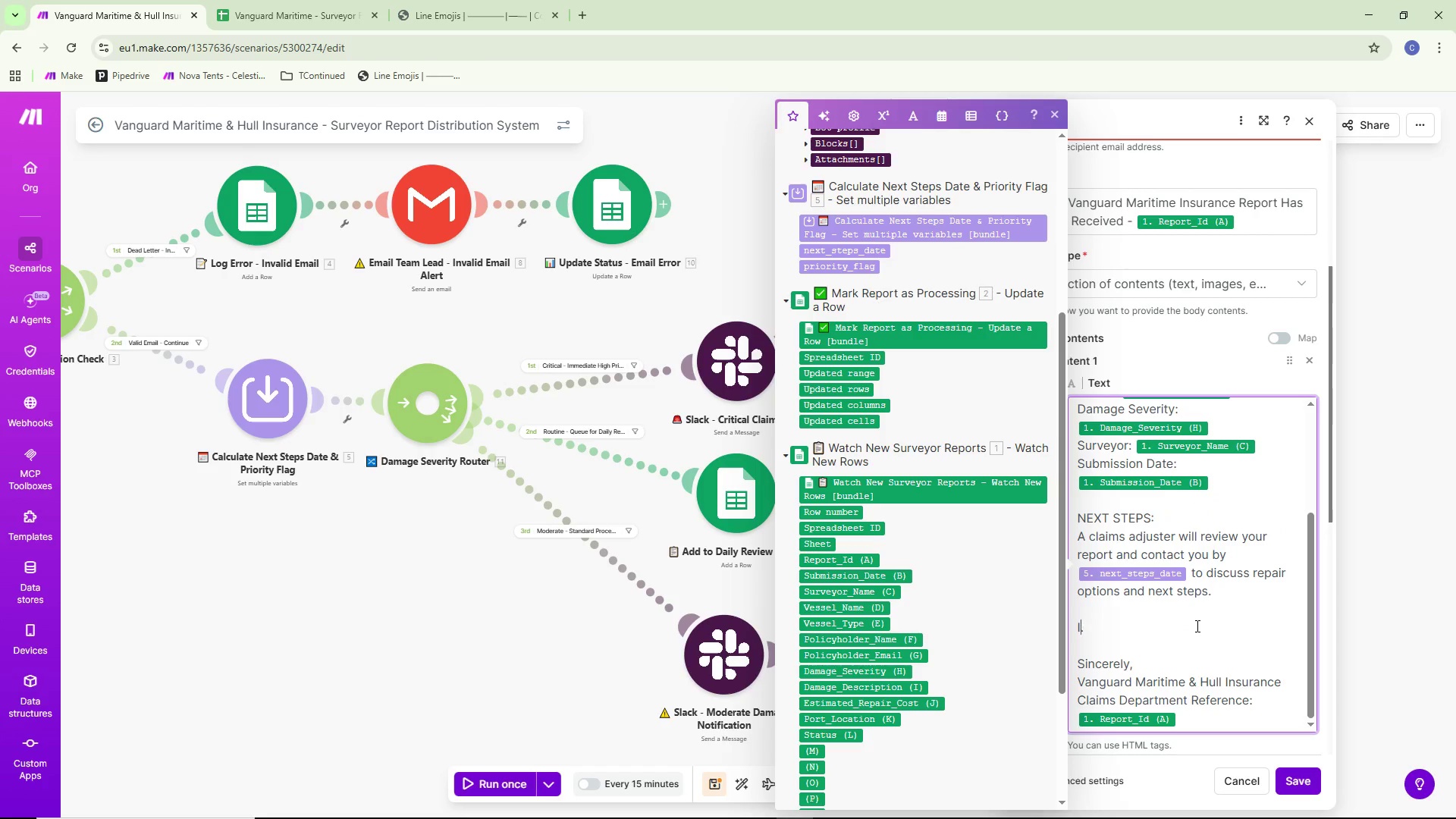 
key(Backspace)
 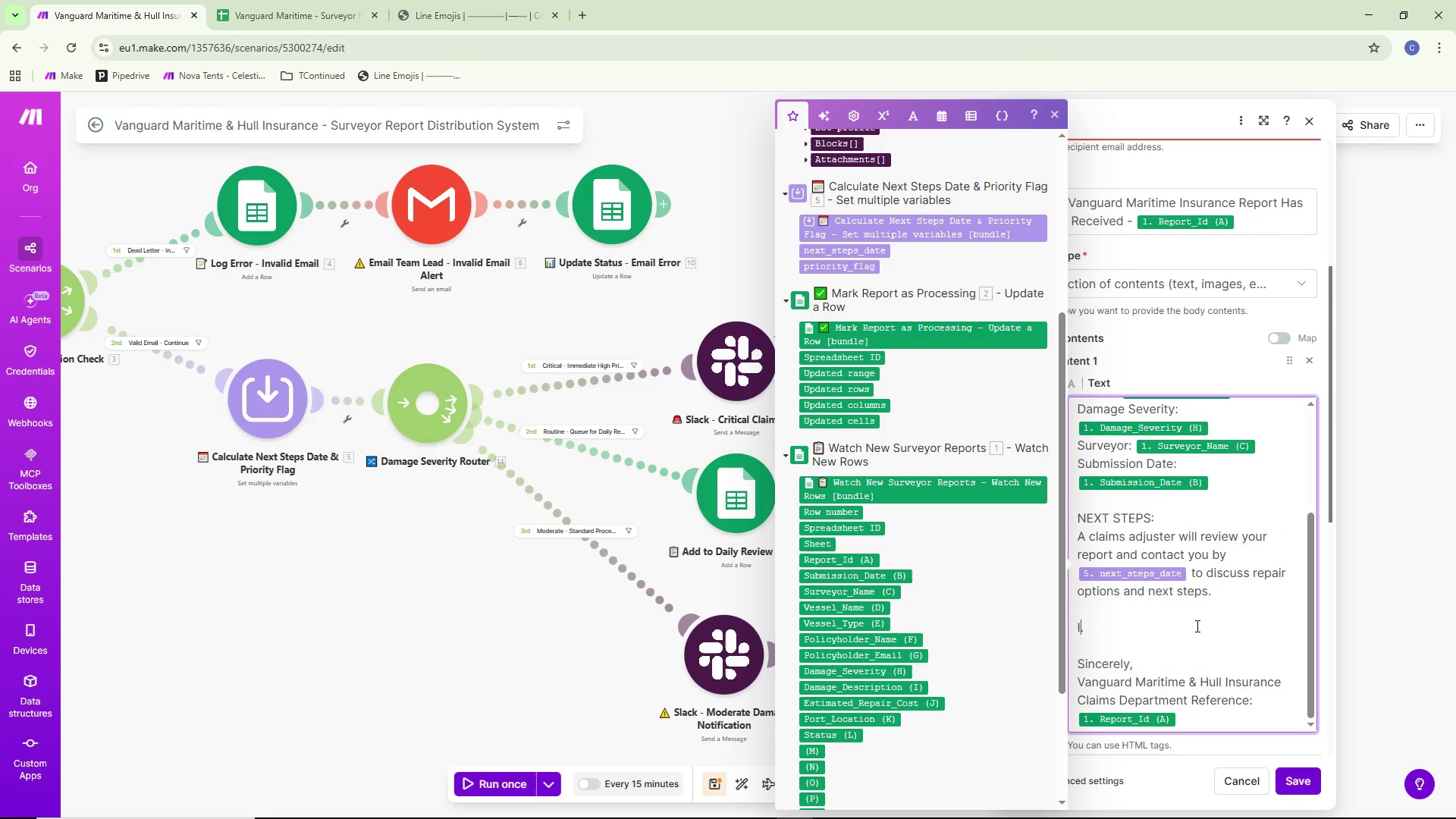 
key(Backspace)
 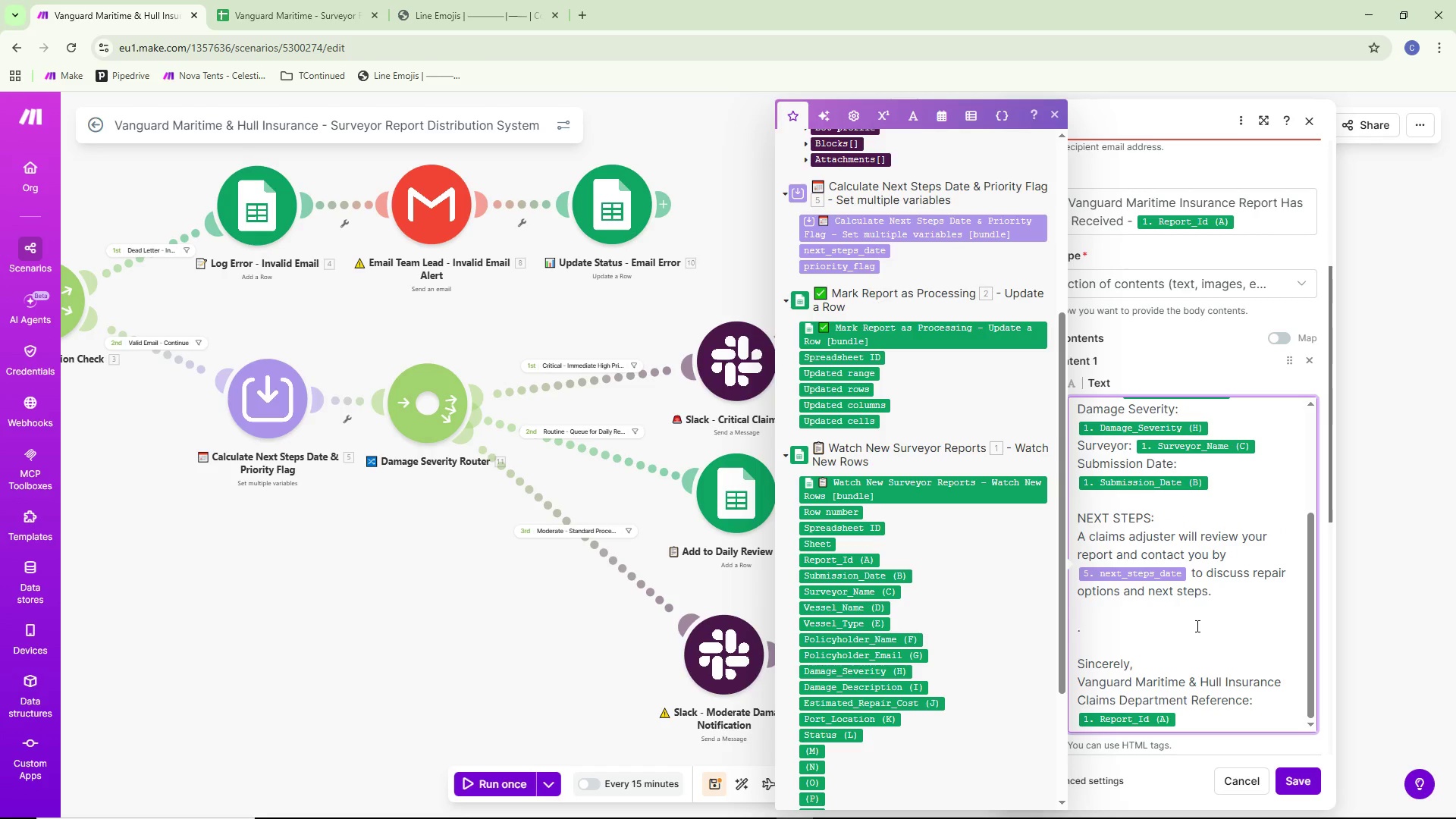 
key(ArrowRight)
 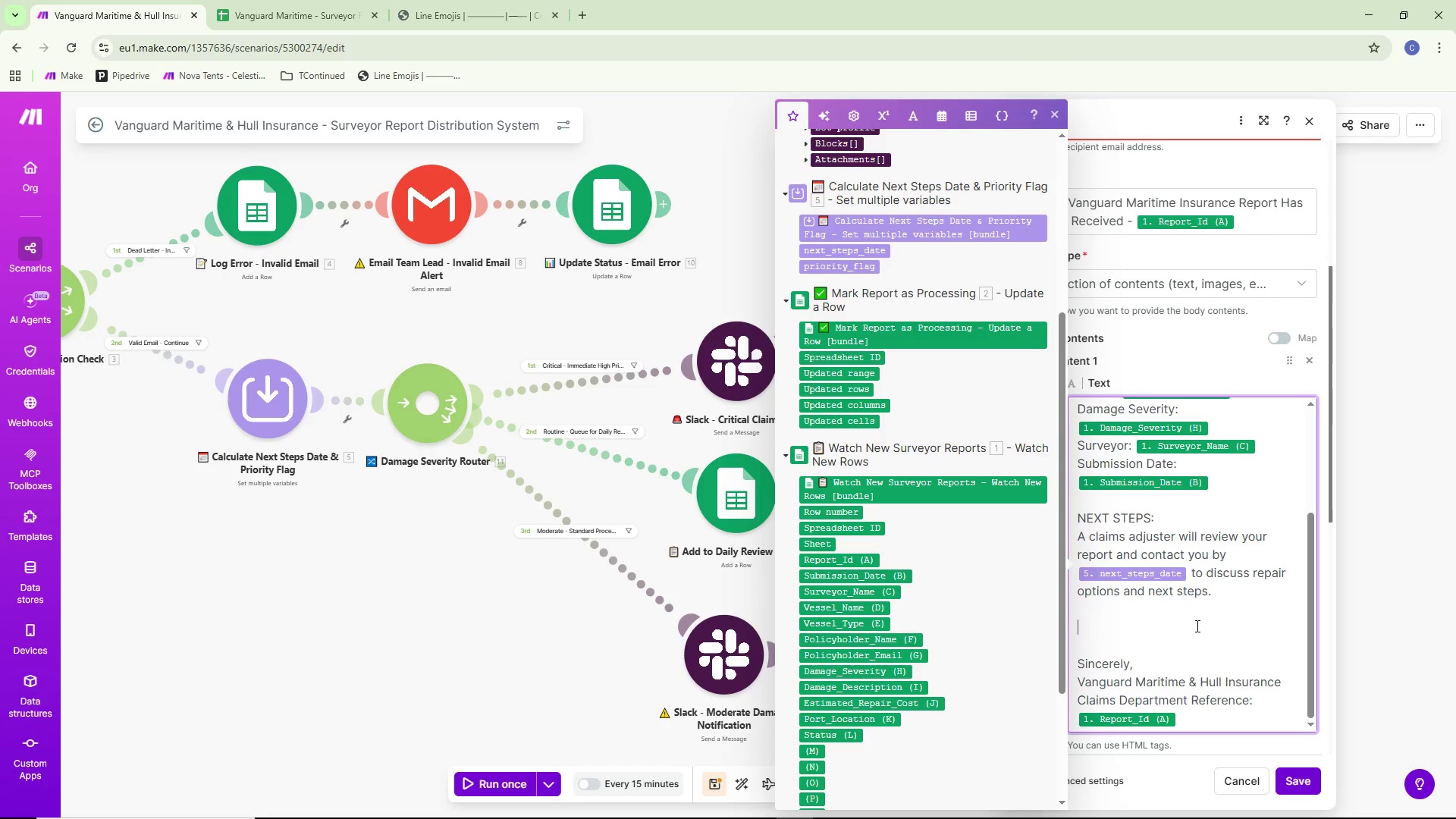 
key(Backspace)
 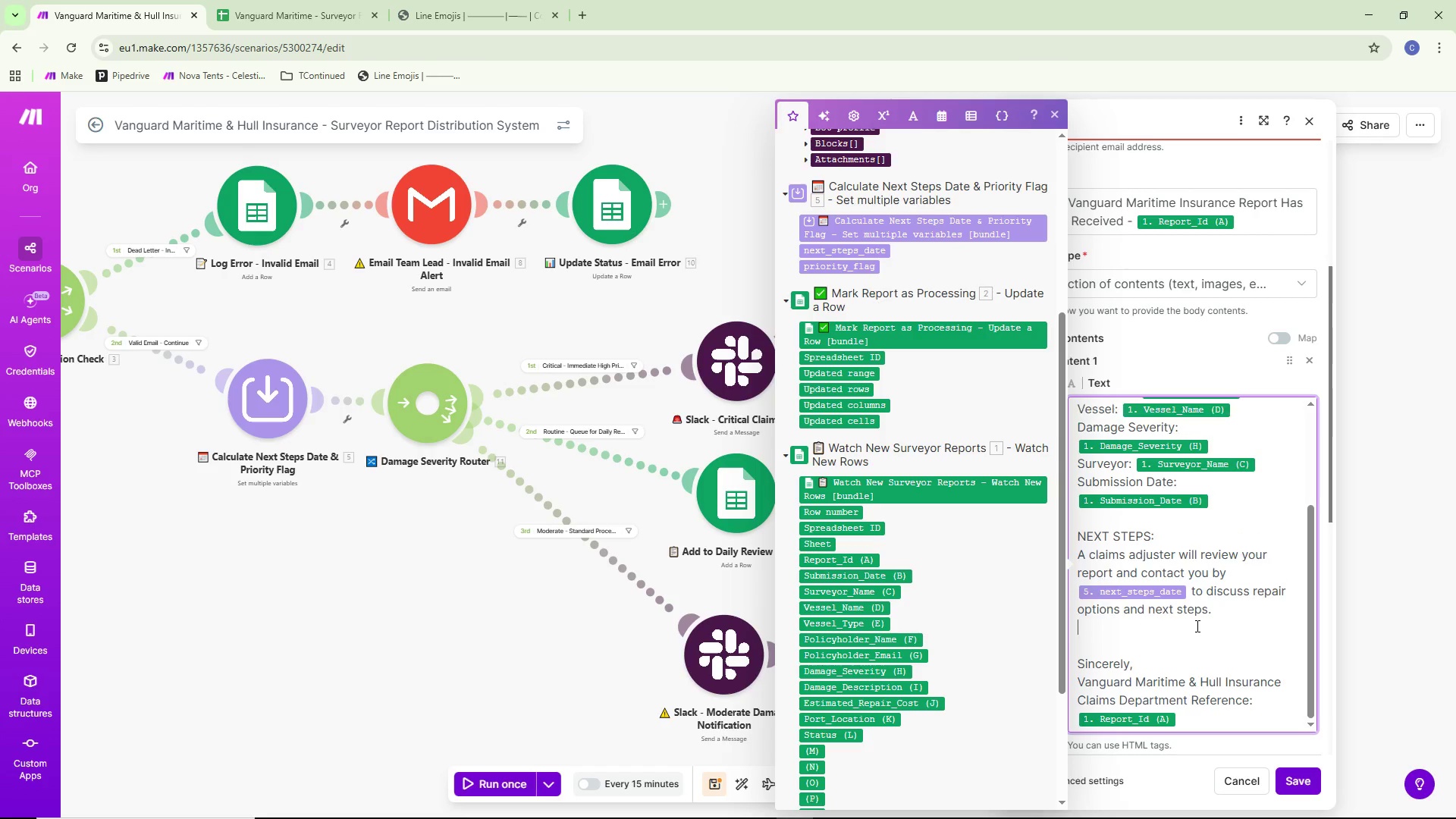 
key(Backspace)
 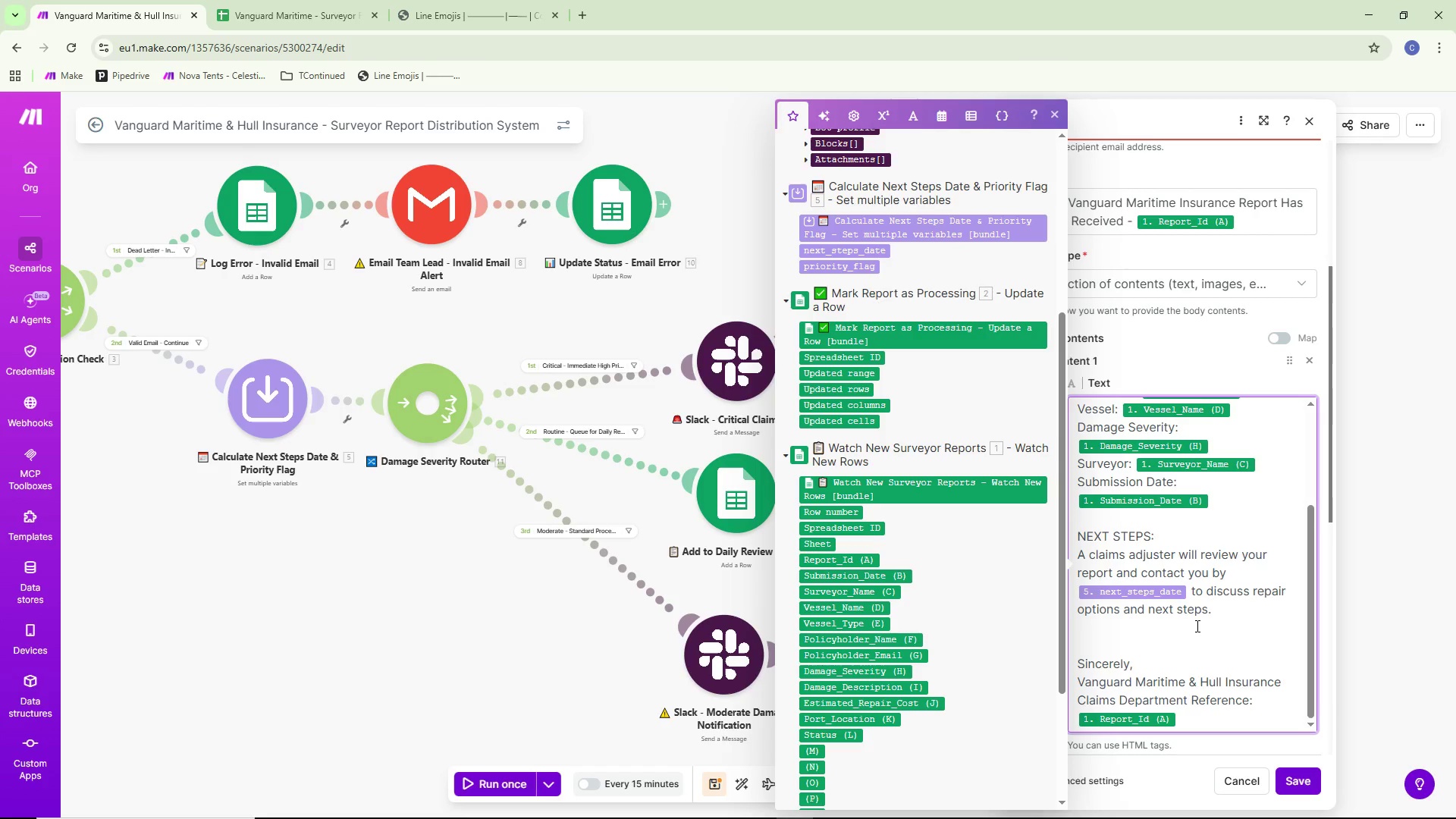 
key(ArrowDown)
 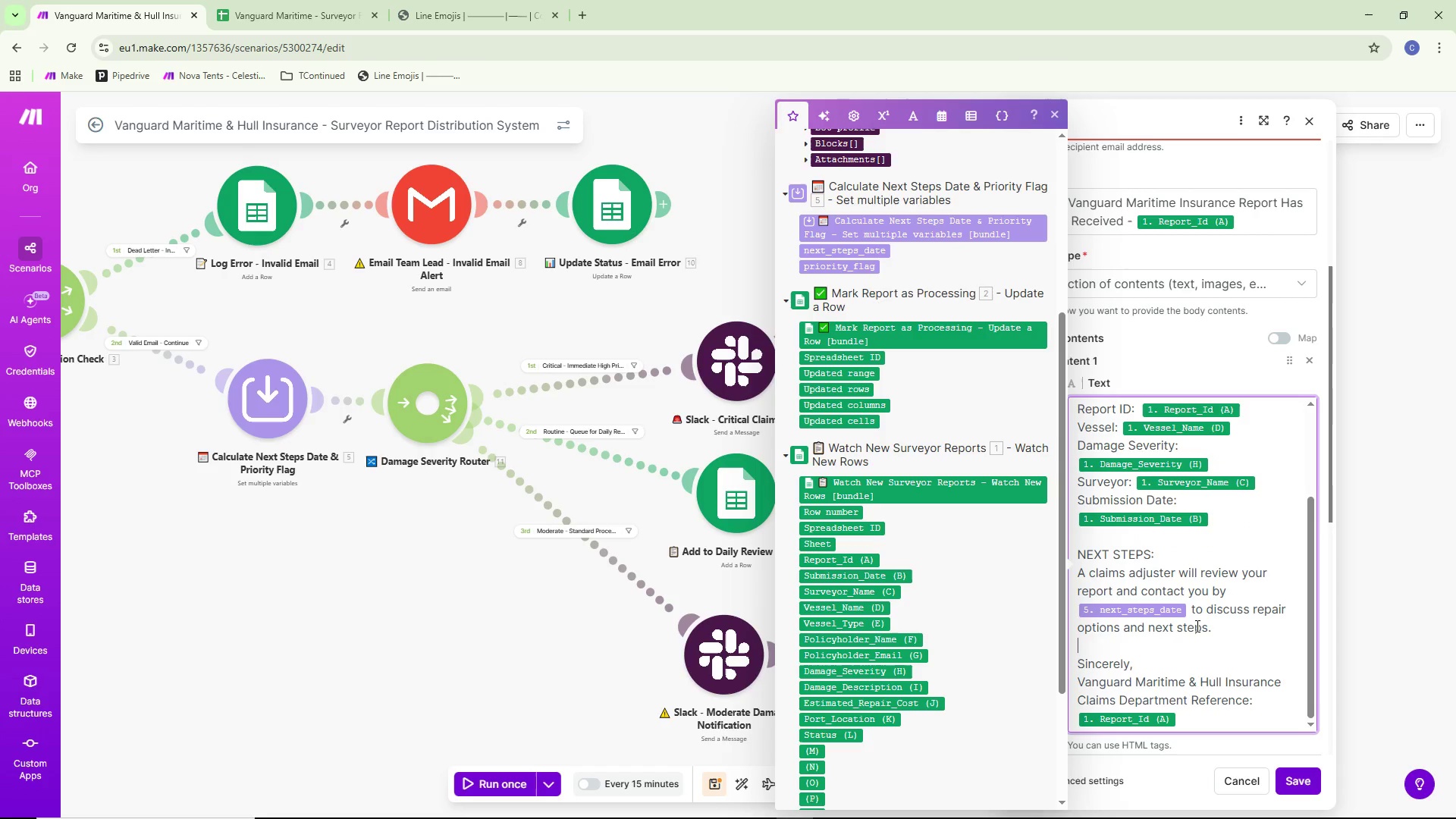 
key(Backspace)
 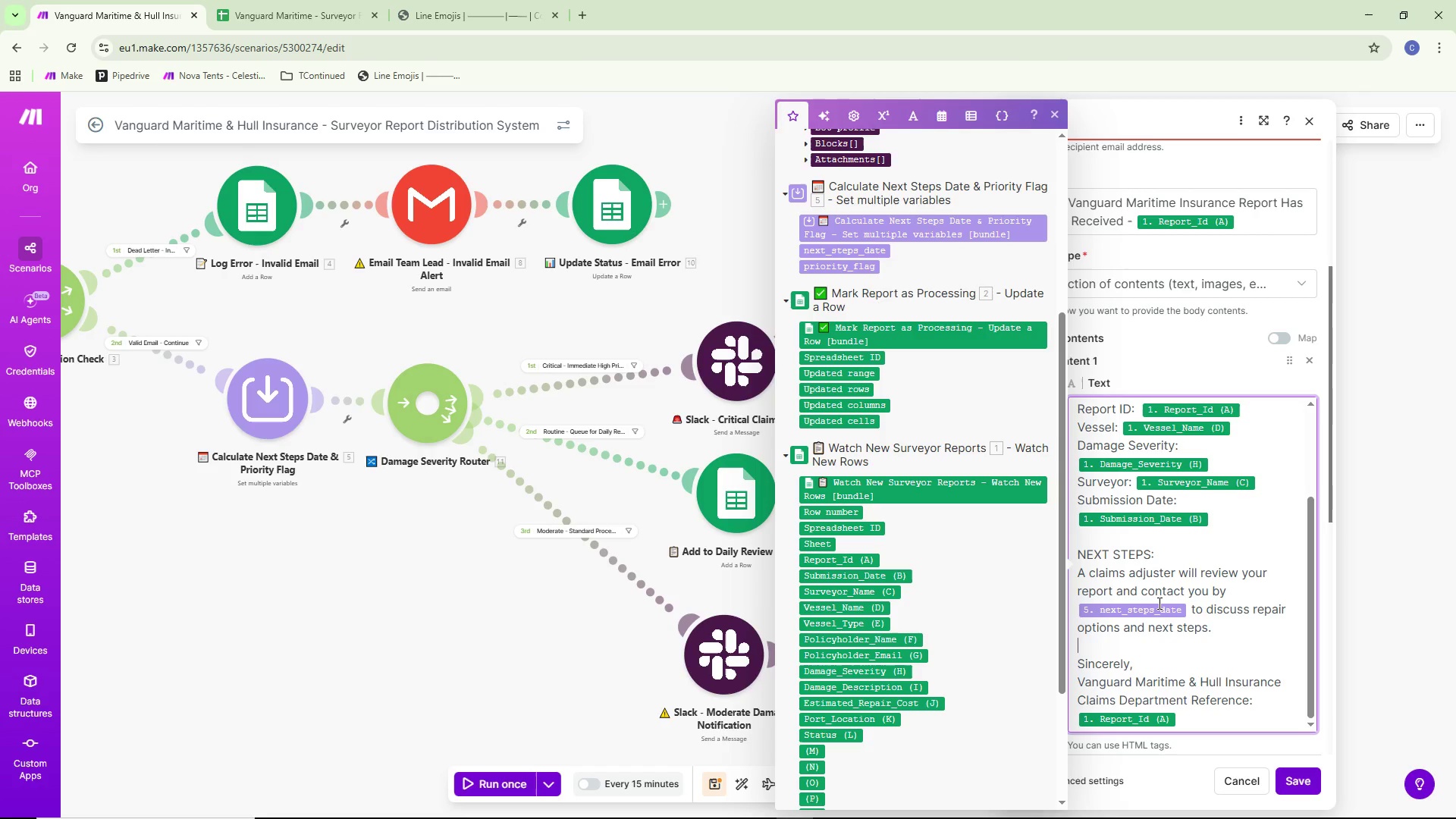 
wait(8.3)
 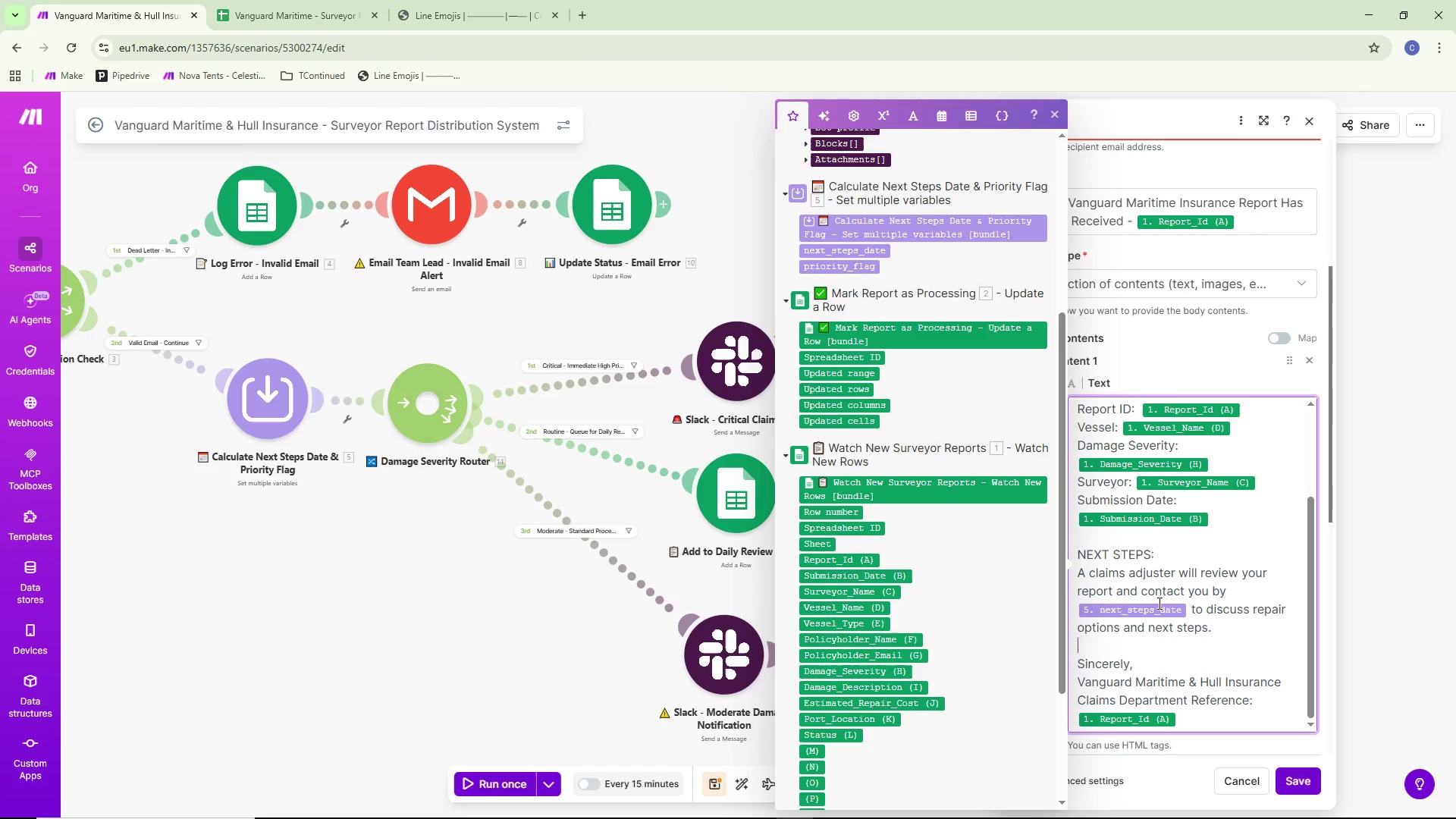 
scroll: coordinate [1215, 646], scroll_direction: down, amount: 1.0
 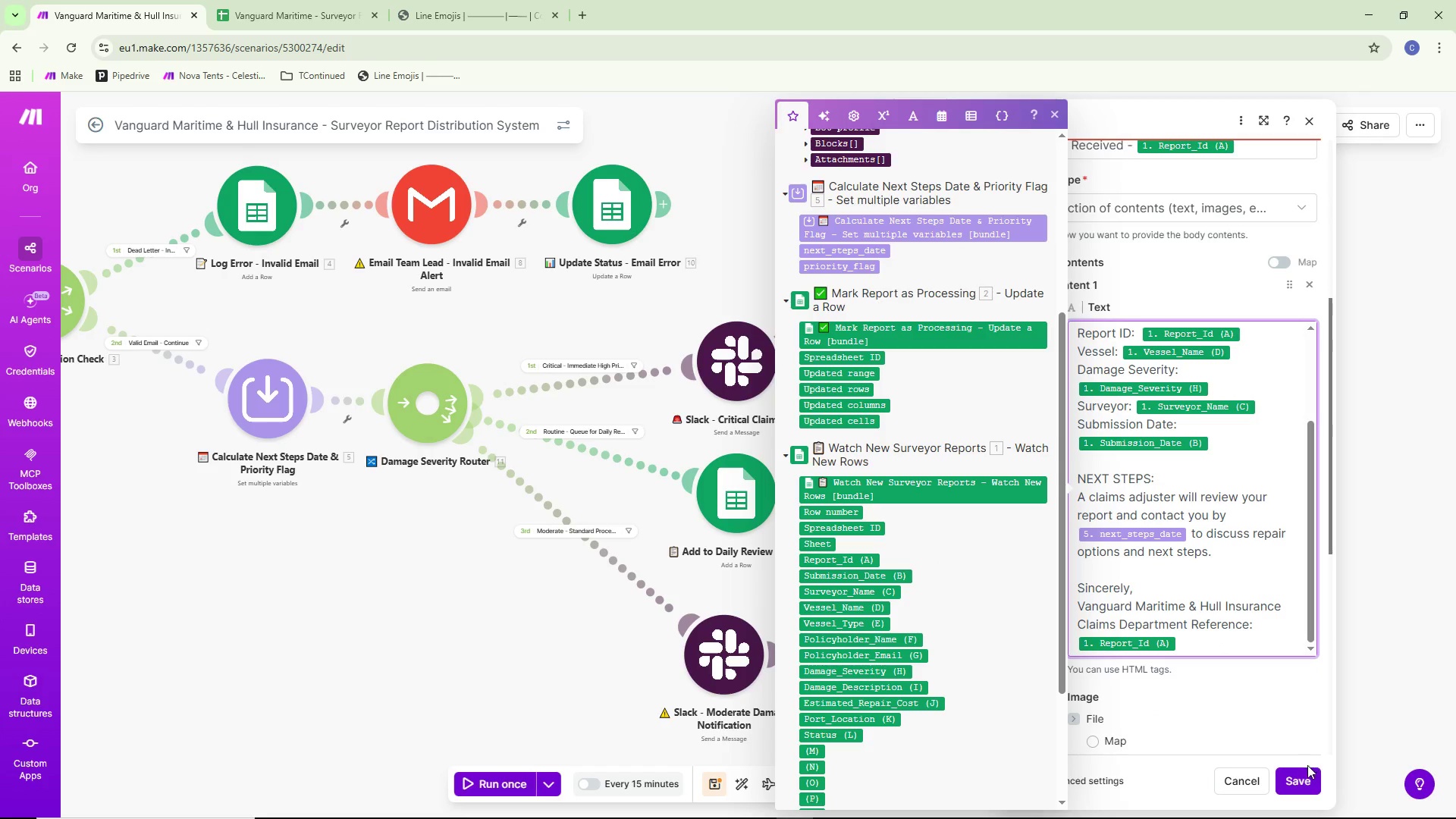 
left_click([1306, 774])
 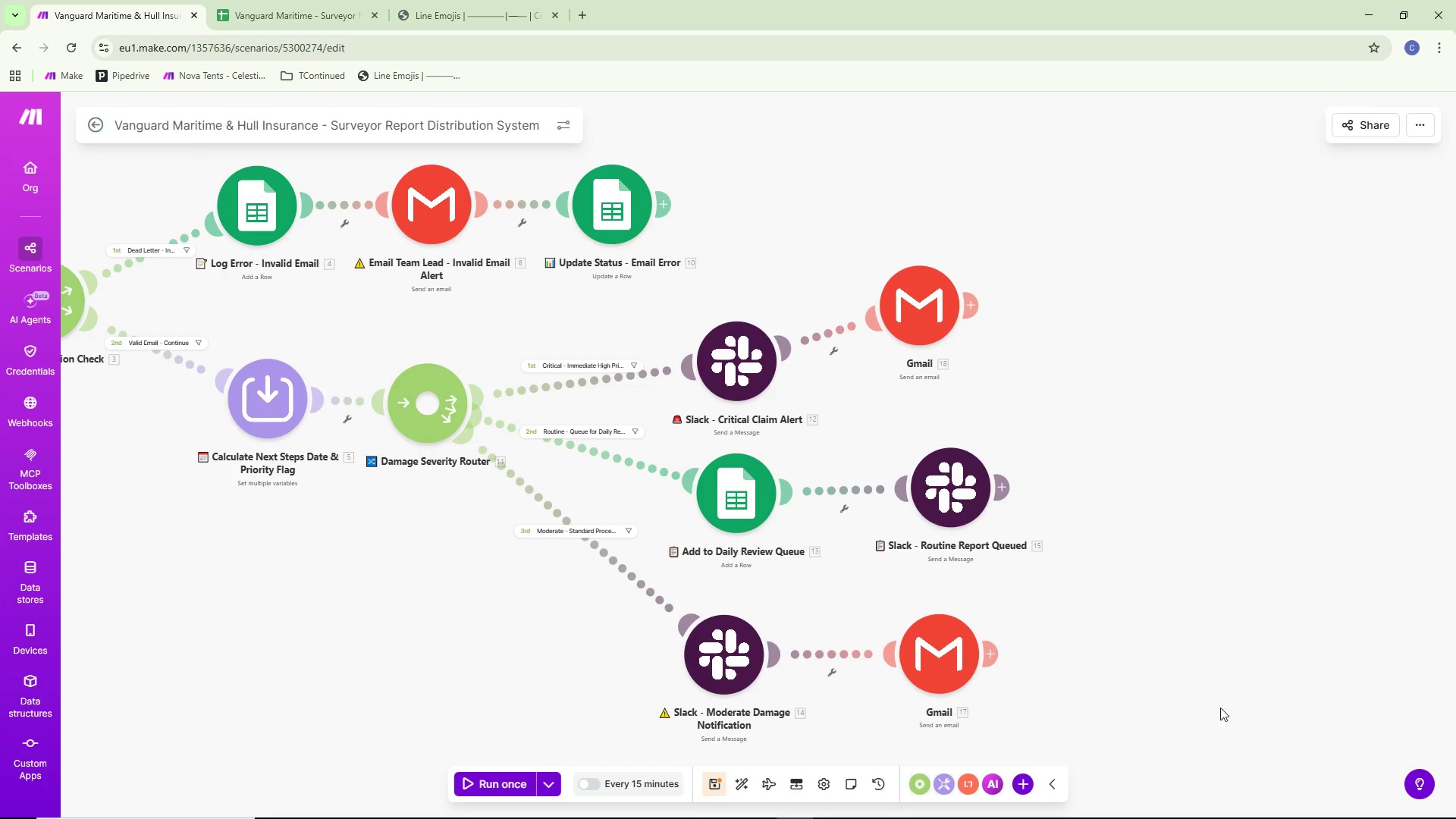 
left_click_drag(start_coordinate=[1200, 679], to_coordinate=[1239, 587])
 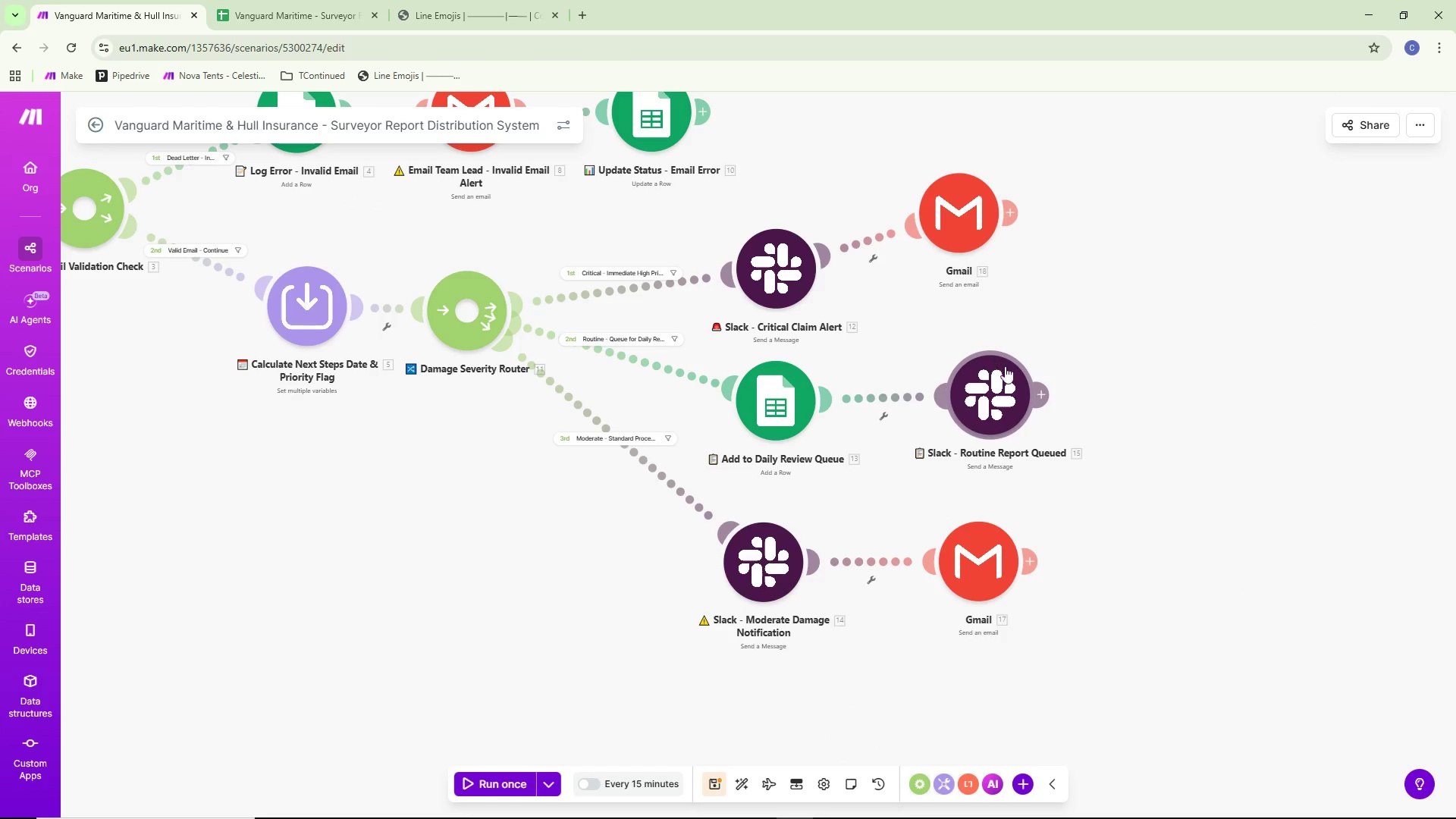 
left_click([1047, 397])
 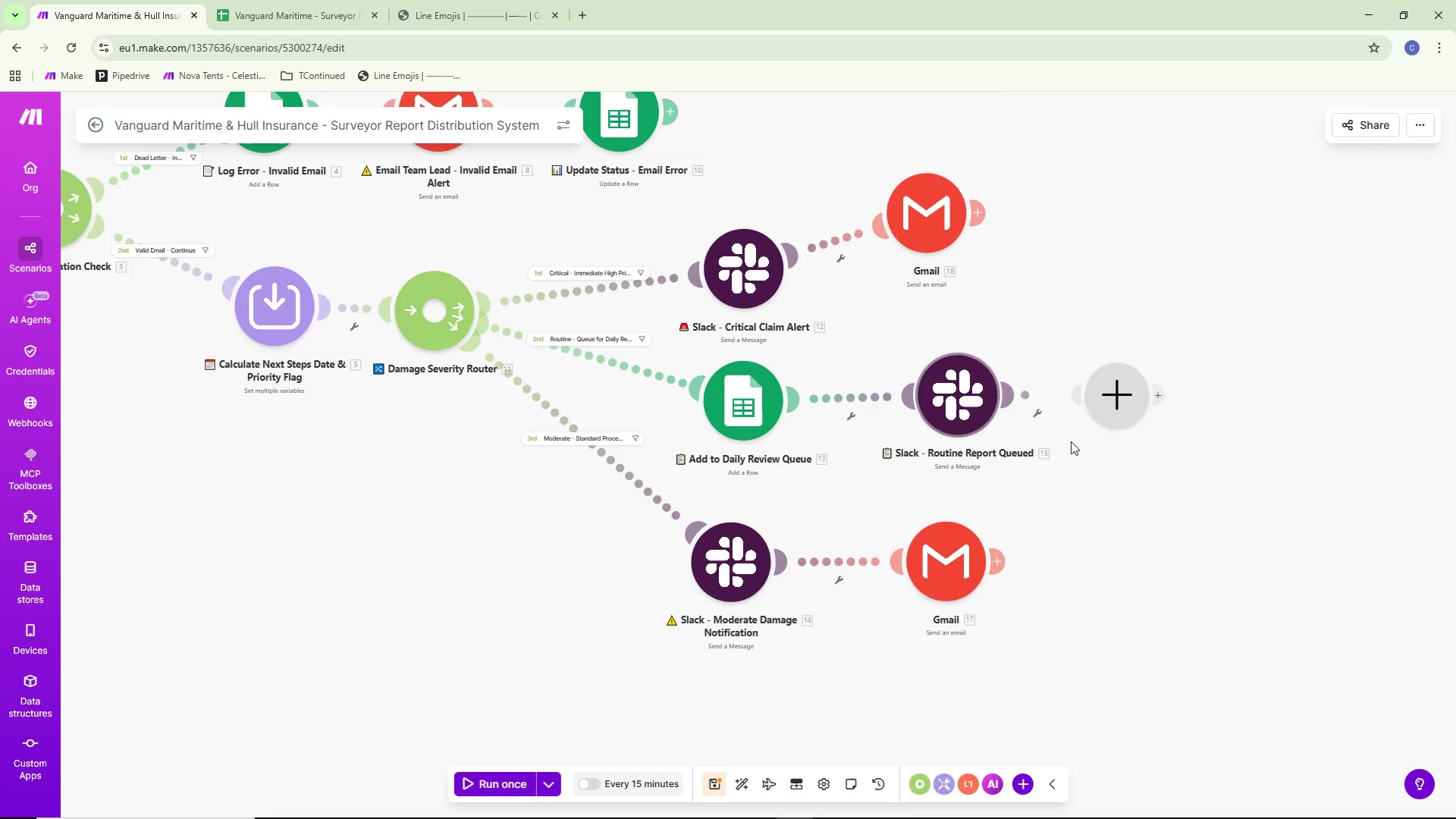 
mouse_move([1161, 479])
 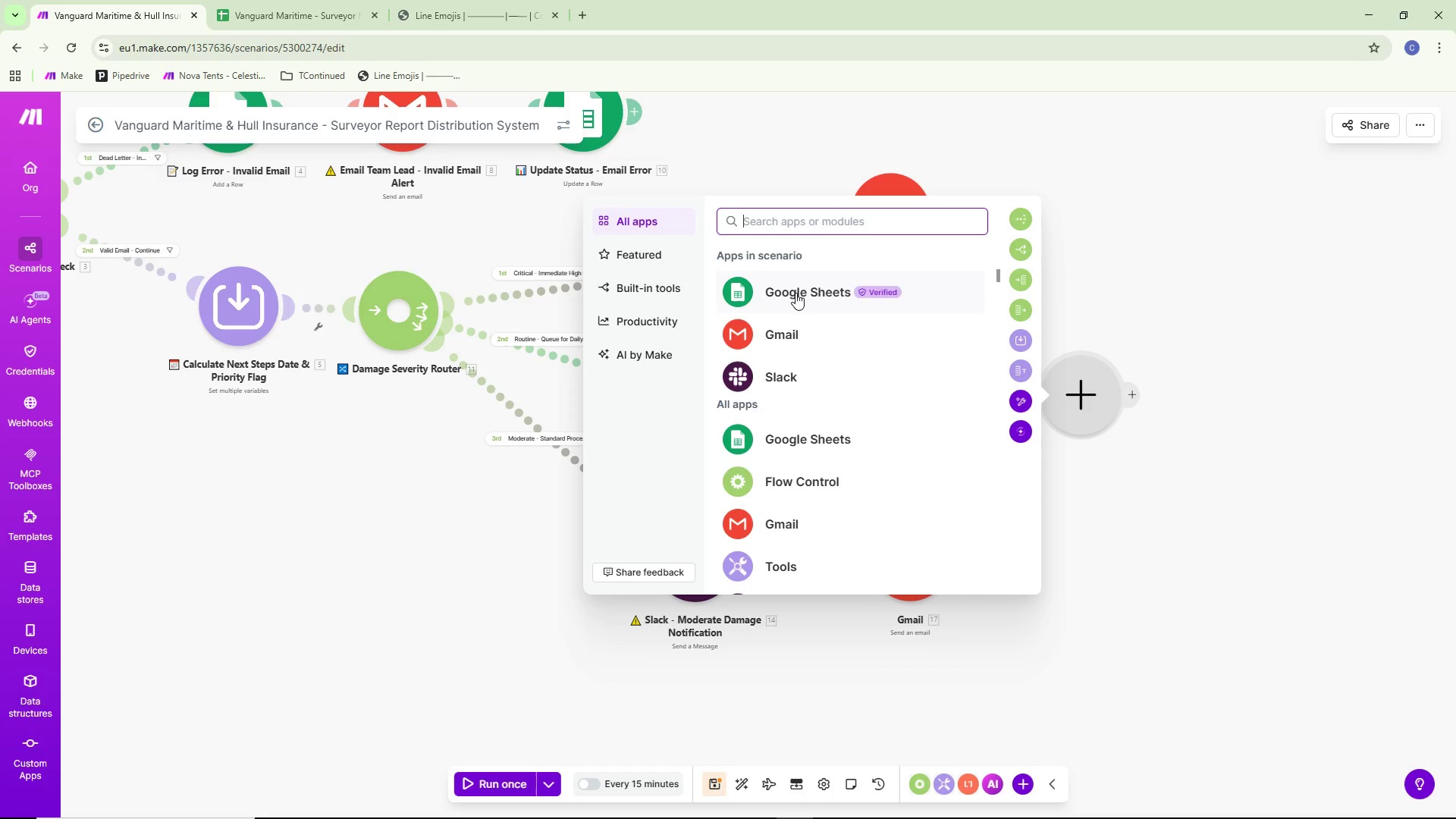 
left_click([784, 330])
 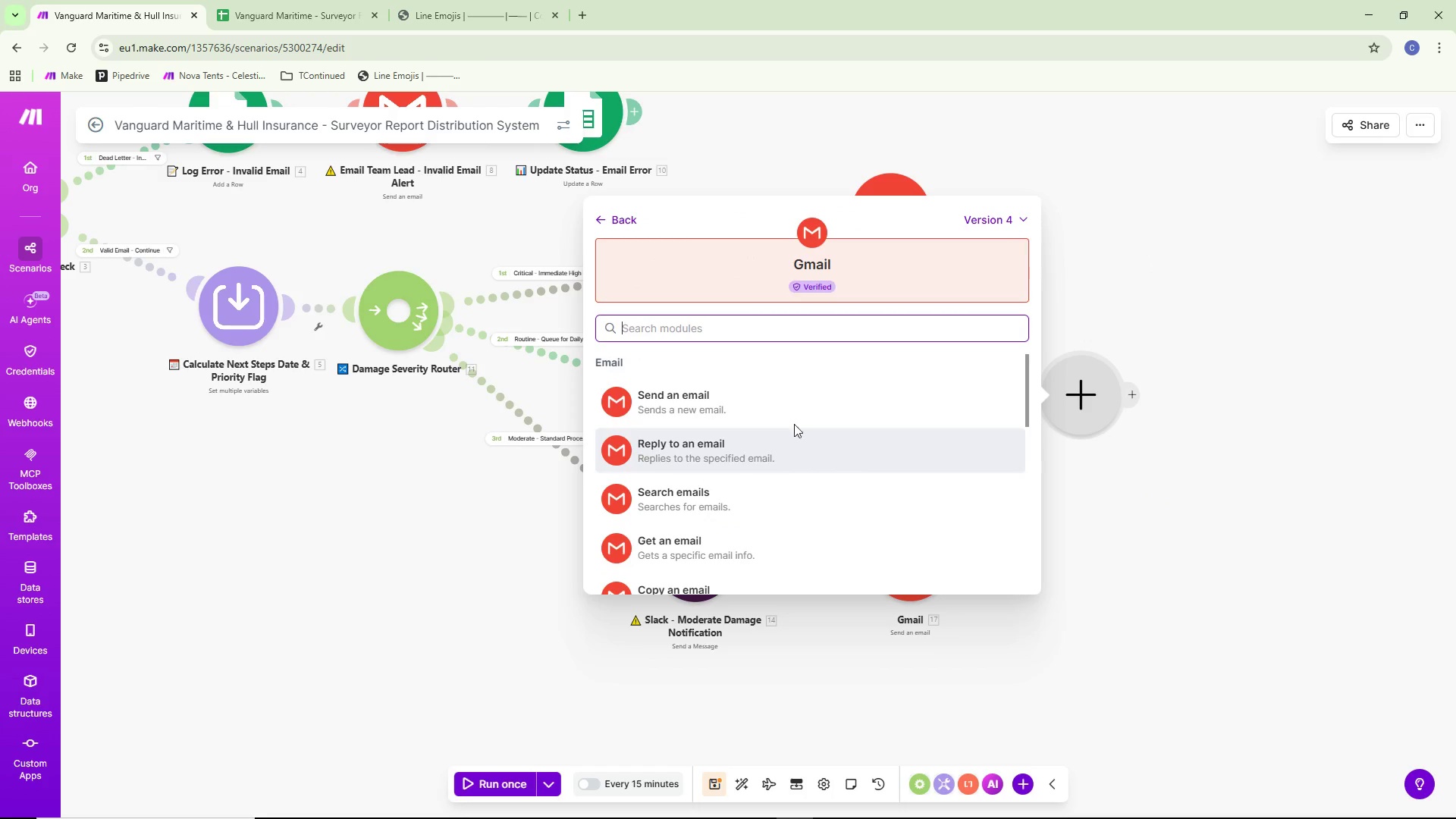 
left_click([743, 391])
 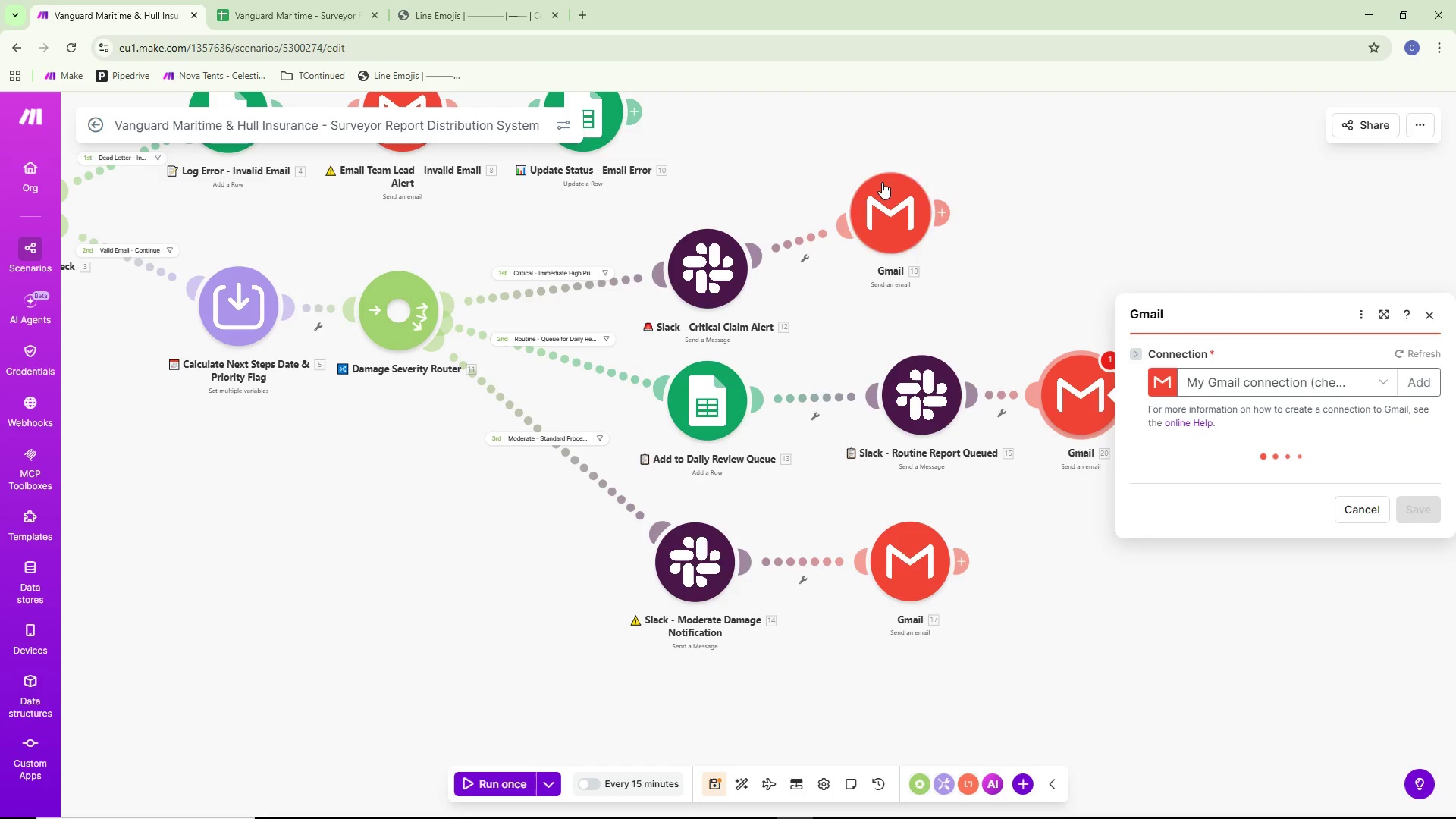 
left_click_drag(start_coordinate=[870, 196], to_coordinate=[885, 246])
 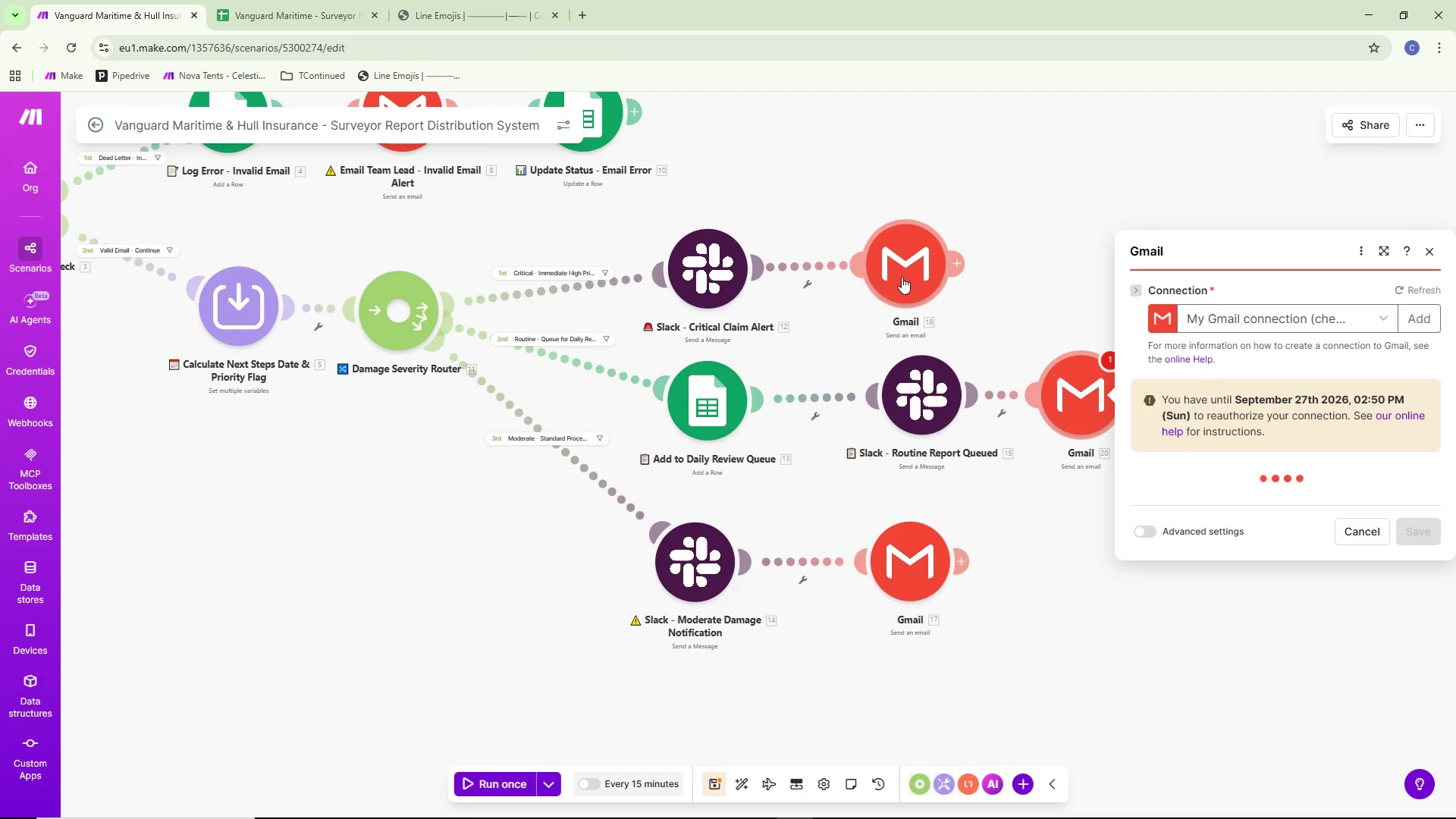 
left_click_drag(start_coordinate=[900, 277], to_coordinate=[931, 247])
 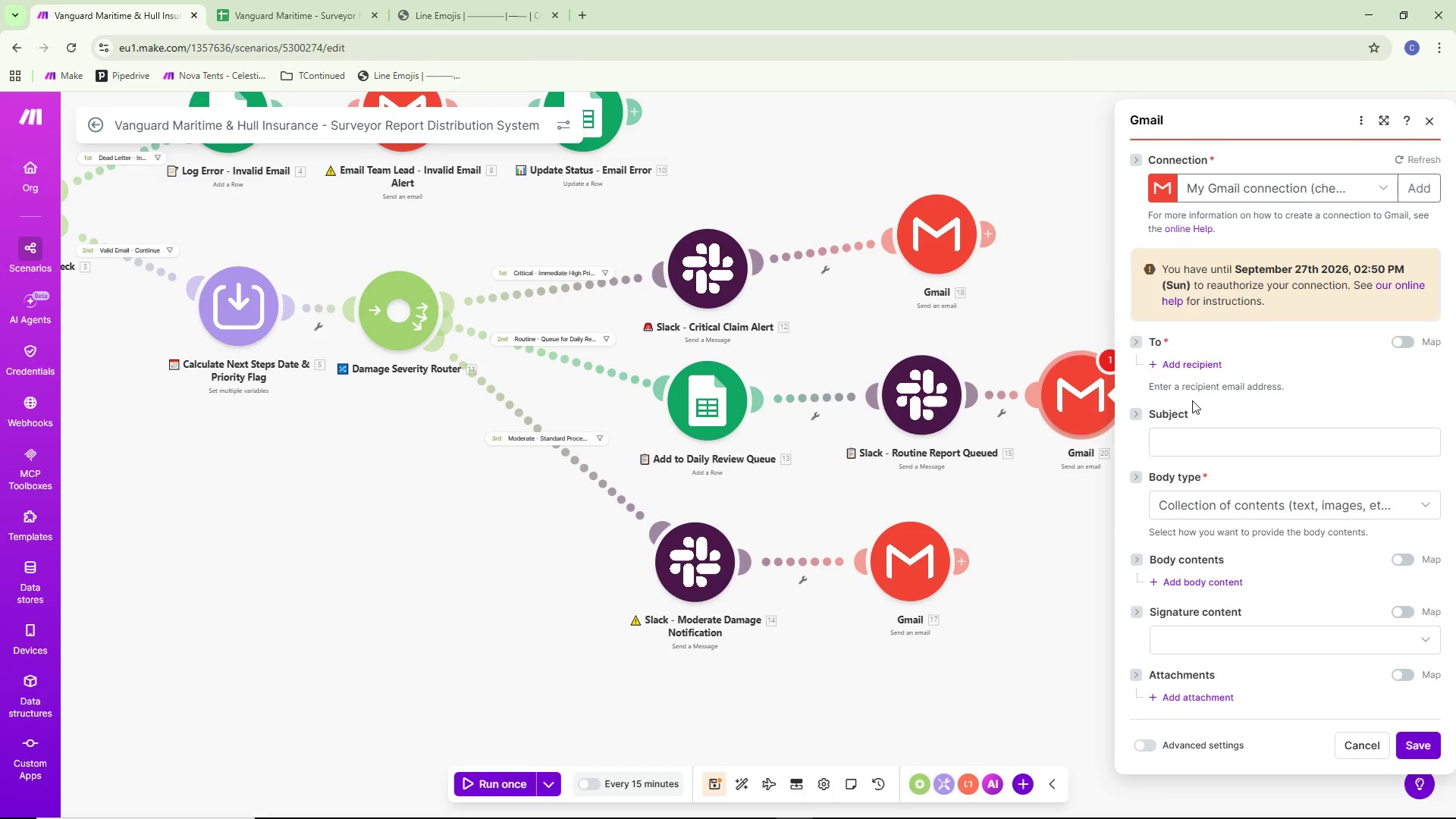 
left_click([1199, 366])
 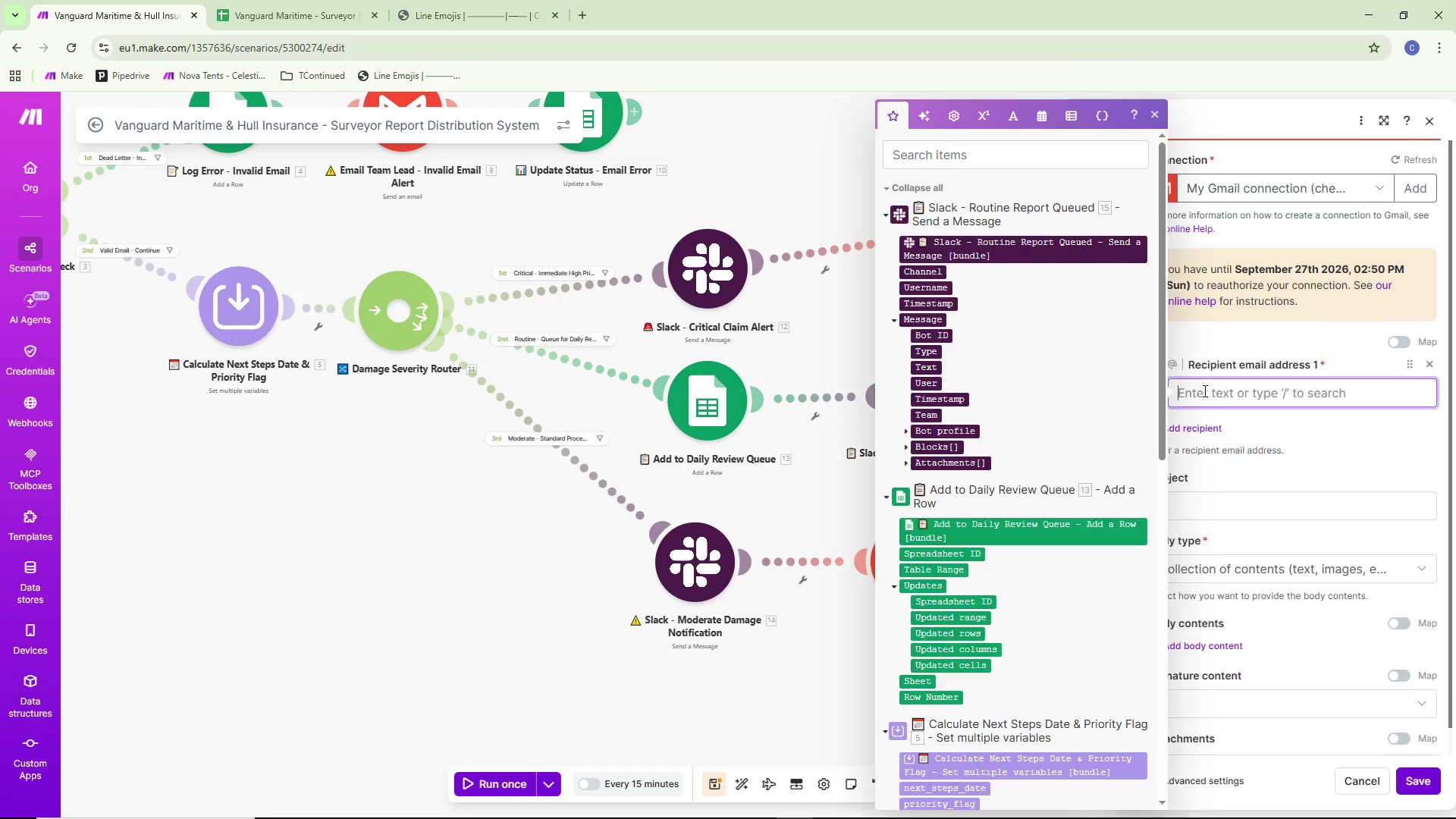 
type(cheswaps2@gmail.com)
 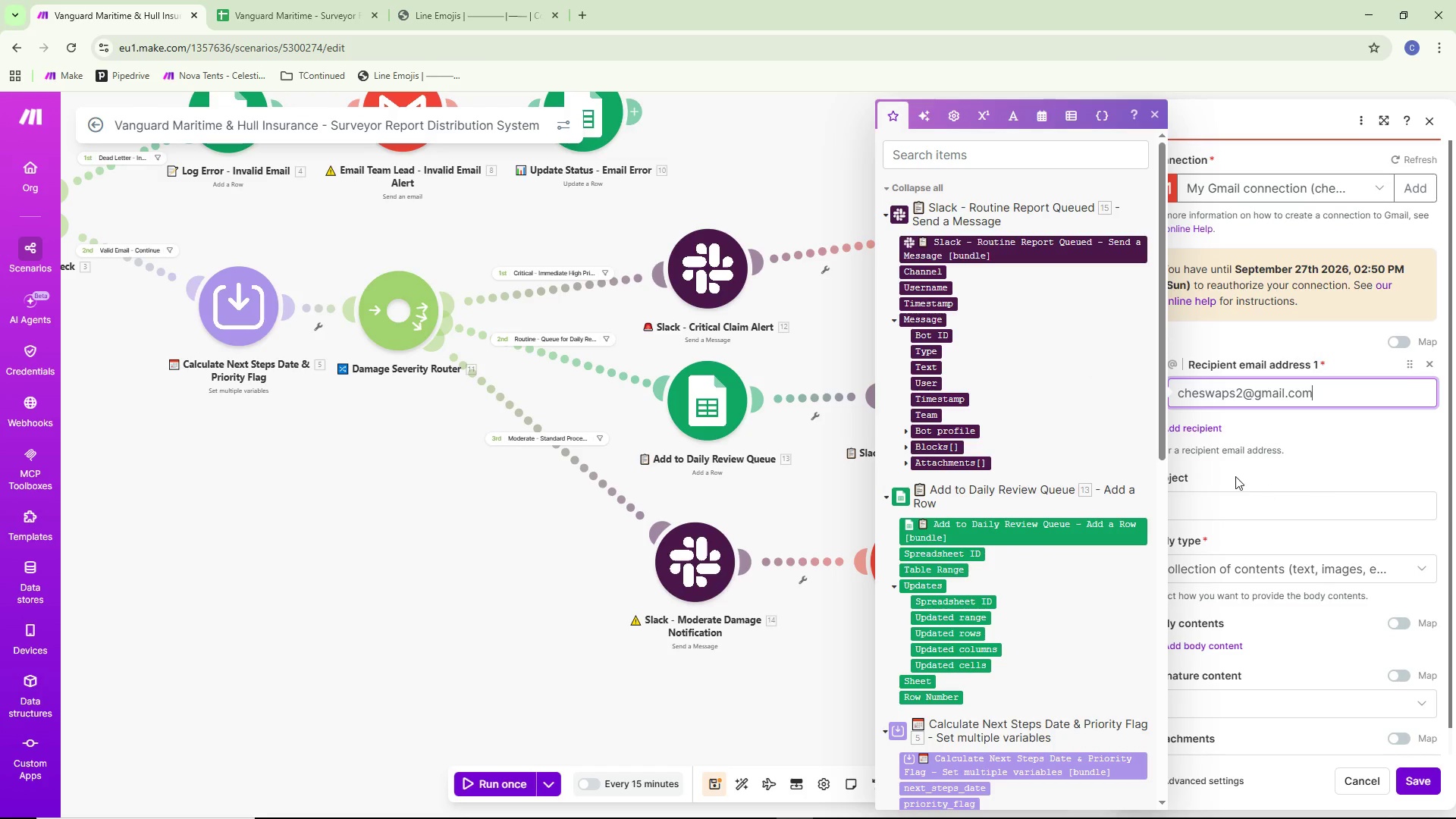 
left_click([1227, 510])
 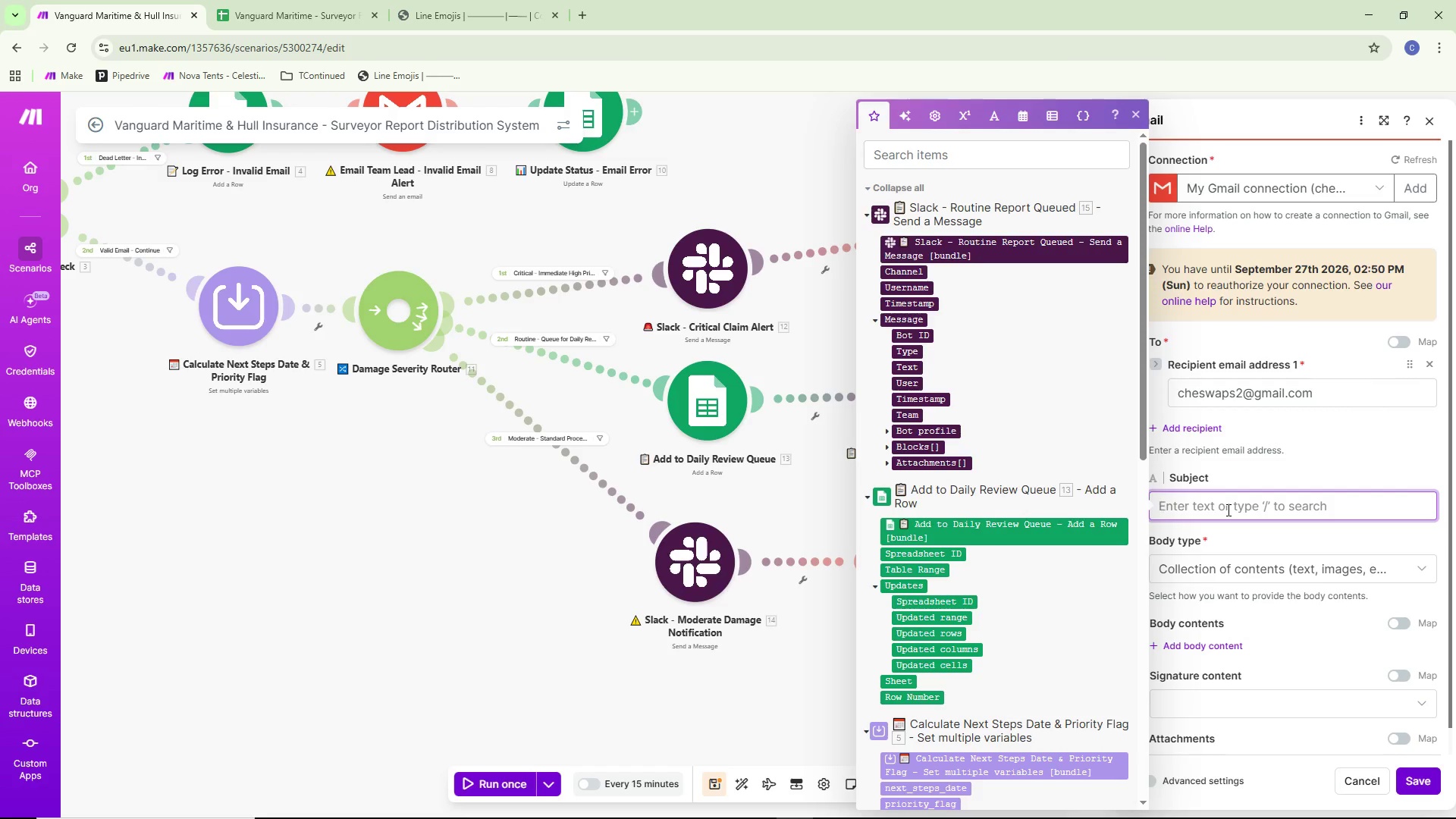 
key(Shift+ShiftRight)
 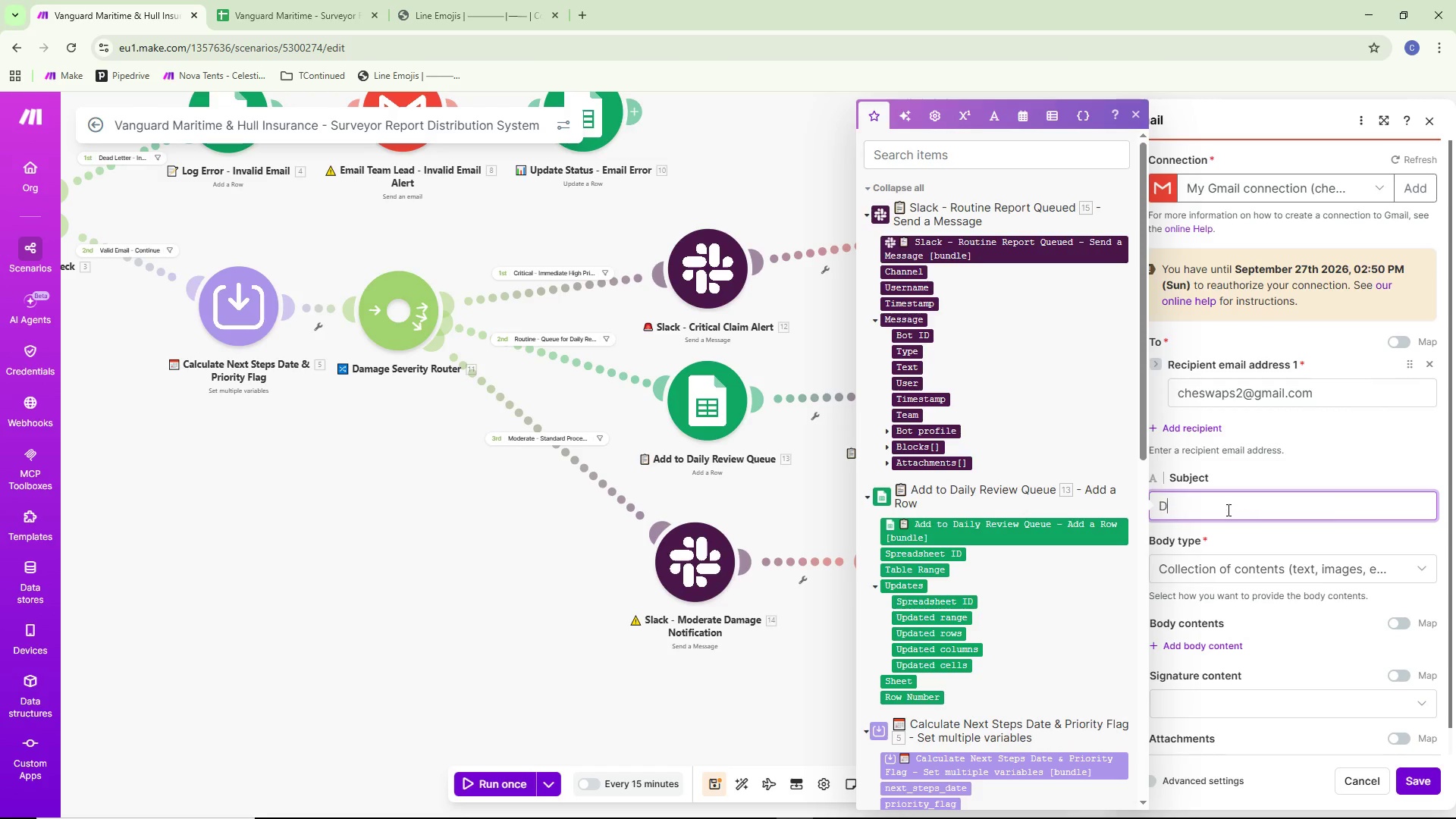 
key(Shift+D)
 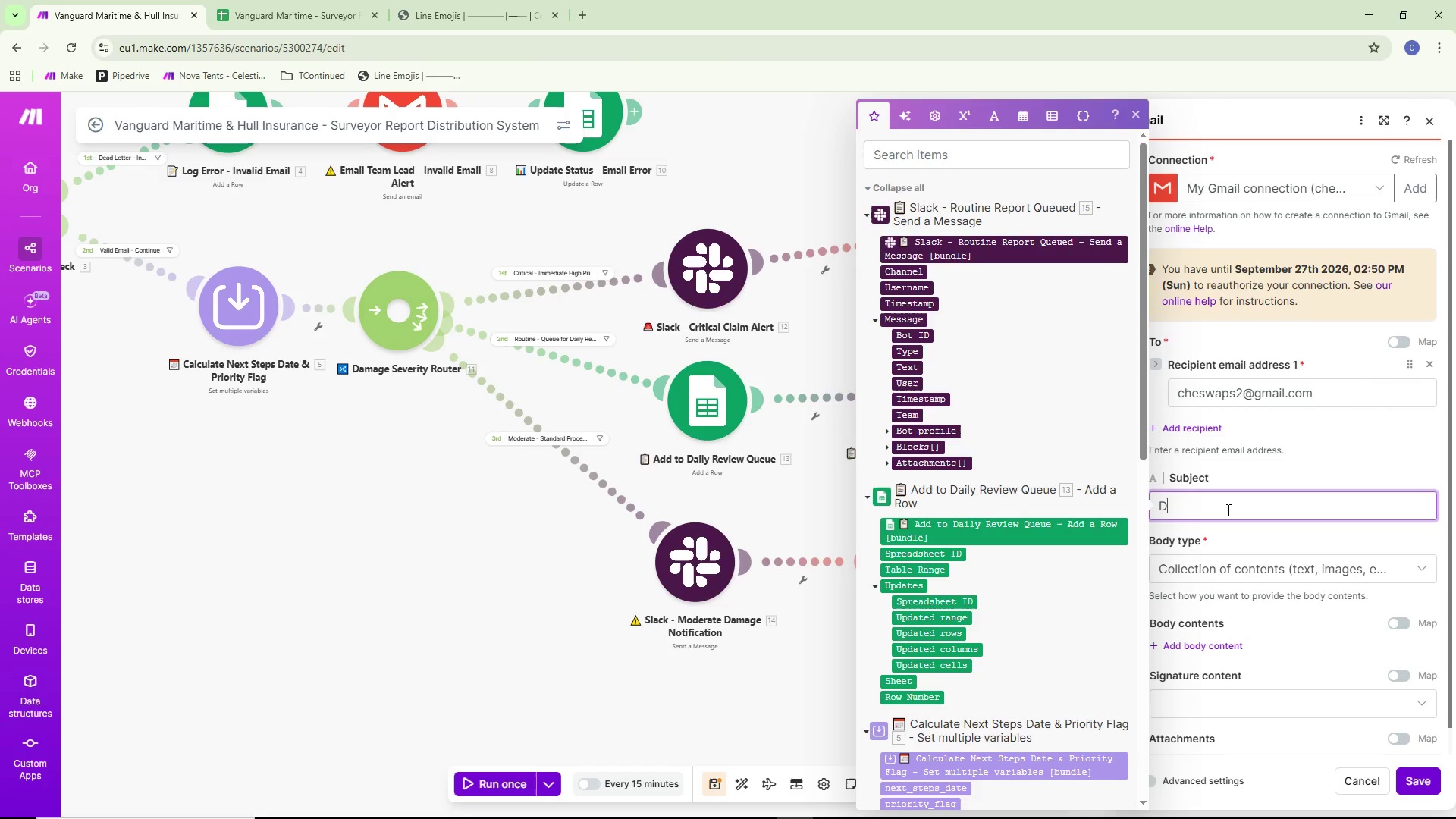 
key(Backspace)
 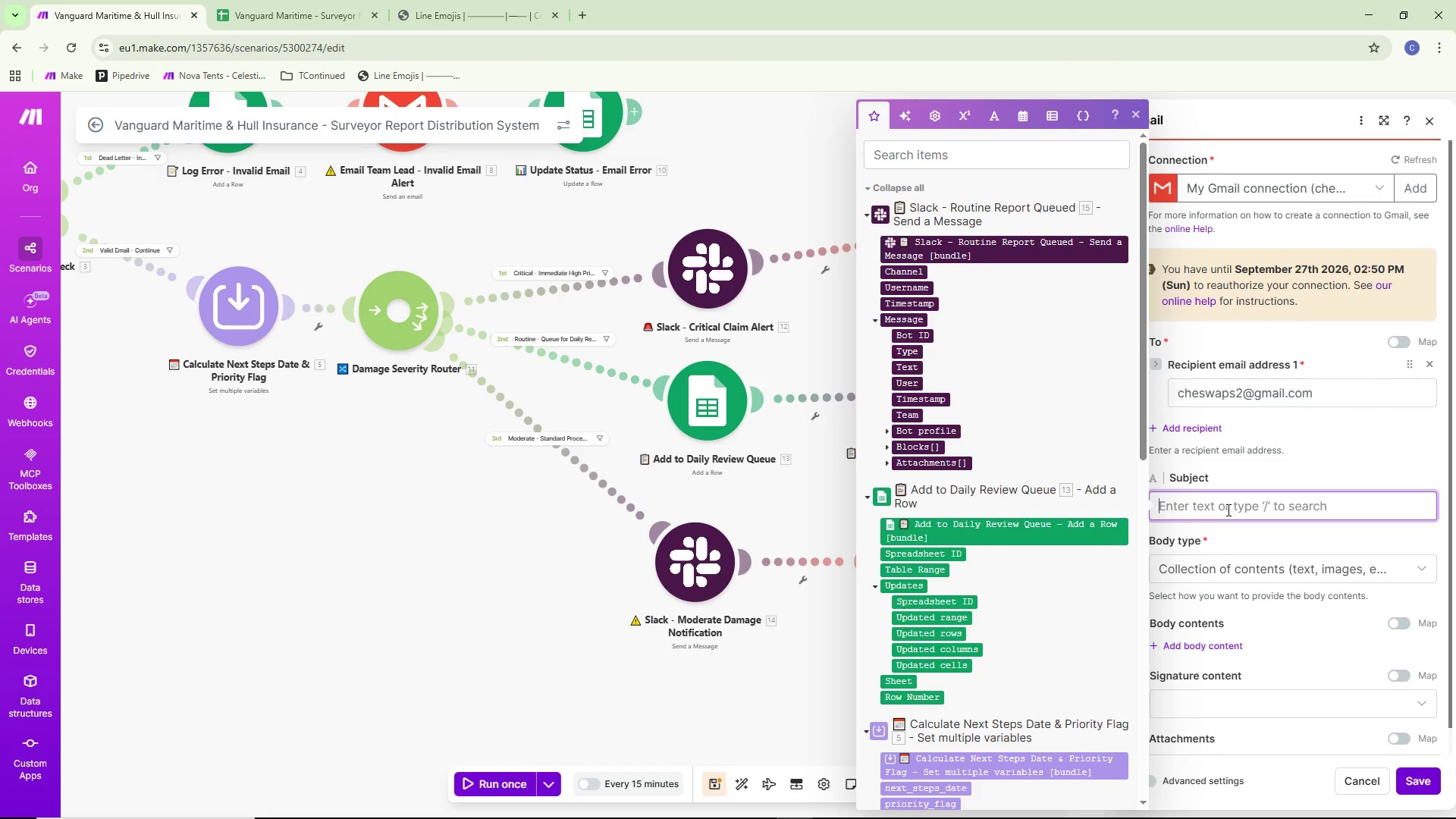 
key(Backspace)
 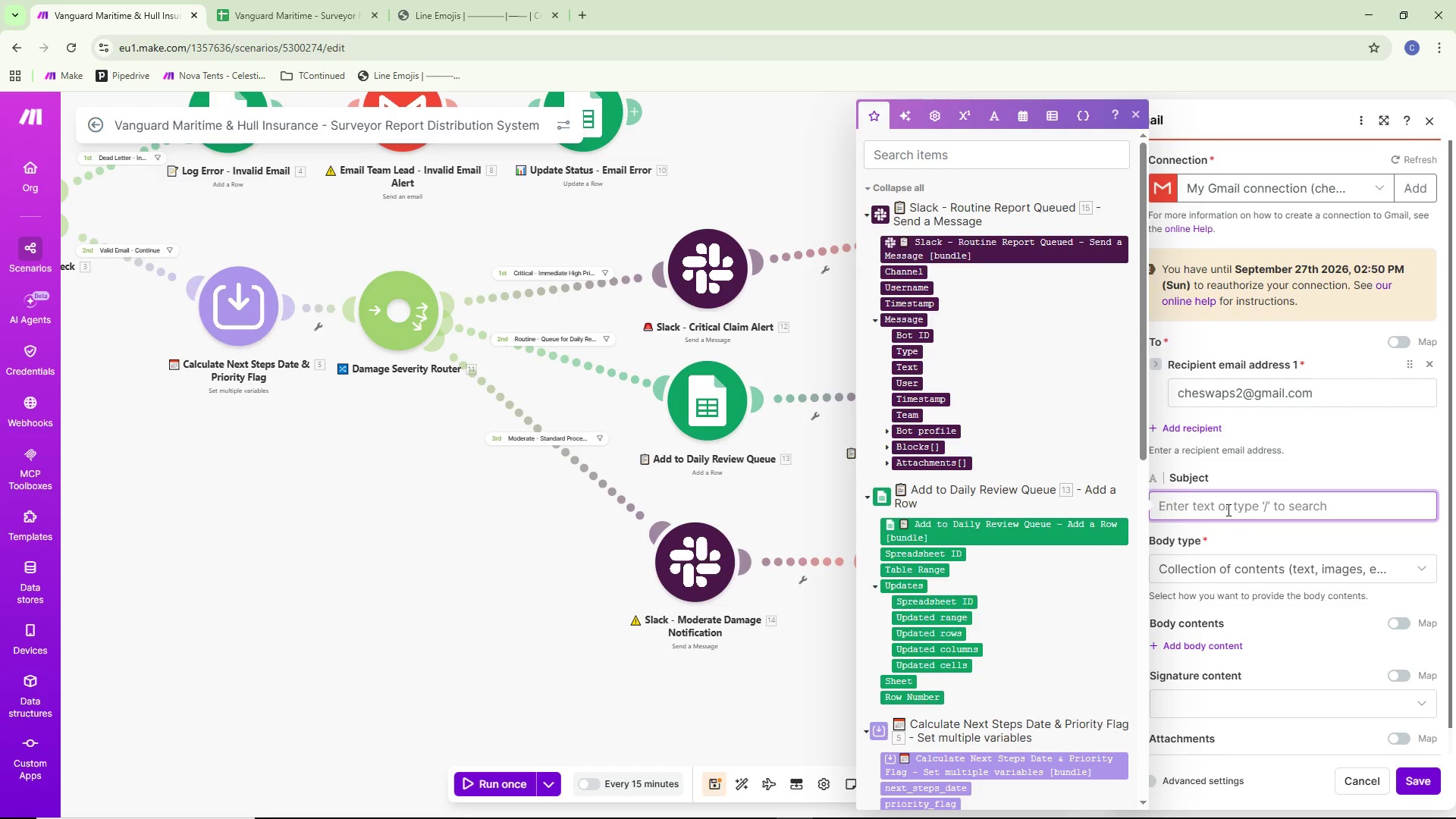 
wait(6.66)
 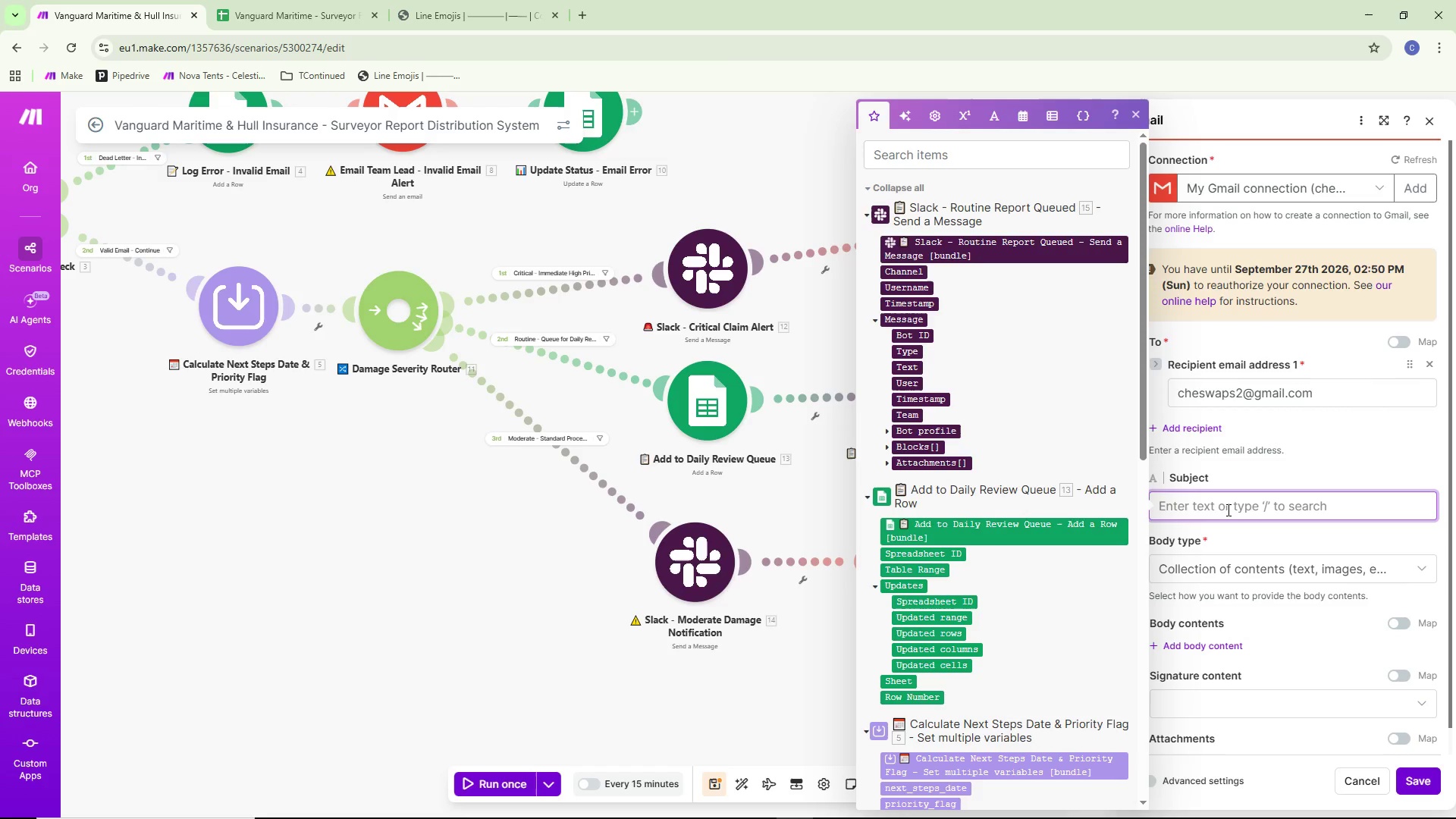 
type(Your Vanguard Maritime Insurance)
 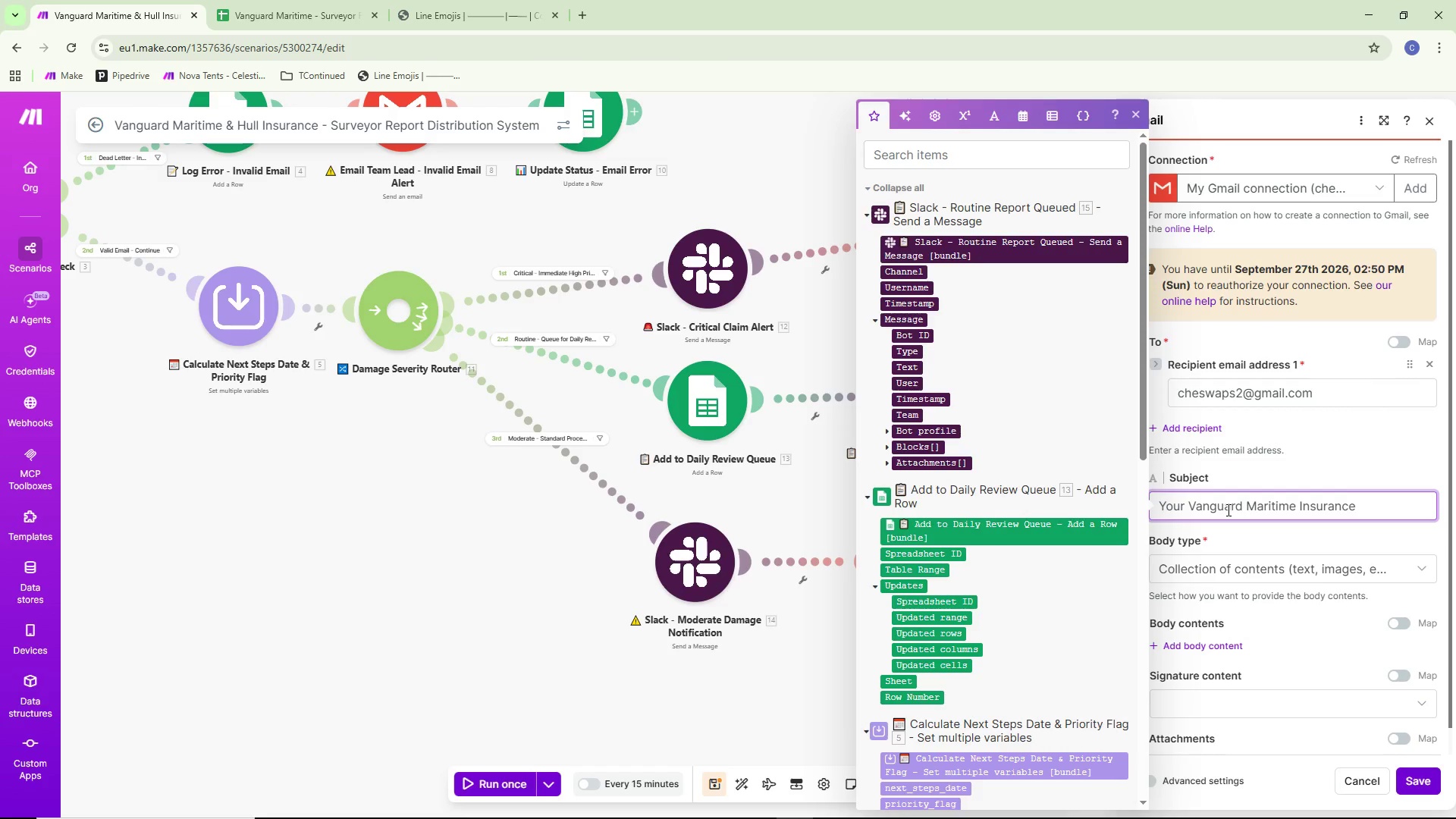 
type(Report)
key(Backspace)
key(Backspace)
key(Backspace)
key(Backspace)
key(Backspace)
key(Backspace)
type( Report Has Been Received - )
 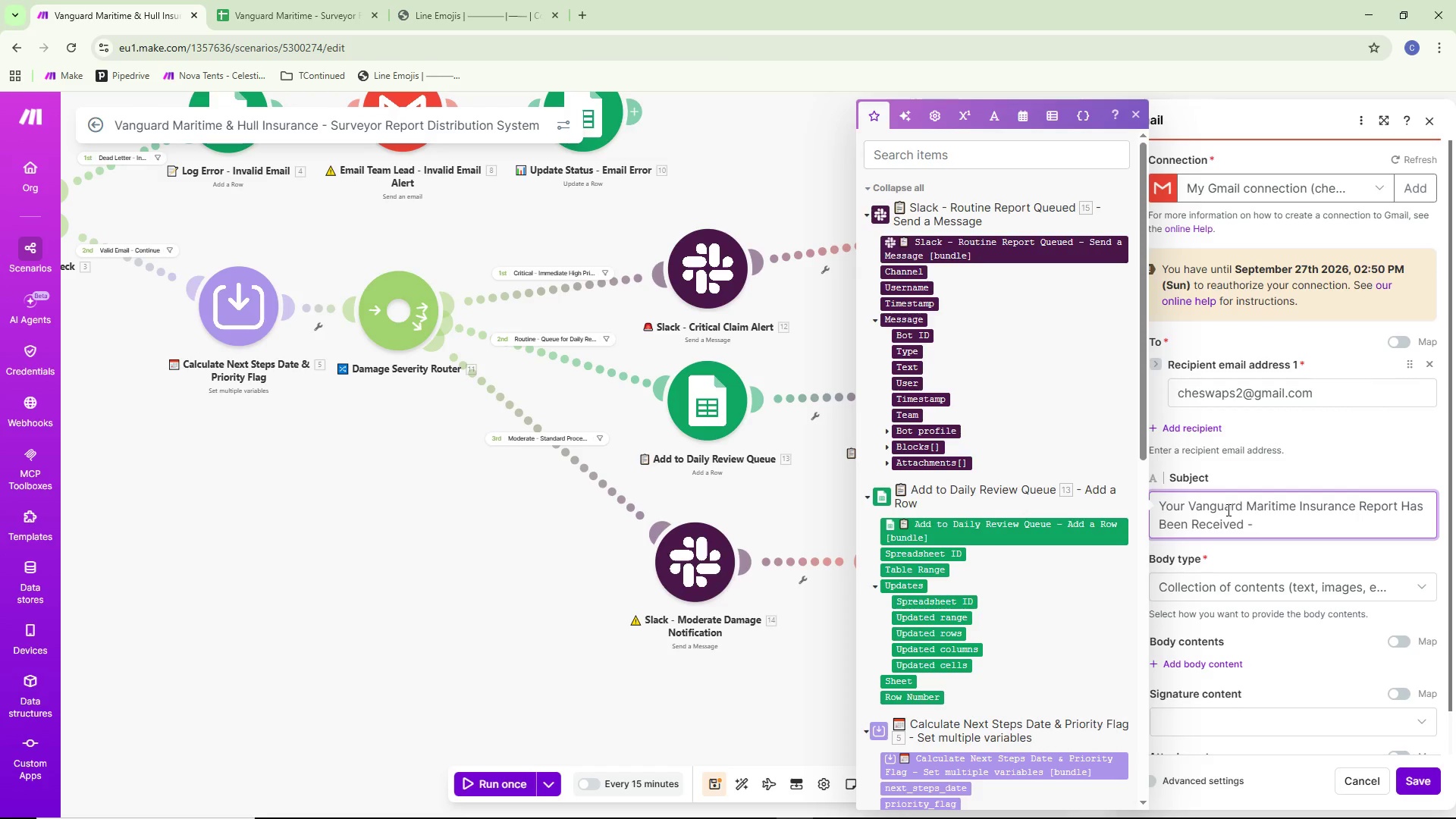 
scroll: coordinate [959, 609], scroll_direction: down, amount: 11.0
 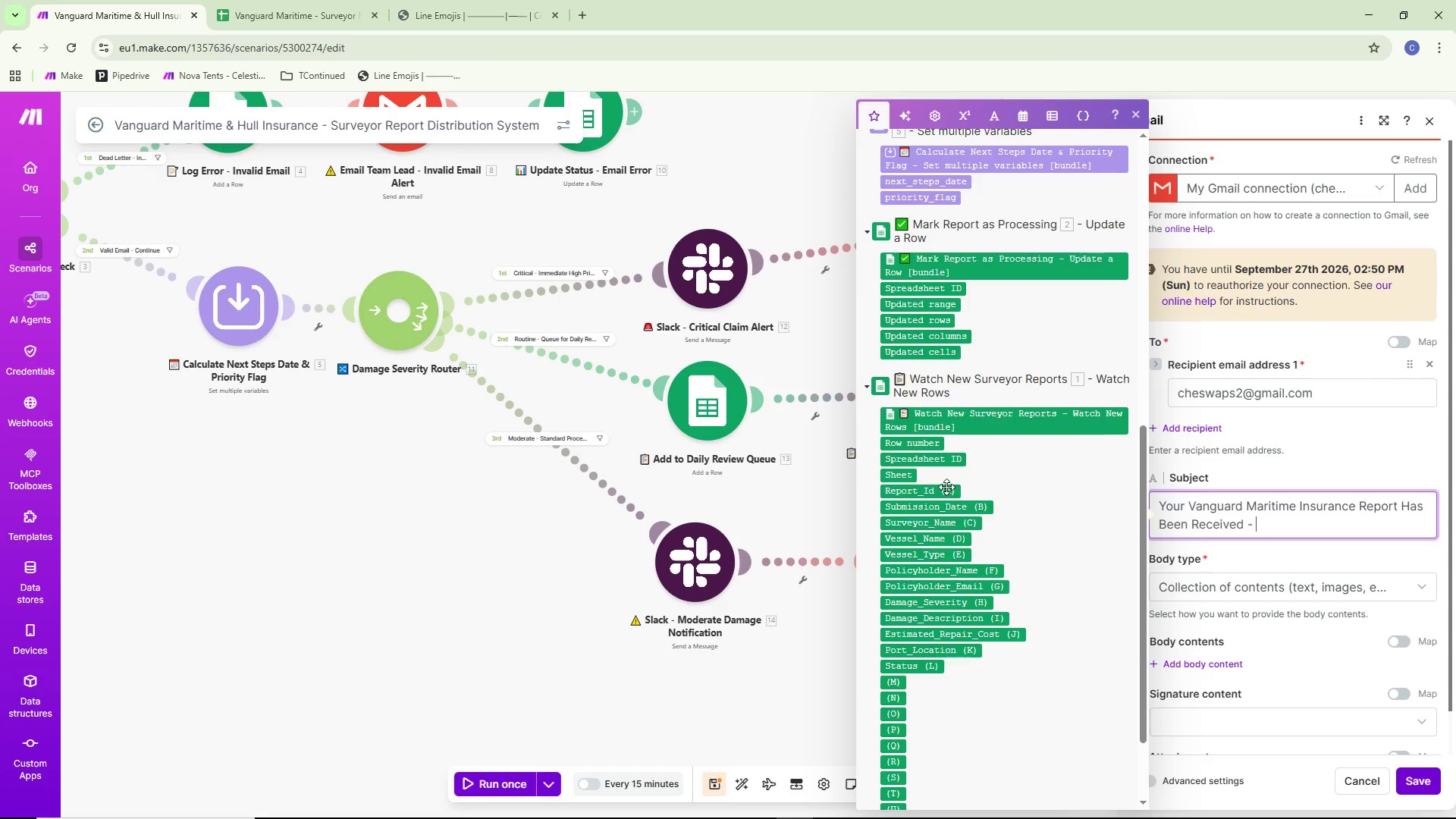 
left_click([940, 491])
 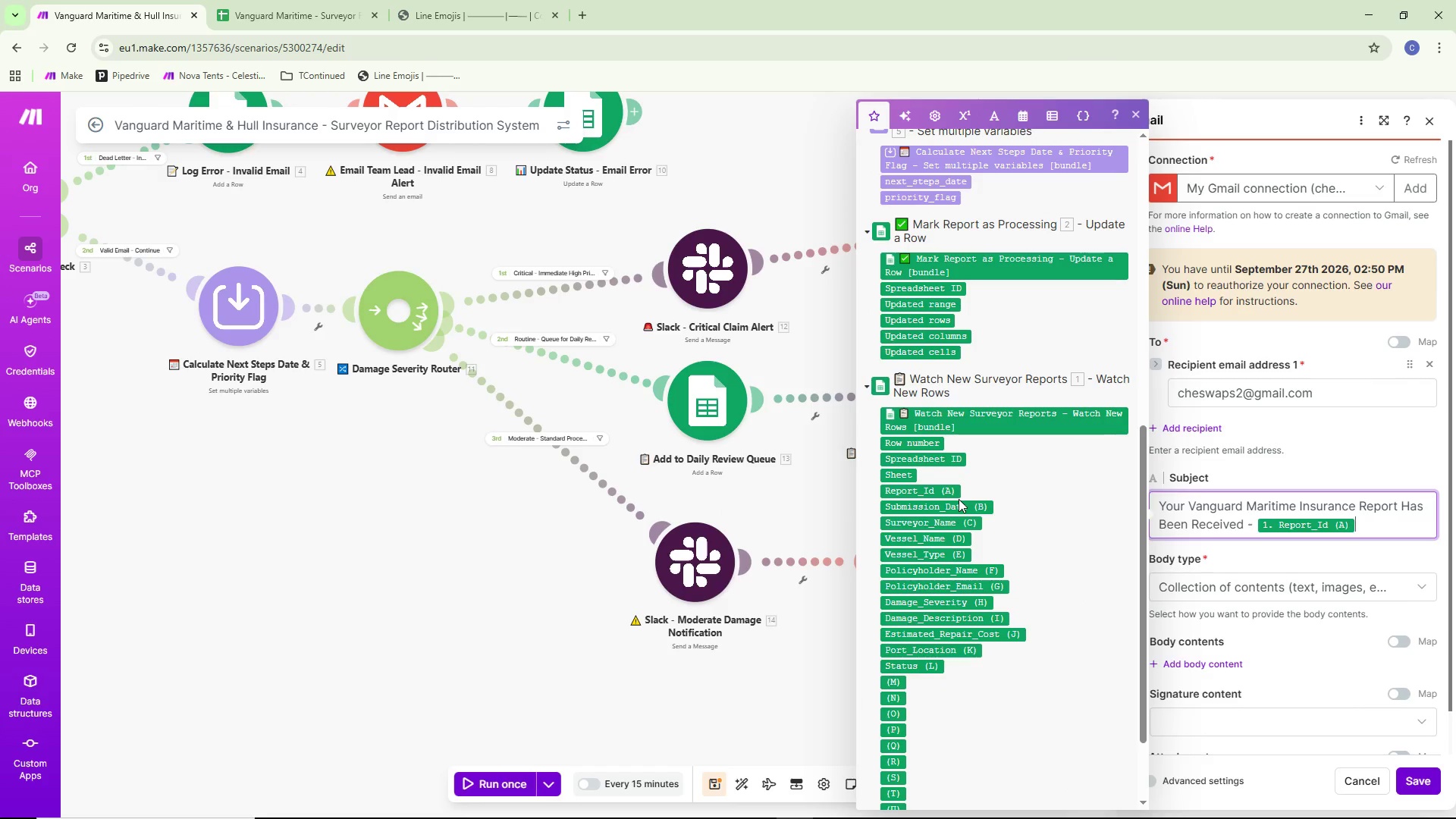 
key(Period)
 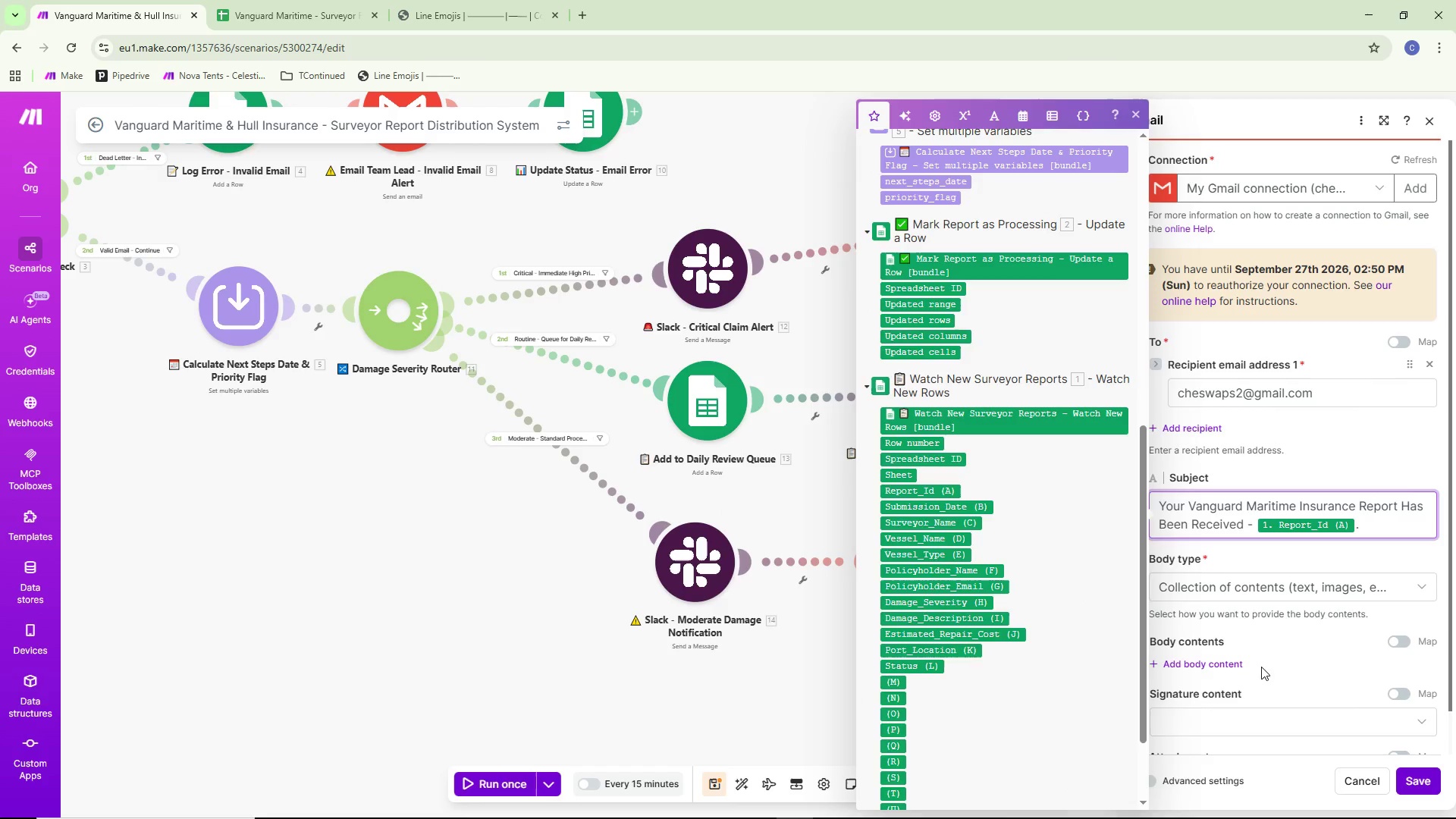 
double_click([1229, 661])
 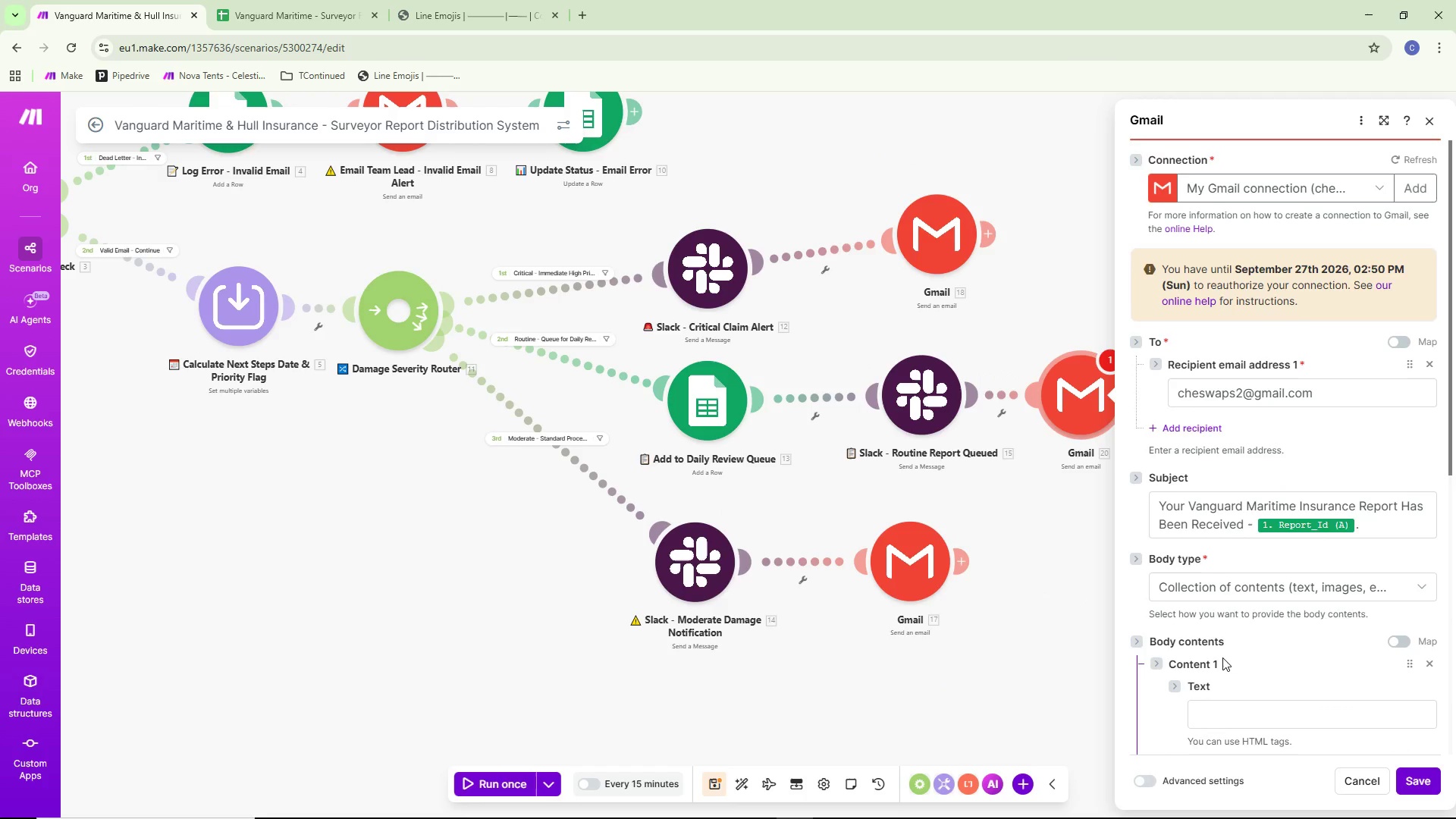 
scroll: coordinate [1222, 657], scroll_direction: down, amount: 3.0
 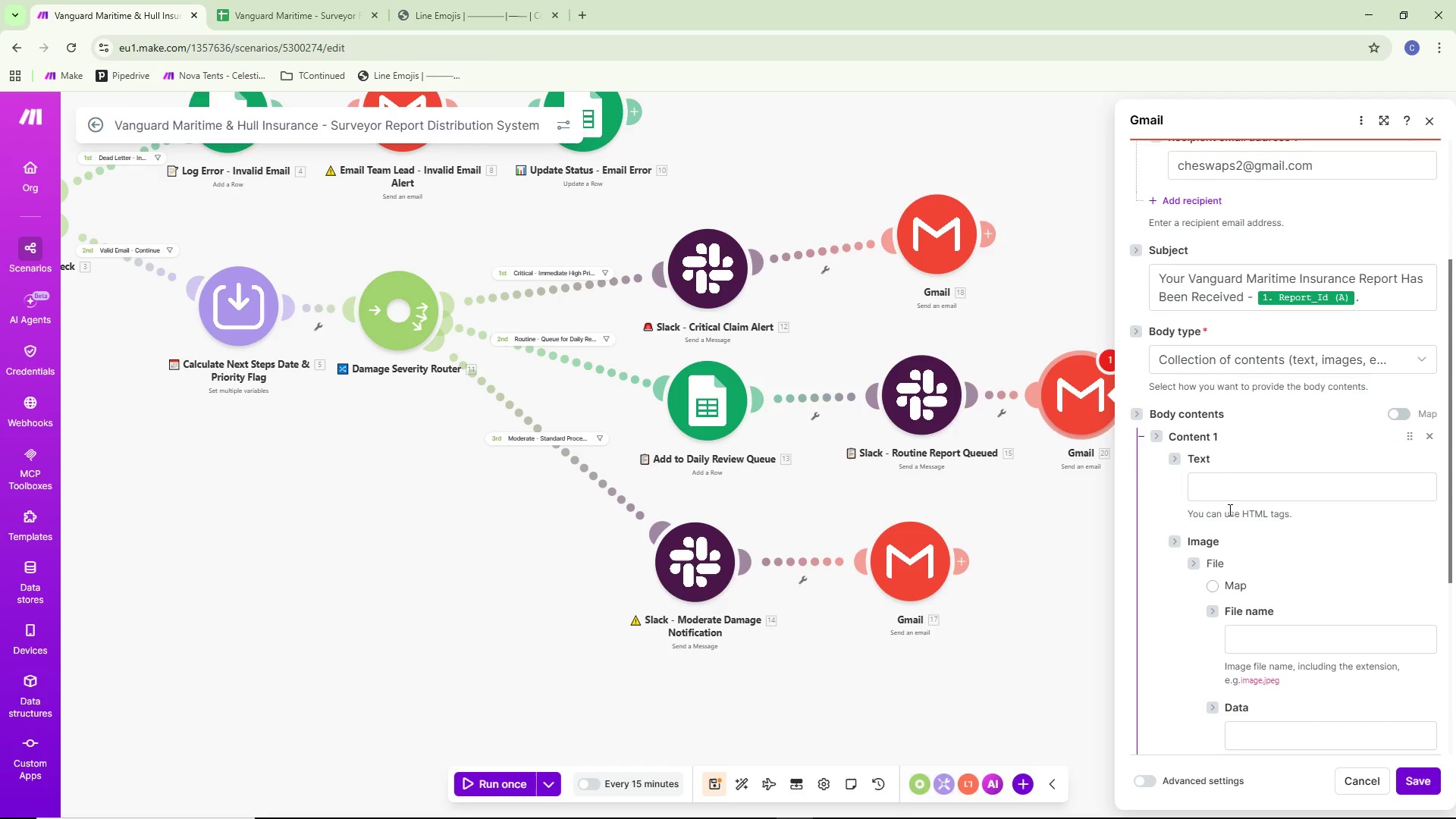 
left_click([1228, 492])
 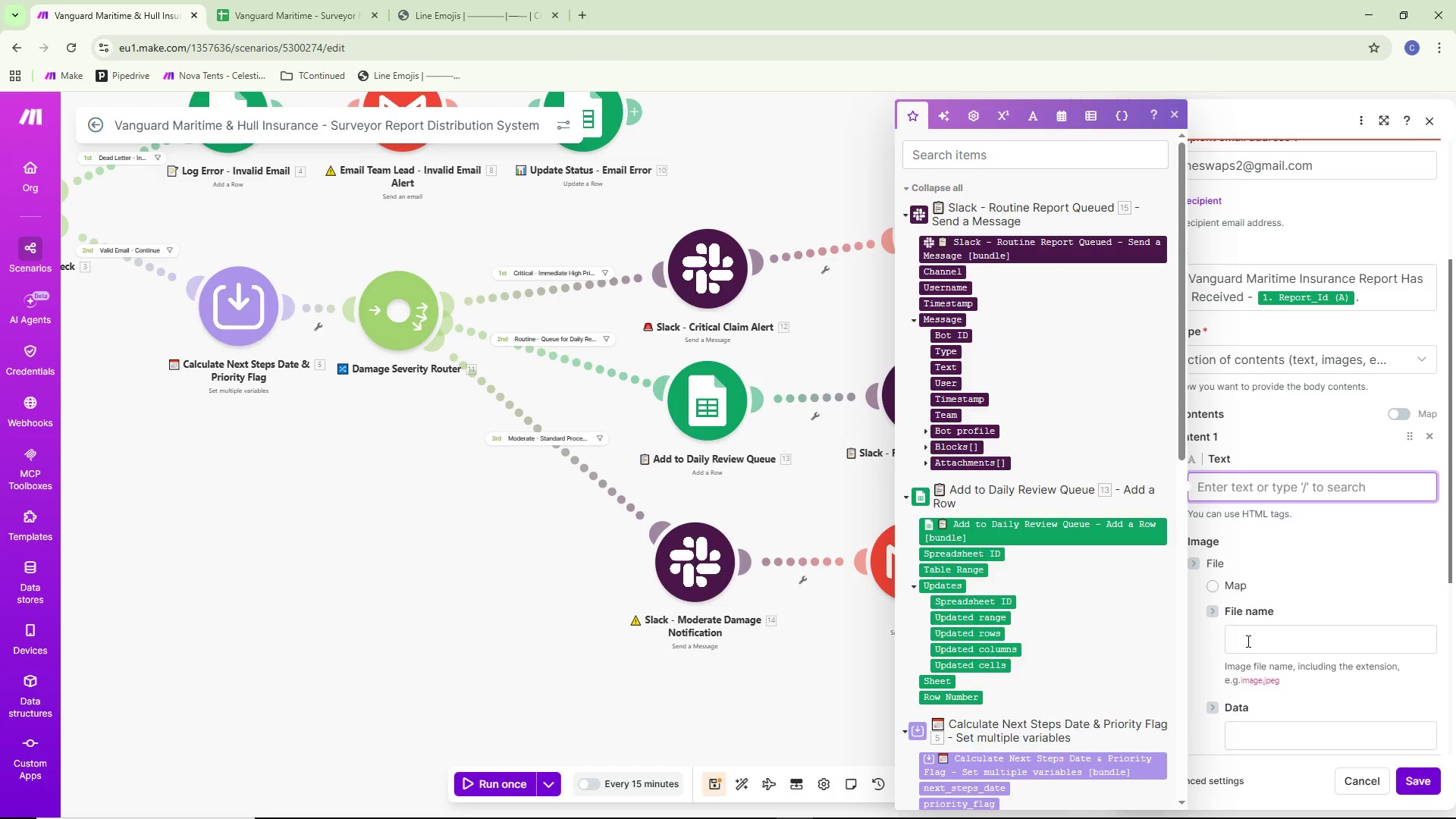 
wait(18.27)
 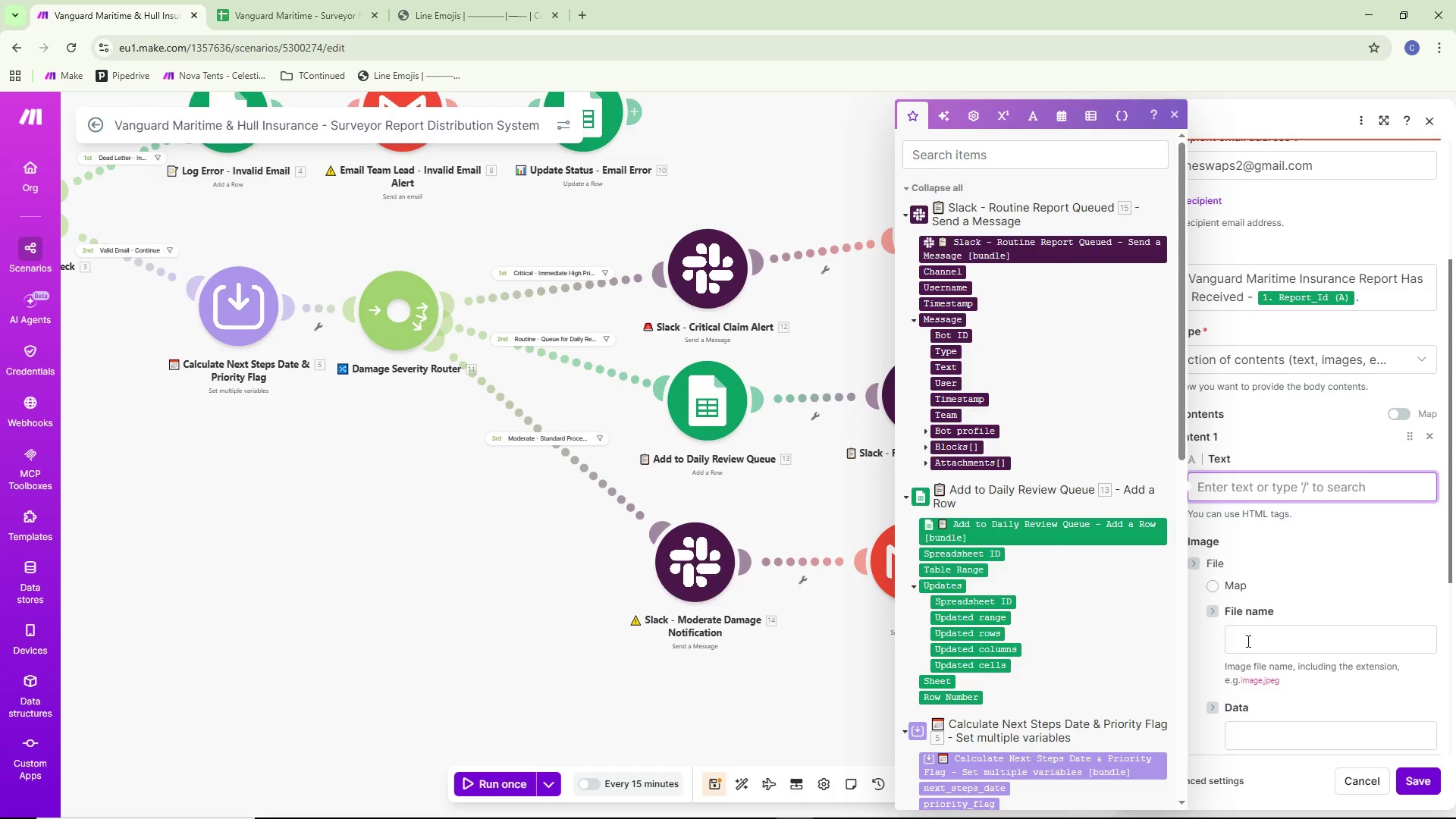 
type(Dear )
 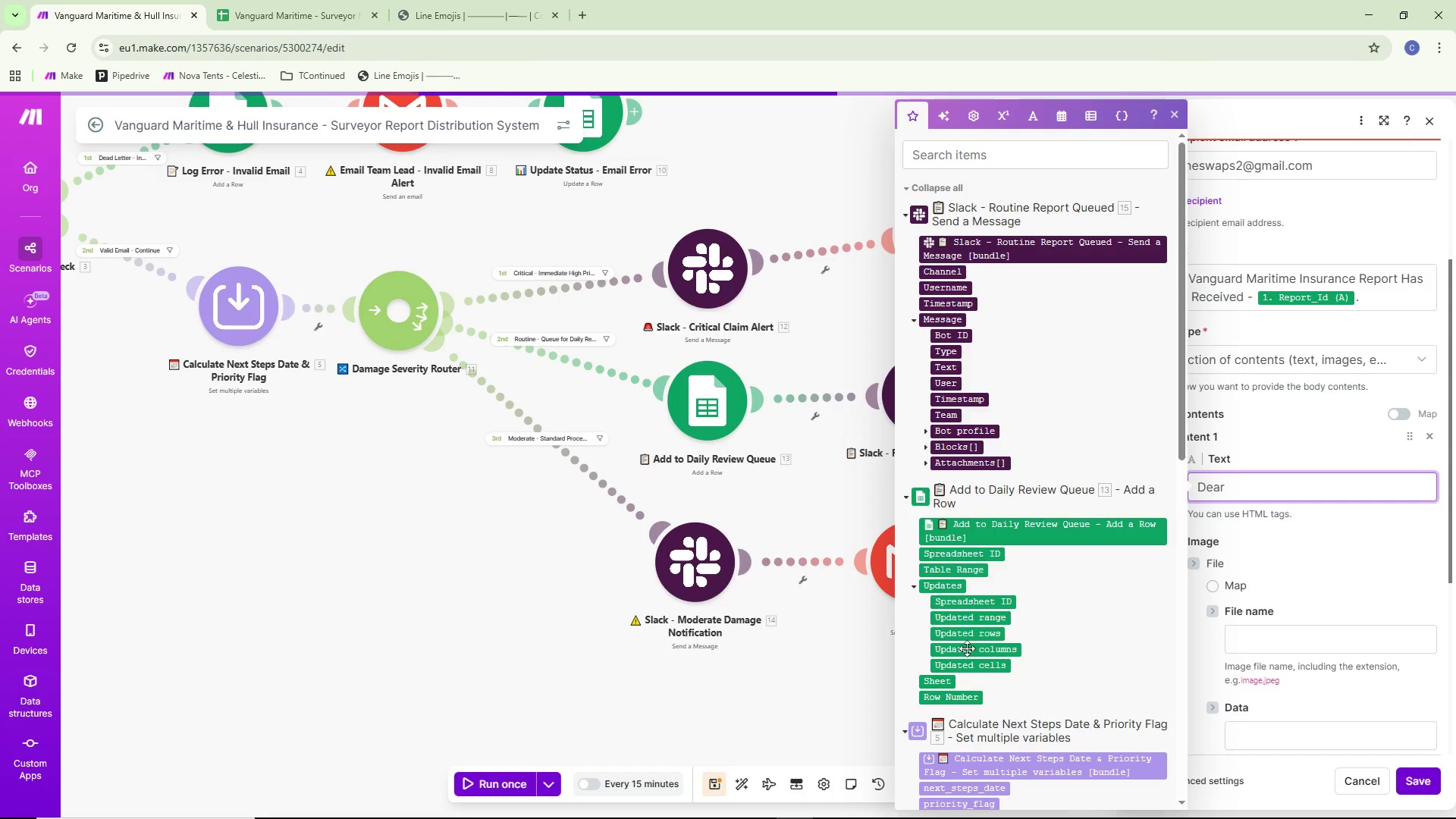 
scroll: coordinate [957, 613], scroll_direction: down, amount: 8.0
 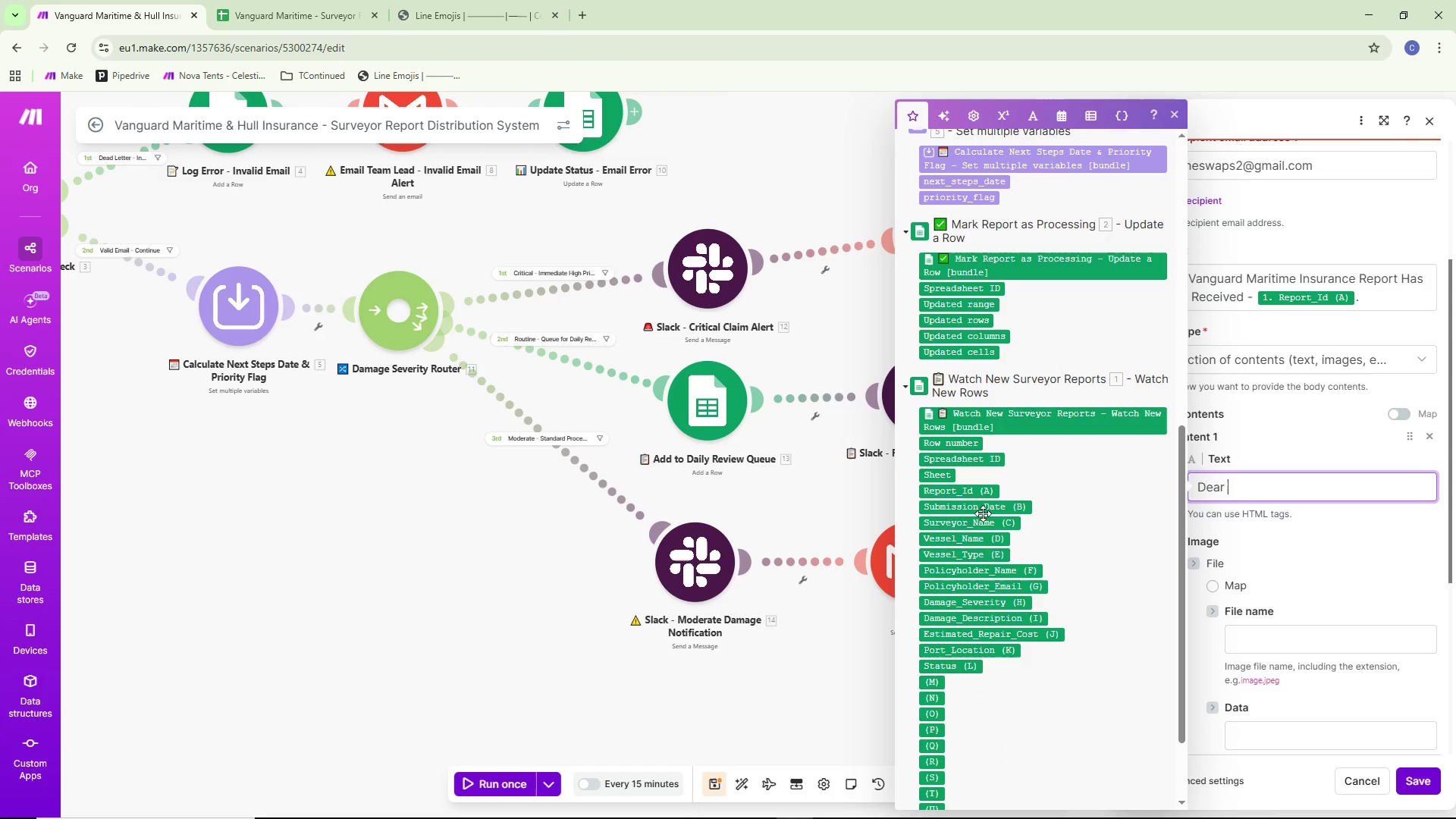 
mouse_move([984, 549])
 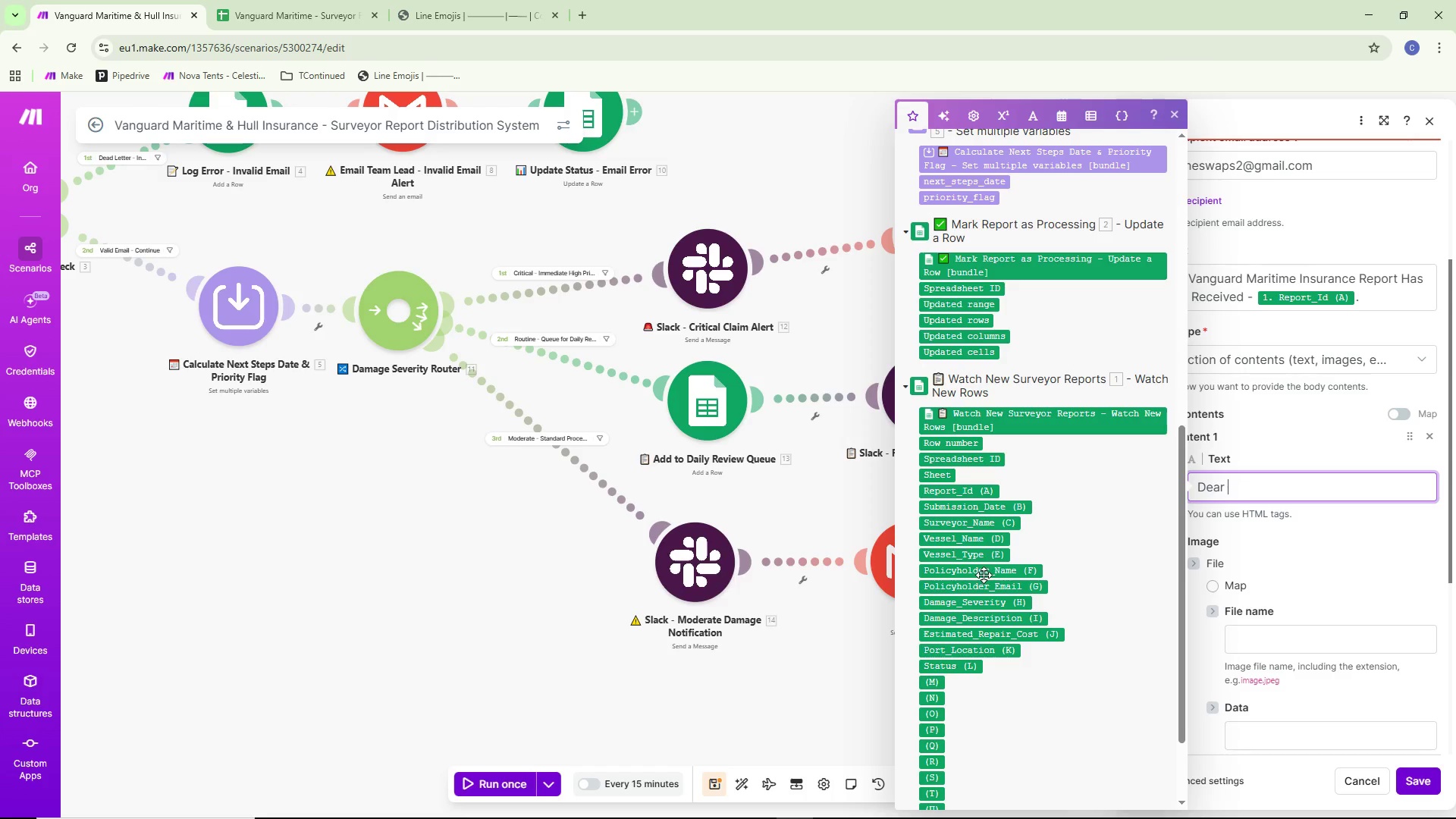 
left_click([984, 575])
 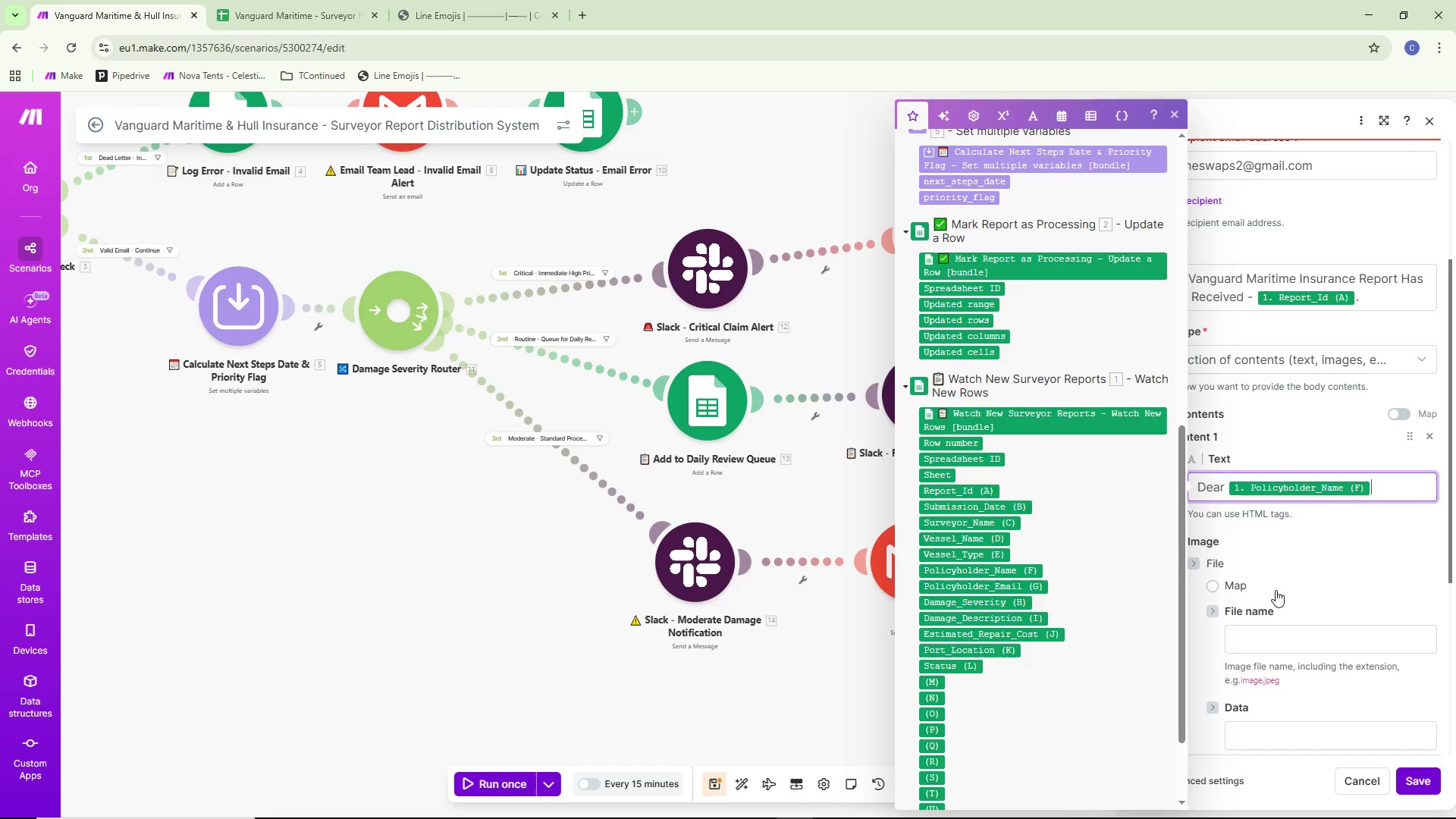 
key(Period)
 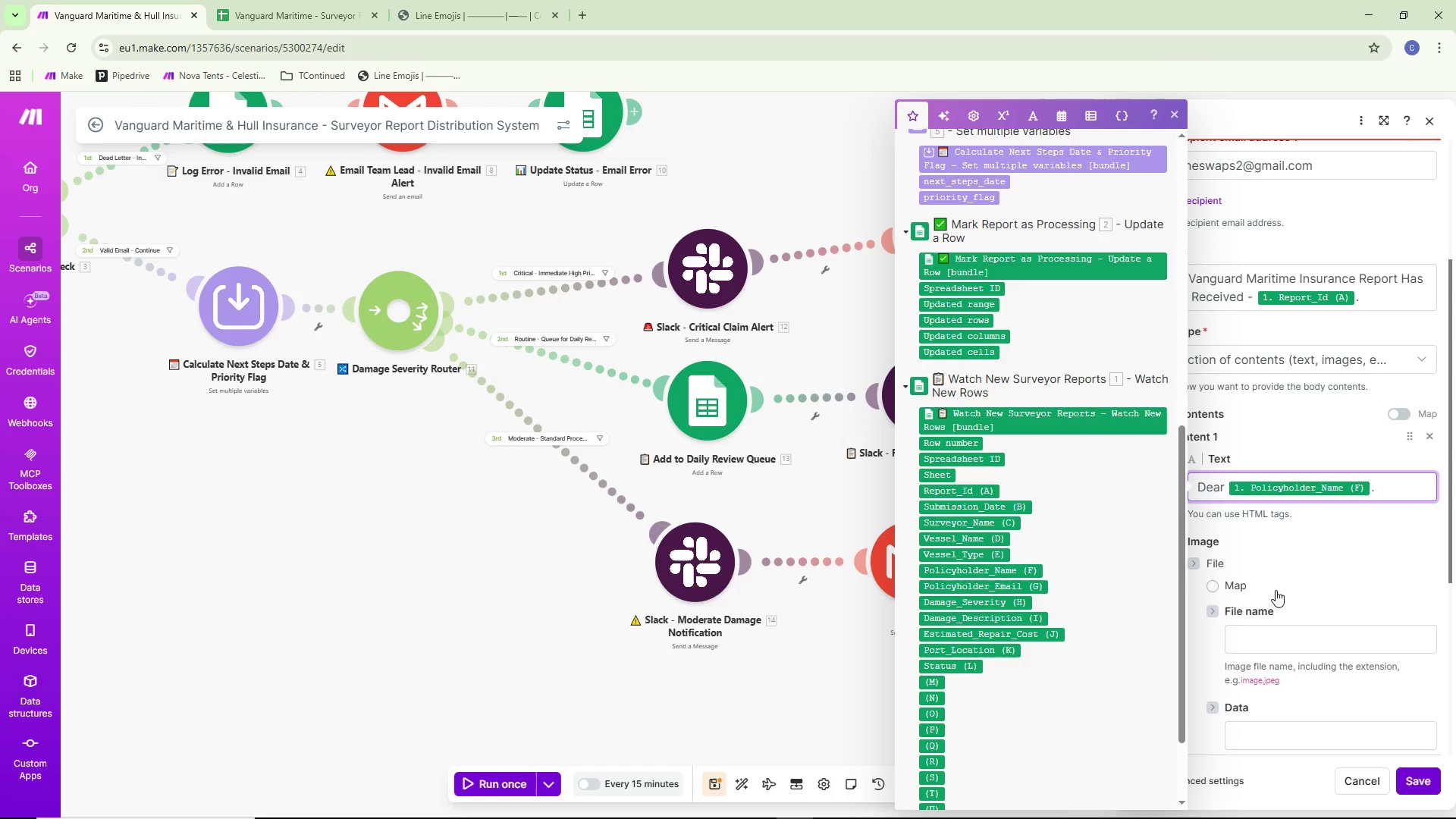 
key(Backspace)
 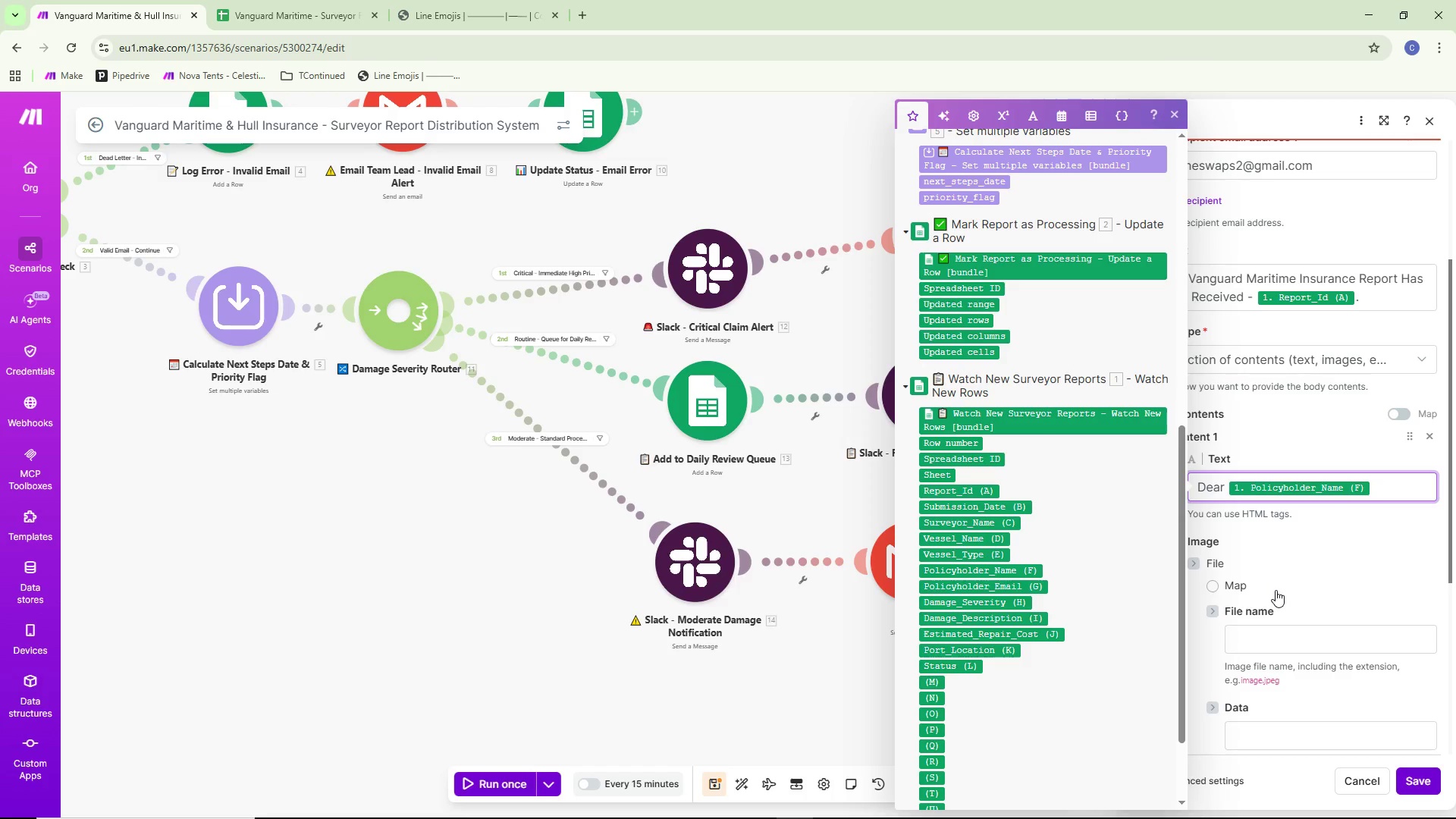 
key(Comma)
 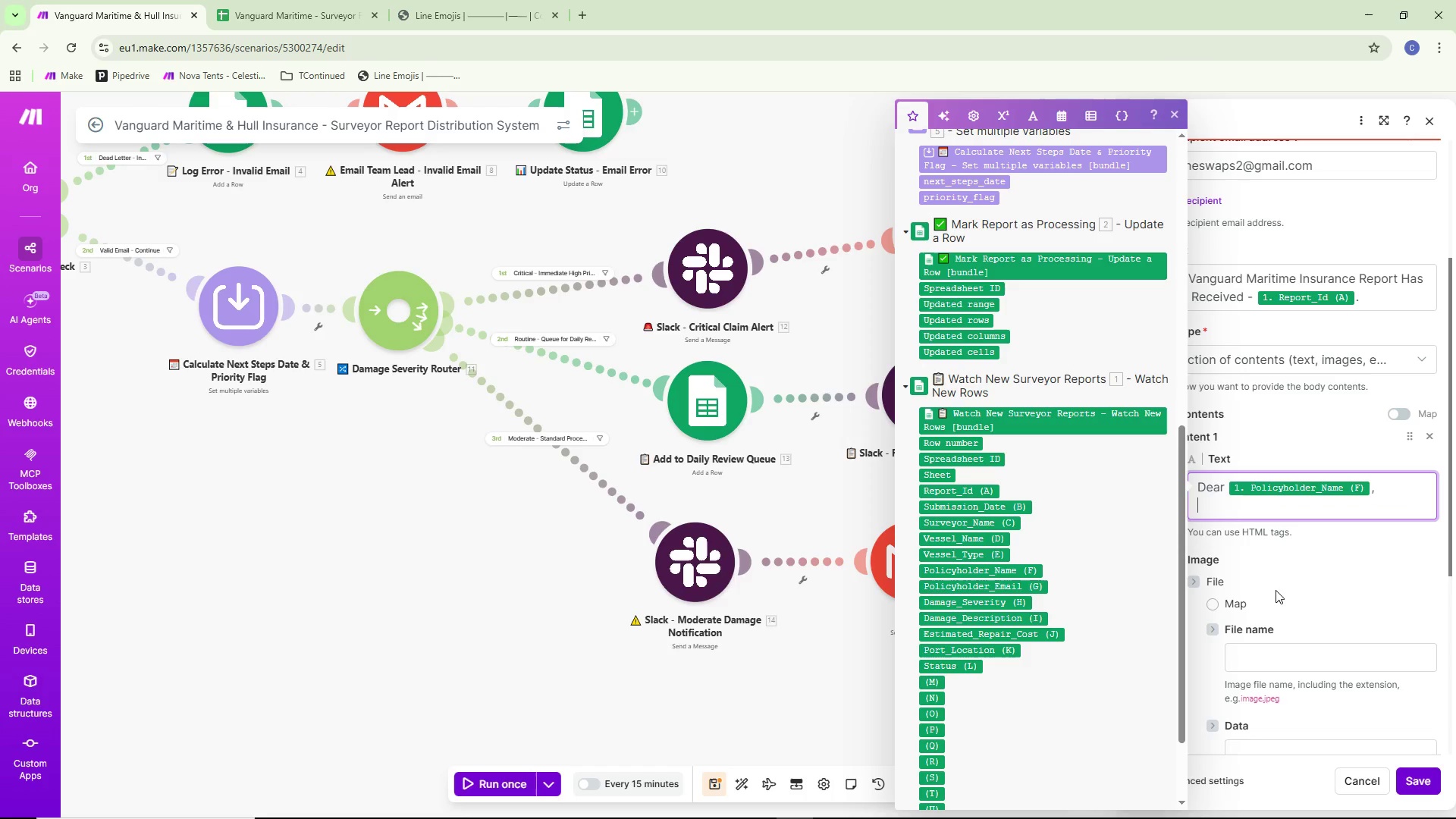 
key(Enter)
 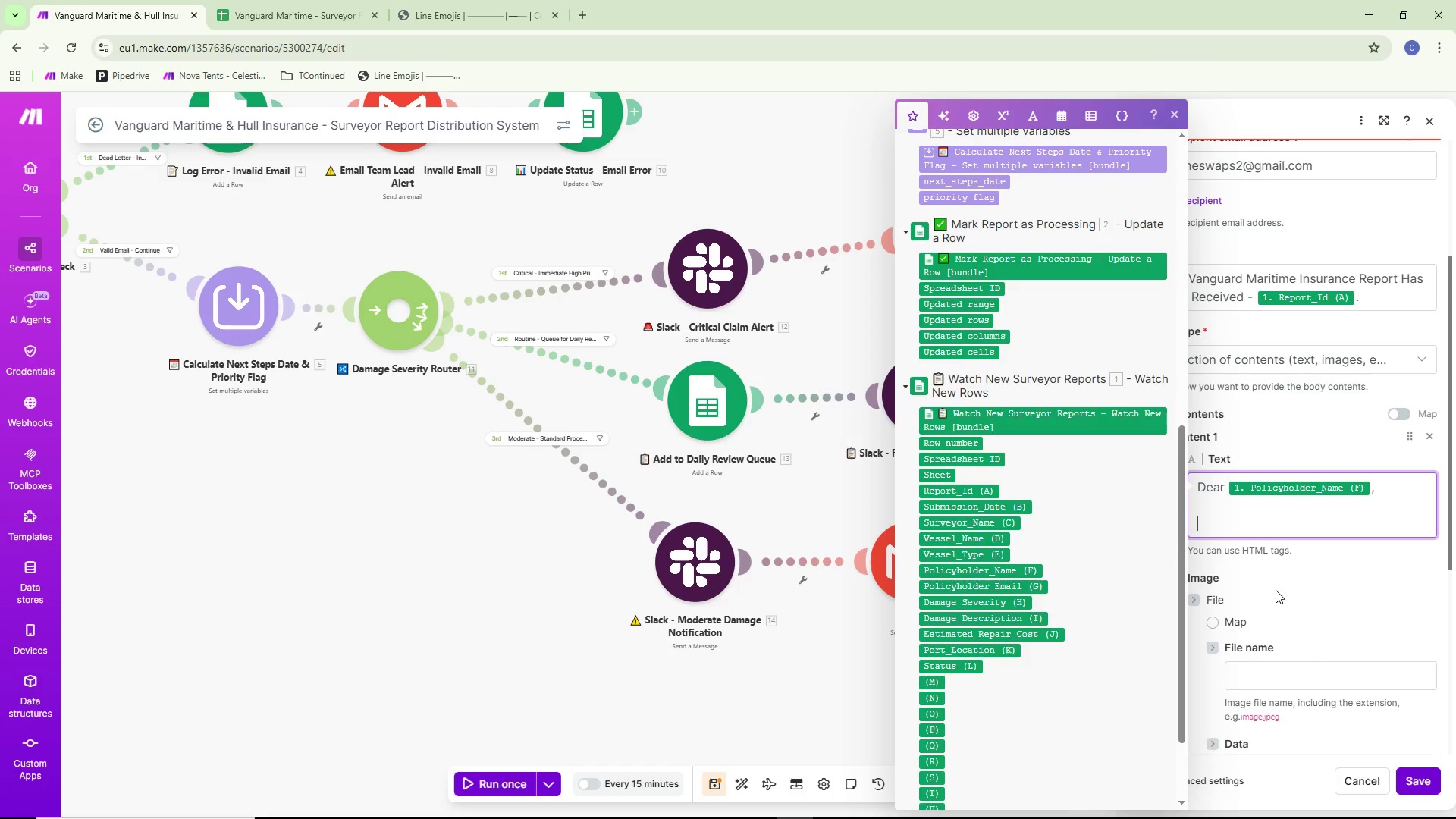 
key(Enter)
 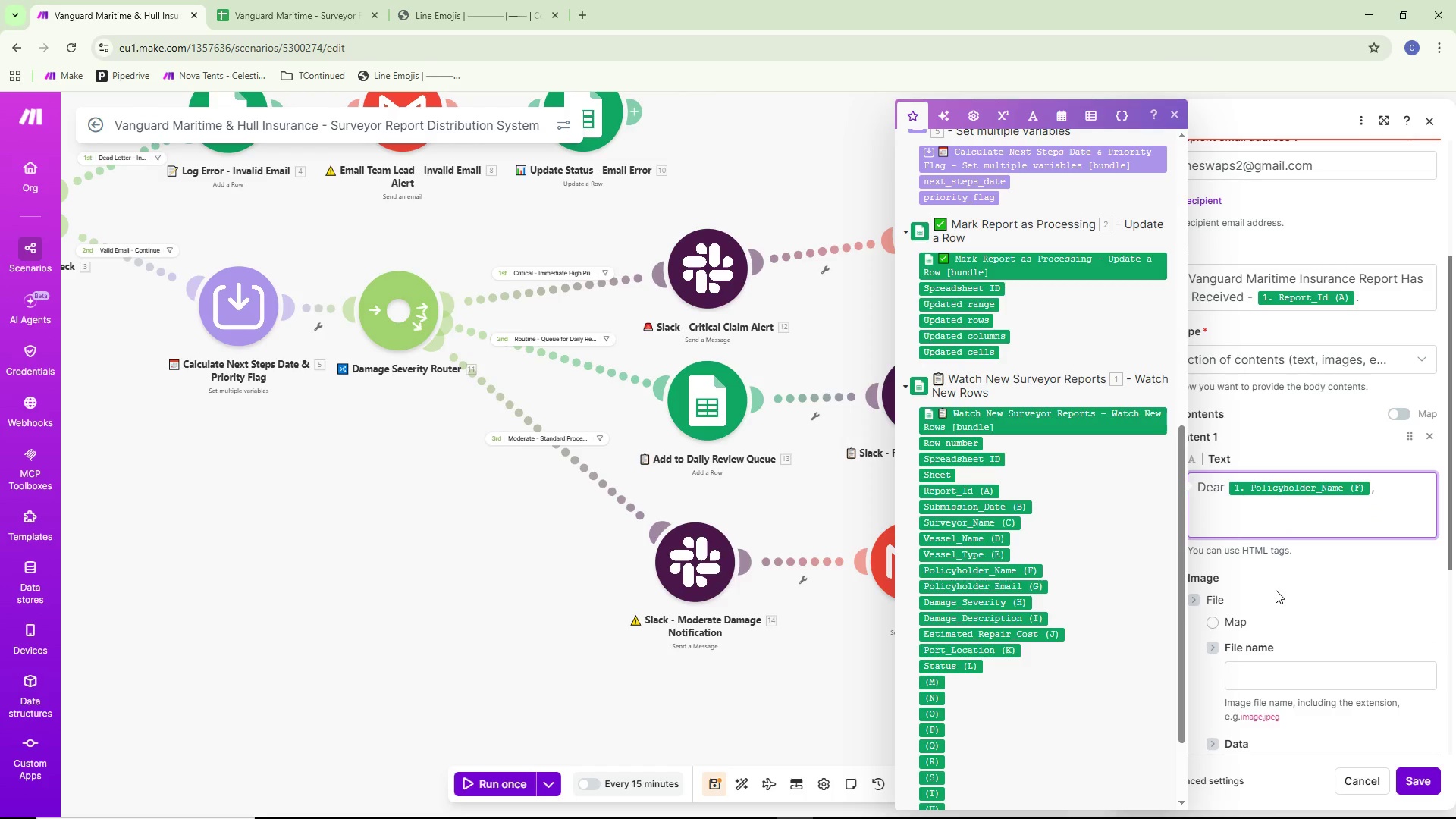 
type(Thak ypo)
key(Backspace)
key(Backspace)
type(ou for submitting your inspection report for )
 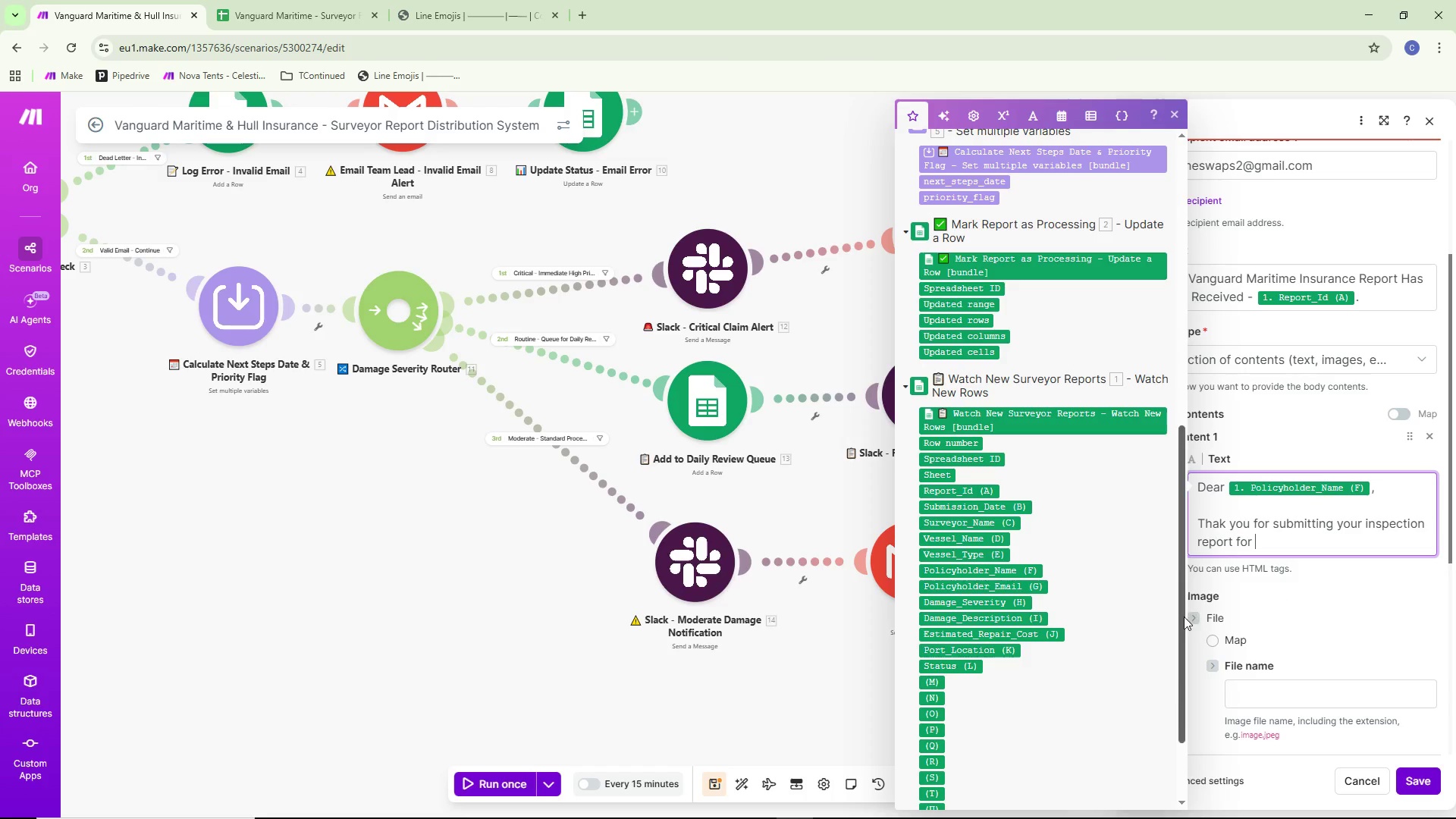 
mouse_move([976, 524])
 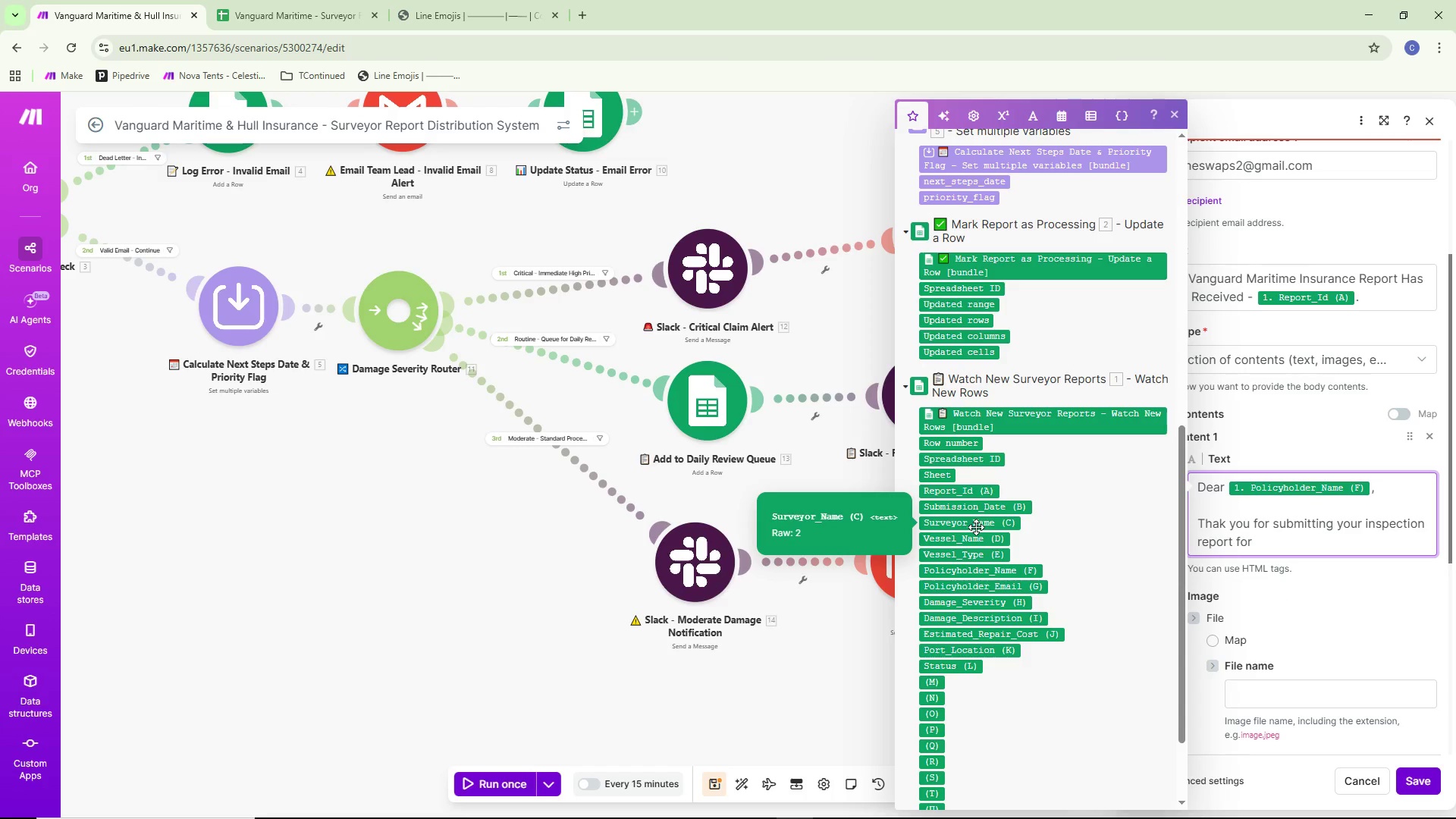 
left_click([979, 539])
 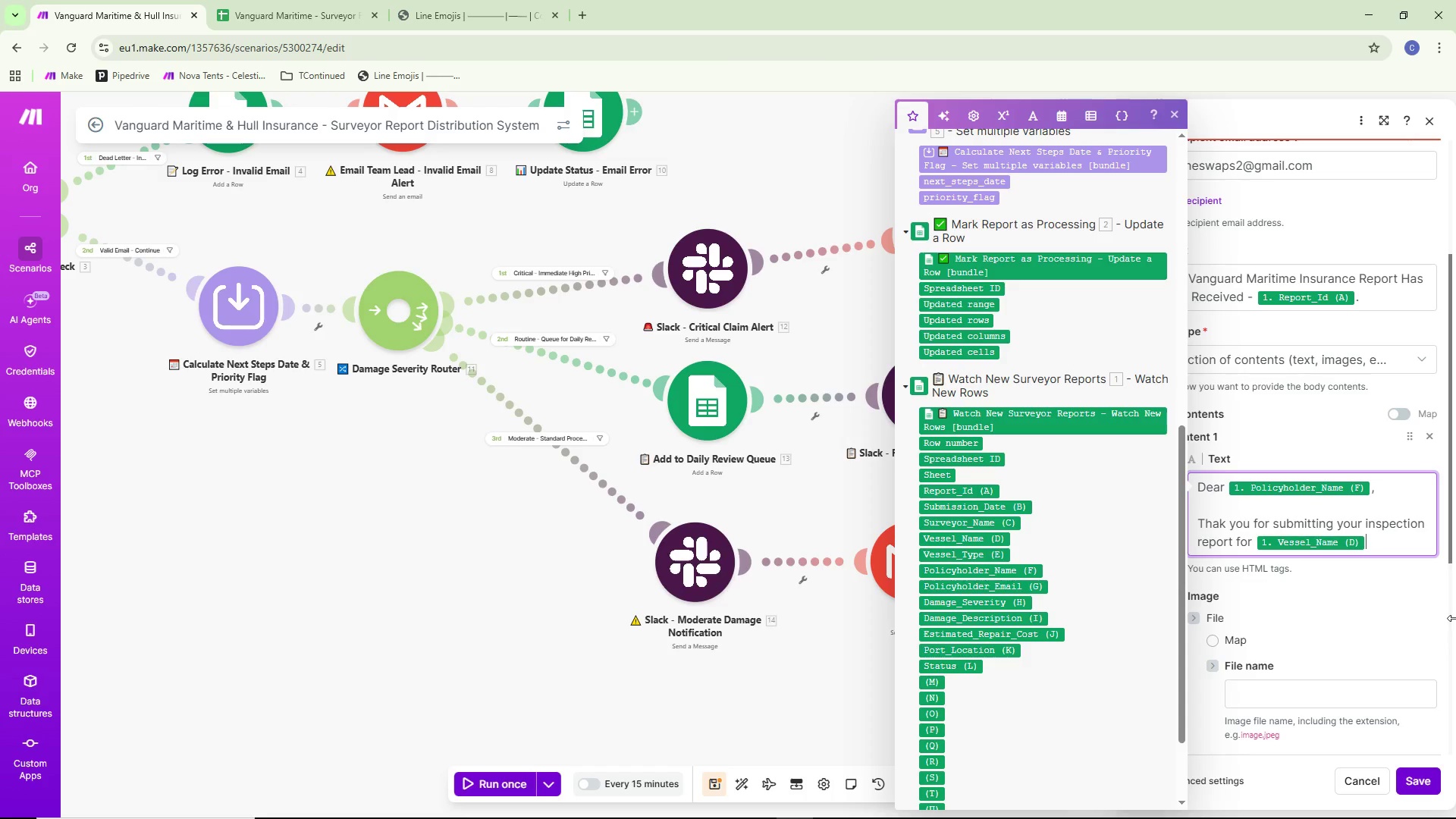 
type(. We have received the surveyor finginds )
key(Backspace)
key(Backspace)
key(Backspace)
key(Backspace)
key(Backspace)
key(Backspace)
type(dings and your report has been)
 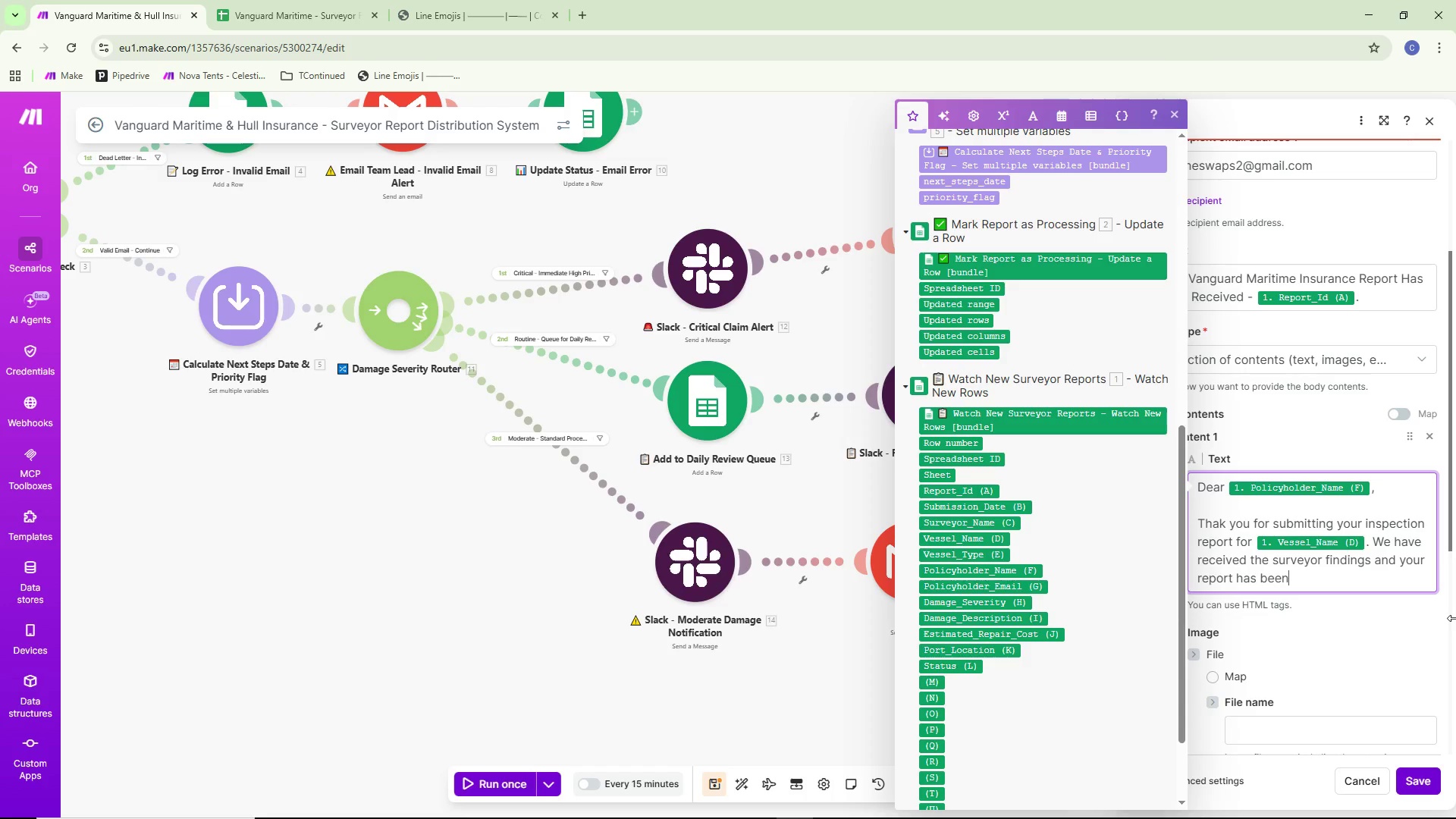 
type( added to our review queueu)
key(Backspace)
key(Backspace)
key(Backspace)
key(Backspace)
key(Backspace)
type(ueue.)
 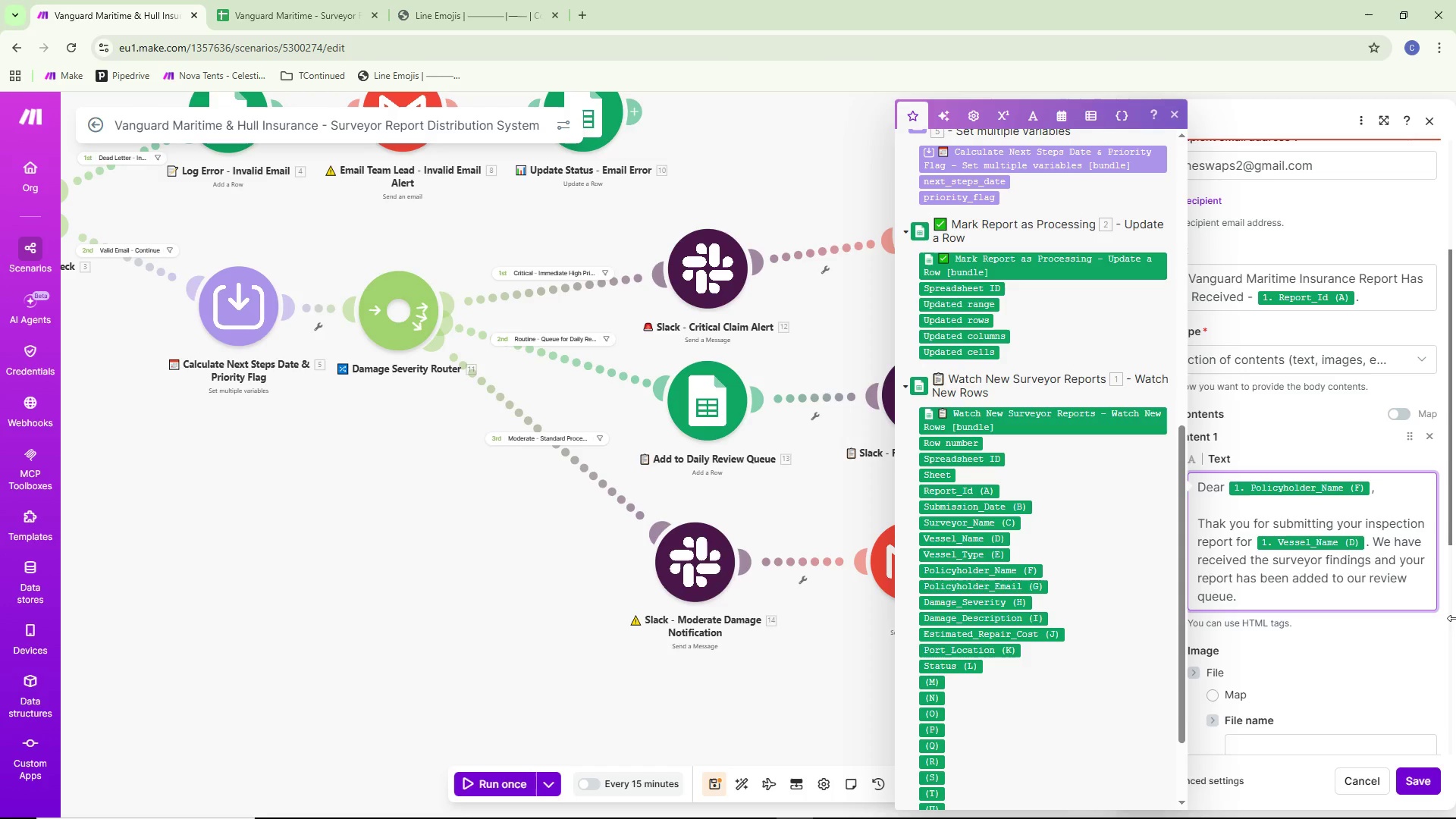 
wait(7.78)
 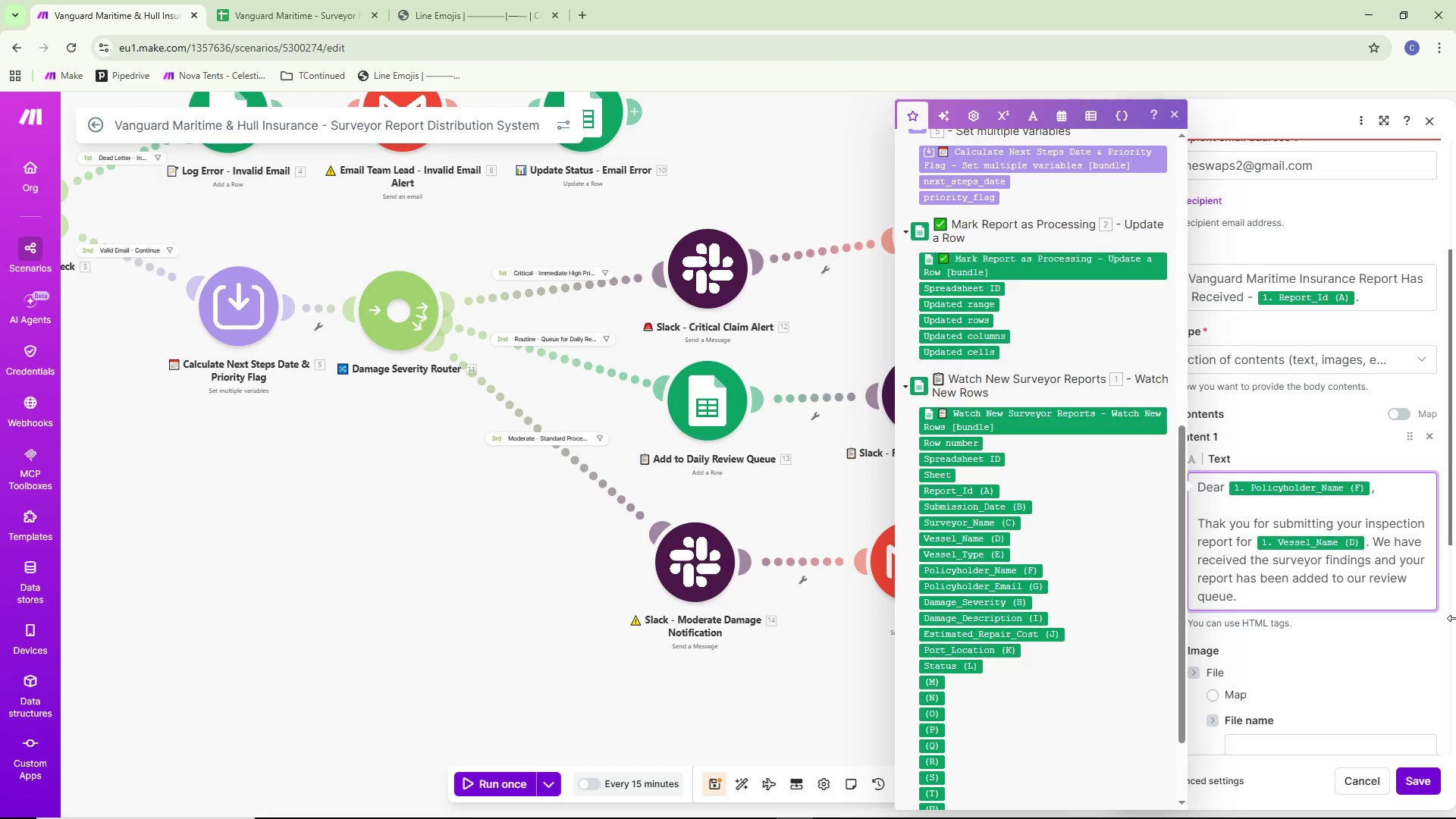 
key(NumpadEnter)
key(NumpadEnter)
type(REPORT SUMMARY:)
 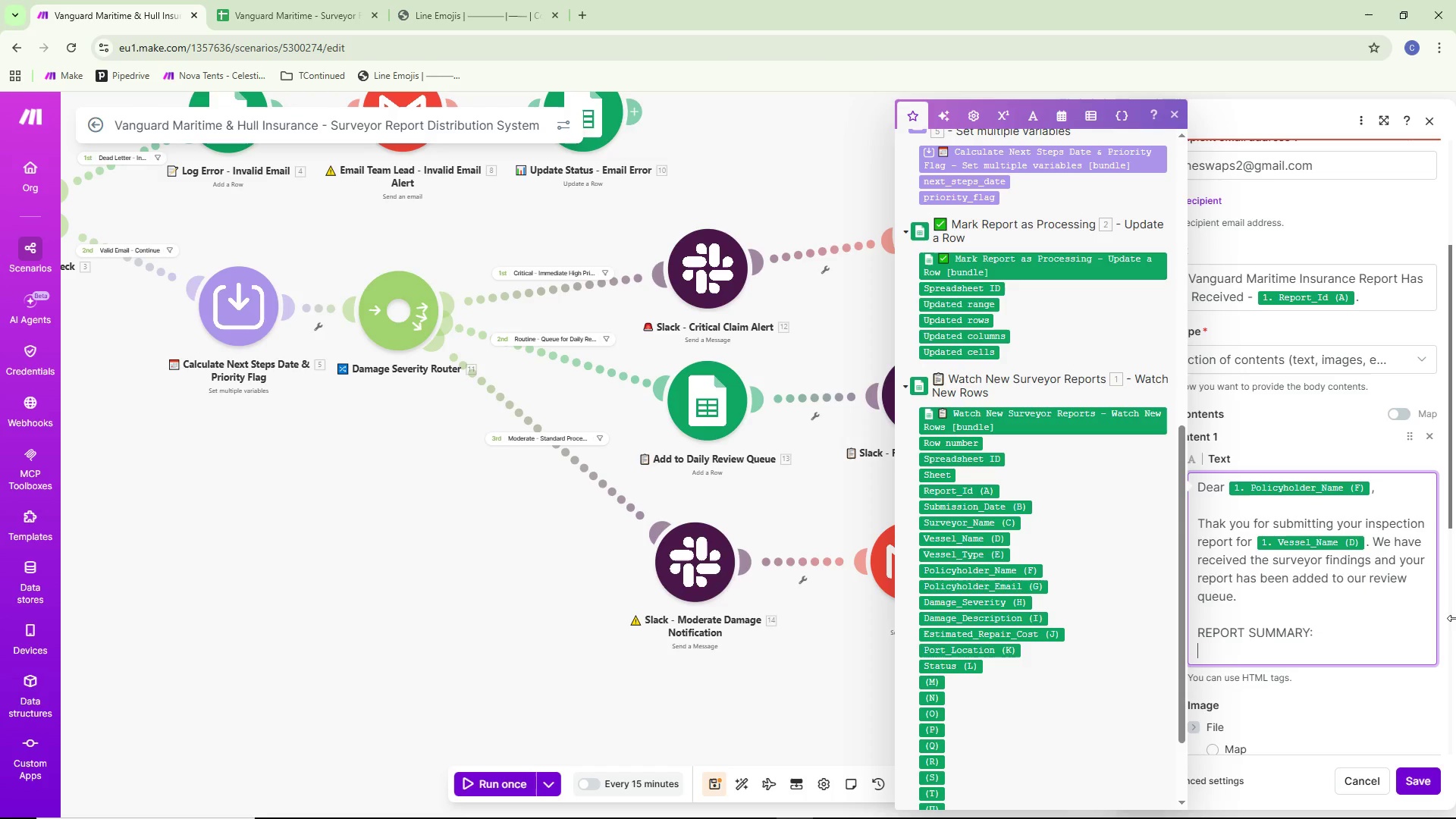 
 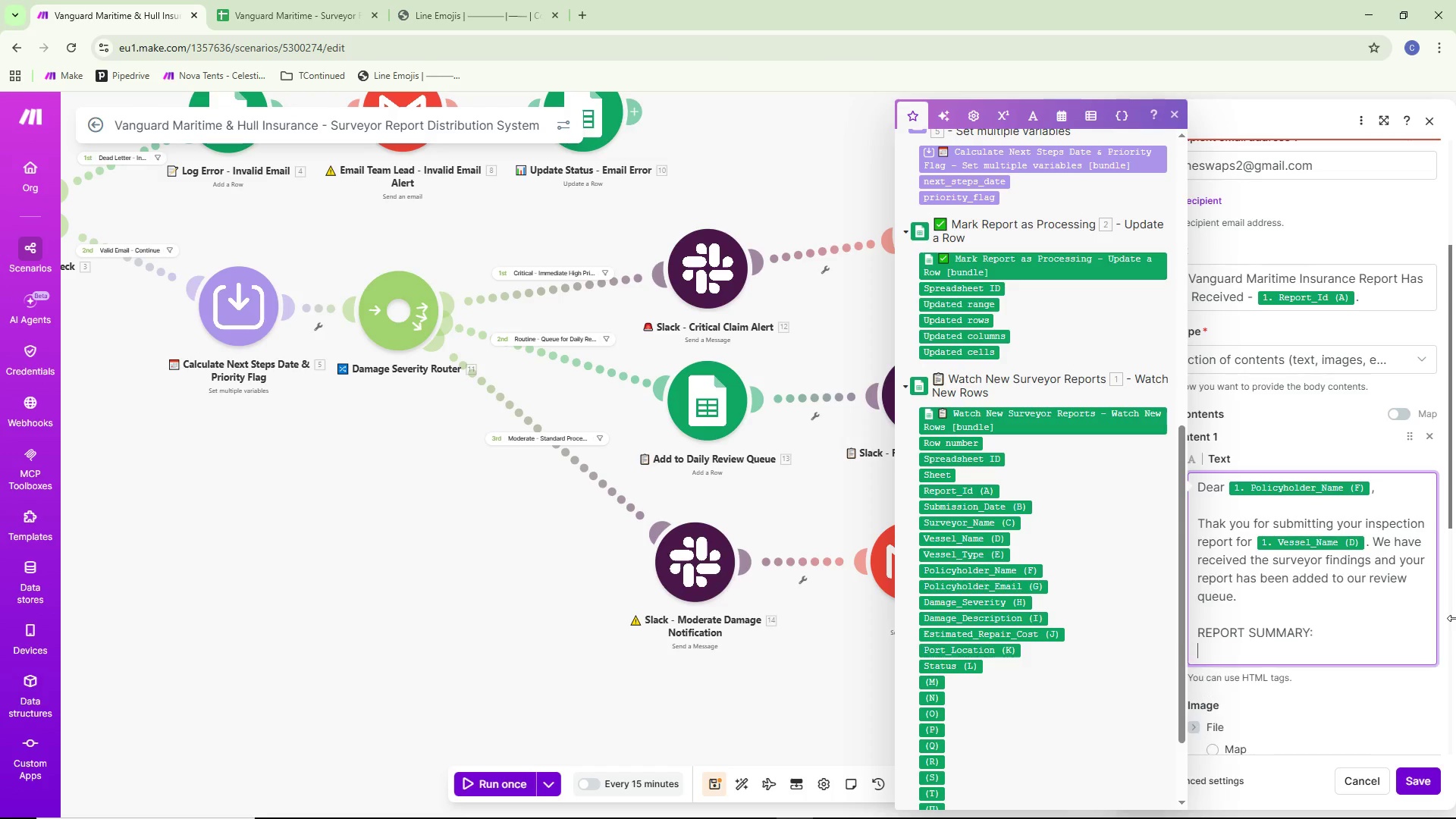 
key(Enter)
 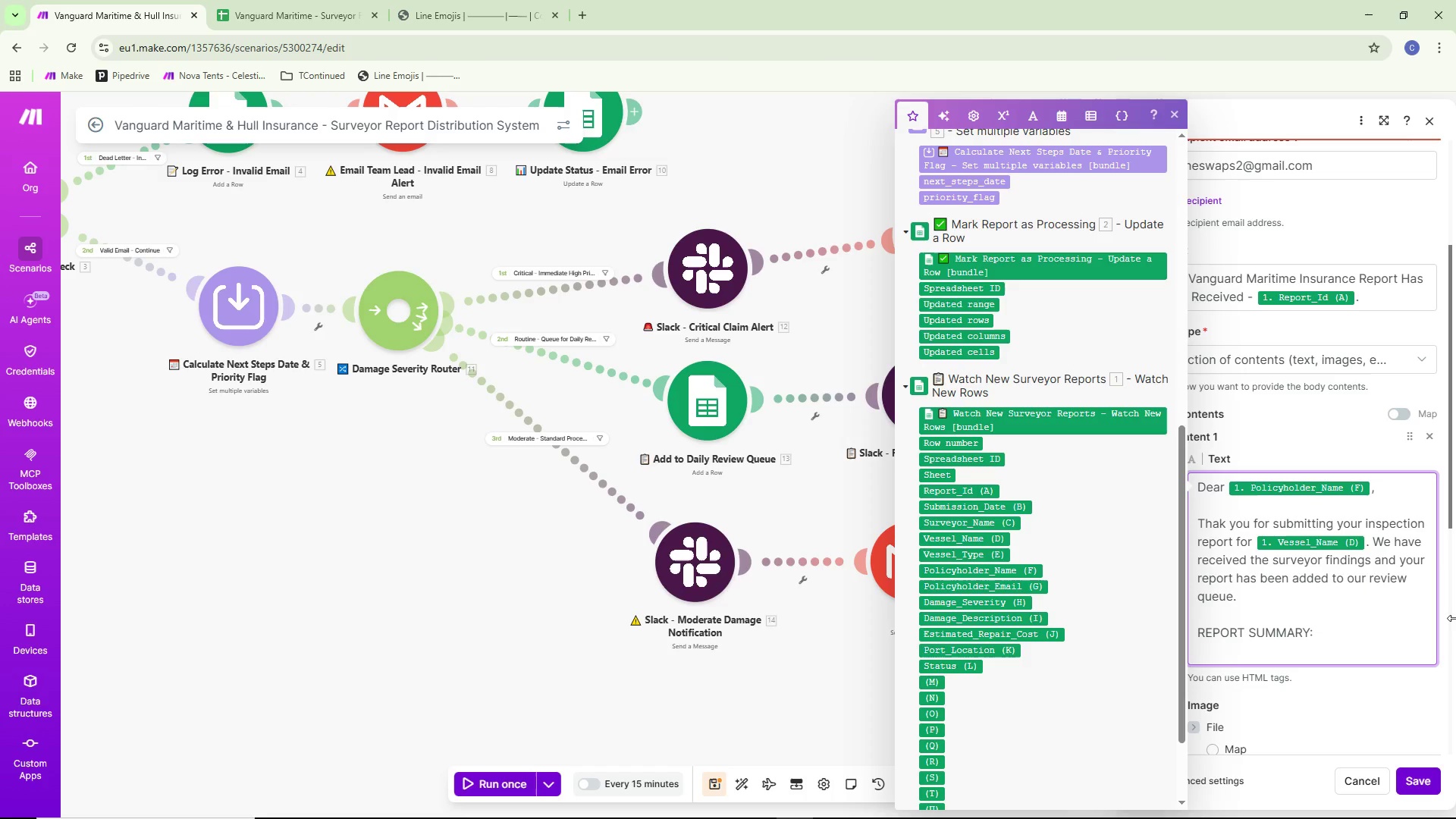 
type(Report IDL)
key(Backspace)
type(:)
 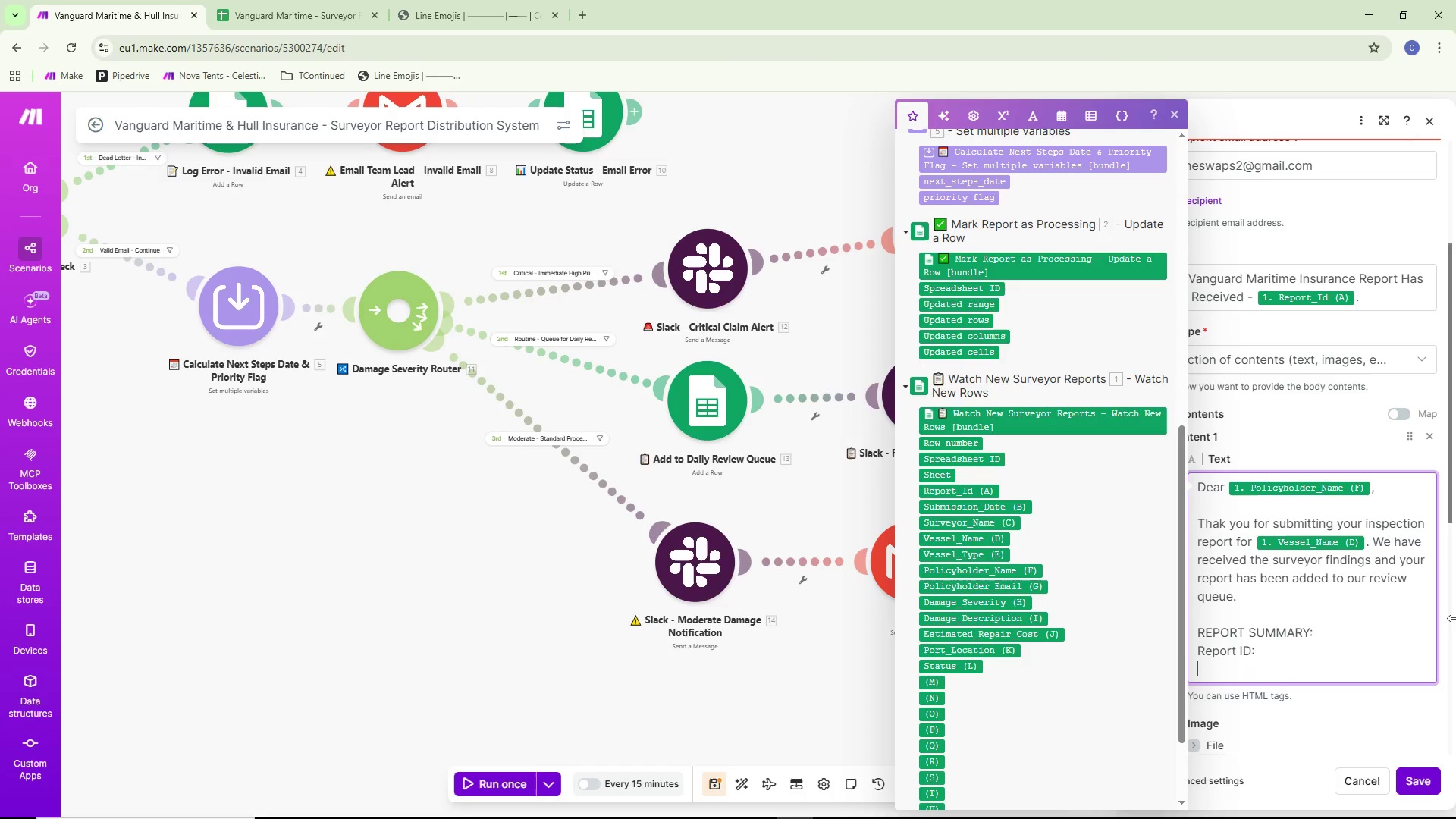 
 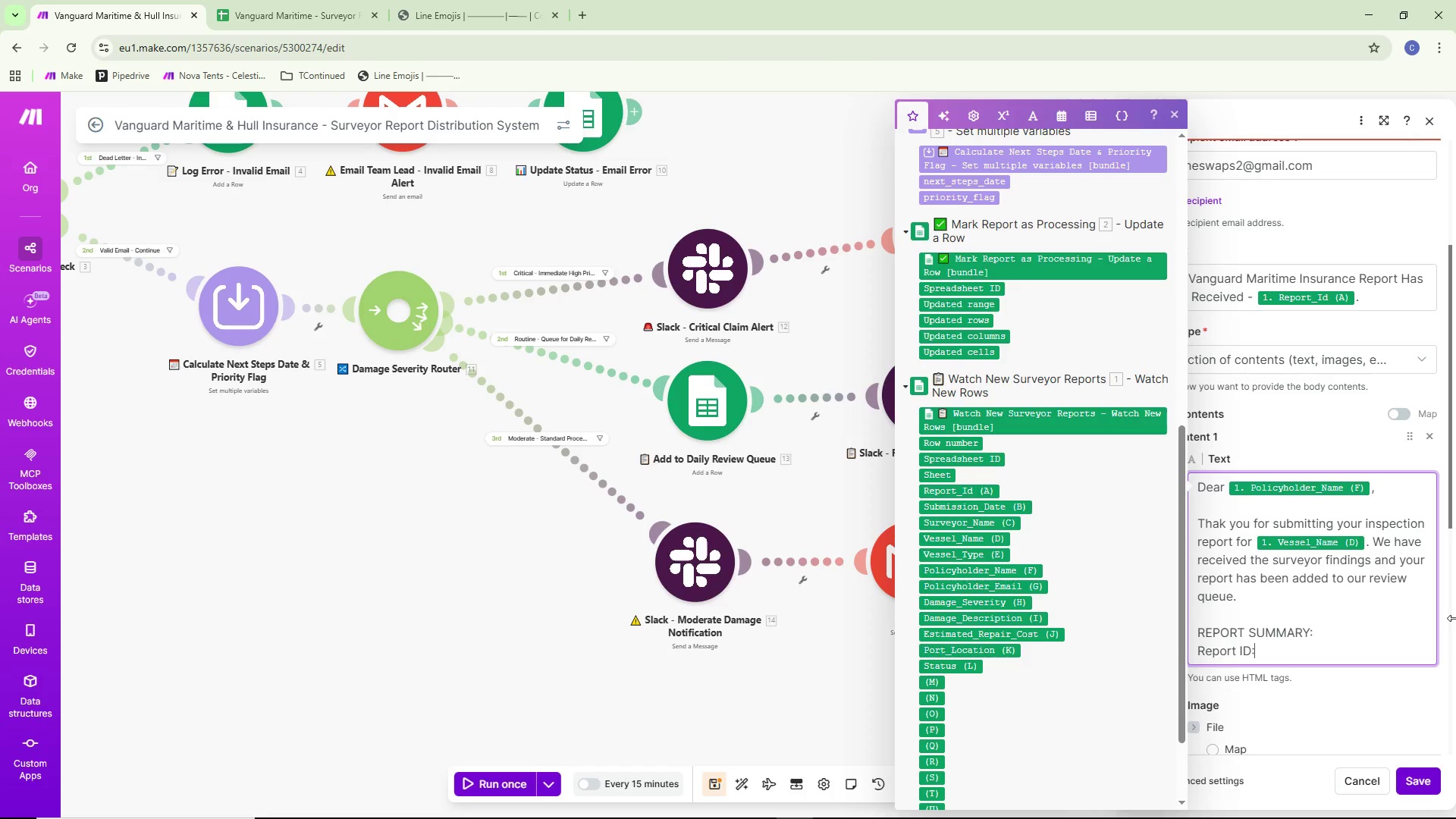 
key(Enter)
 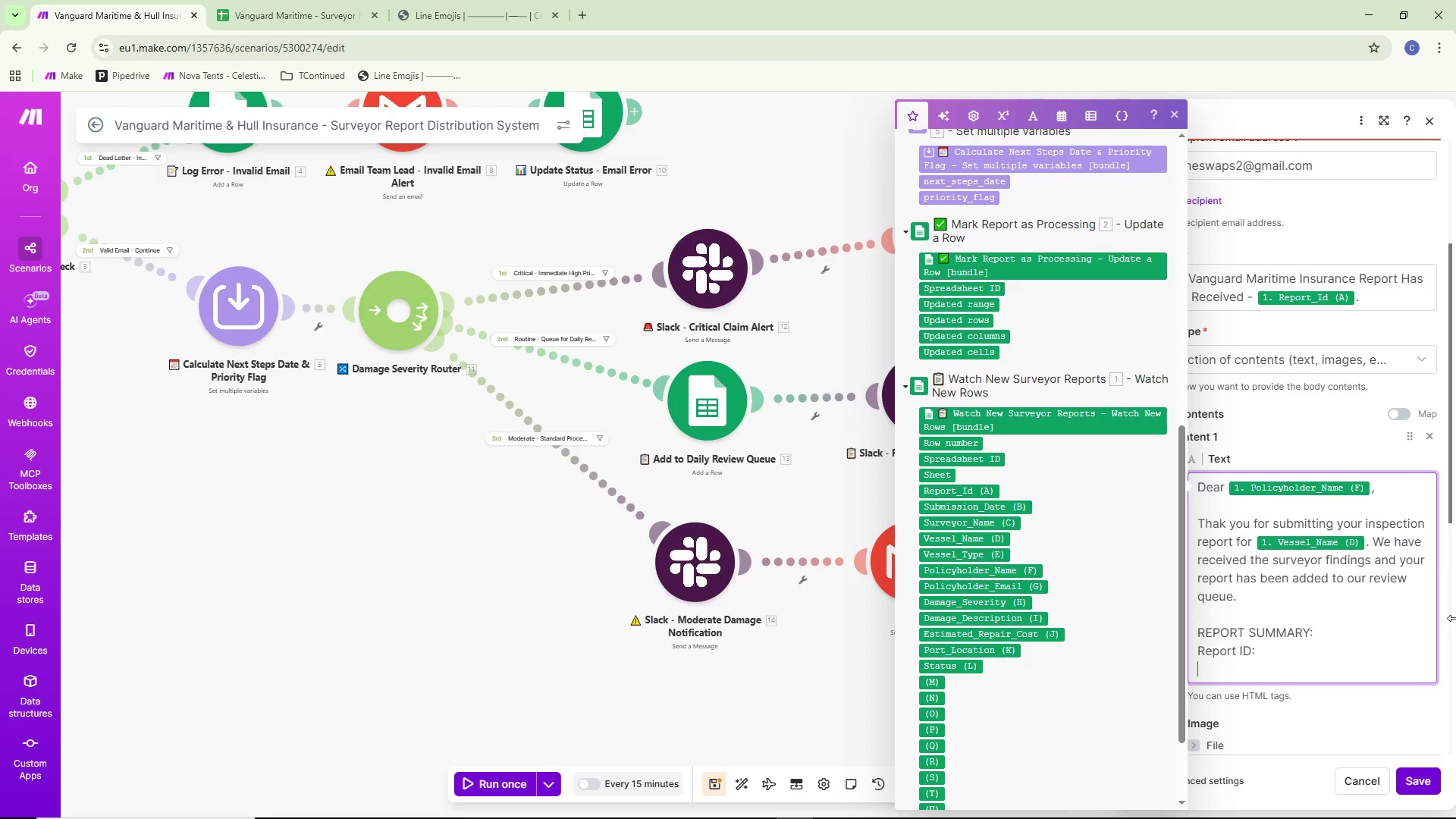 
wait(8.38)
 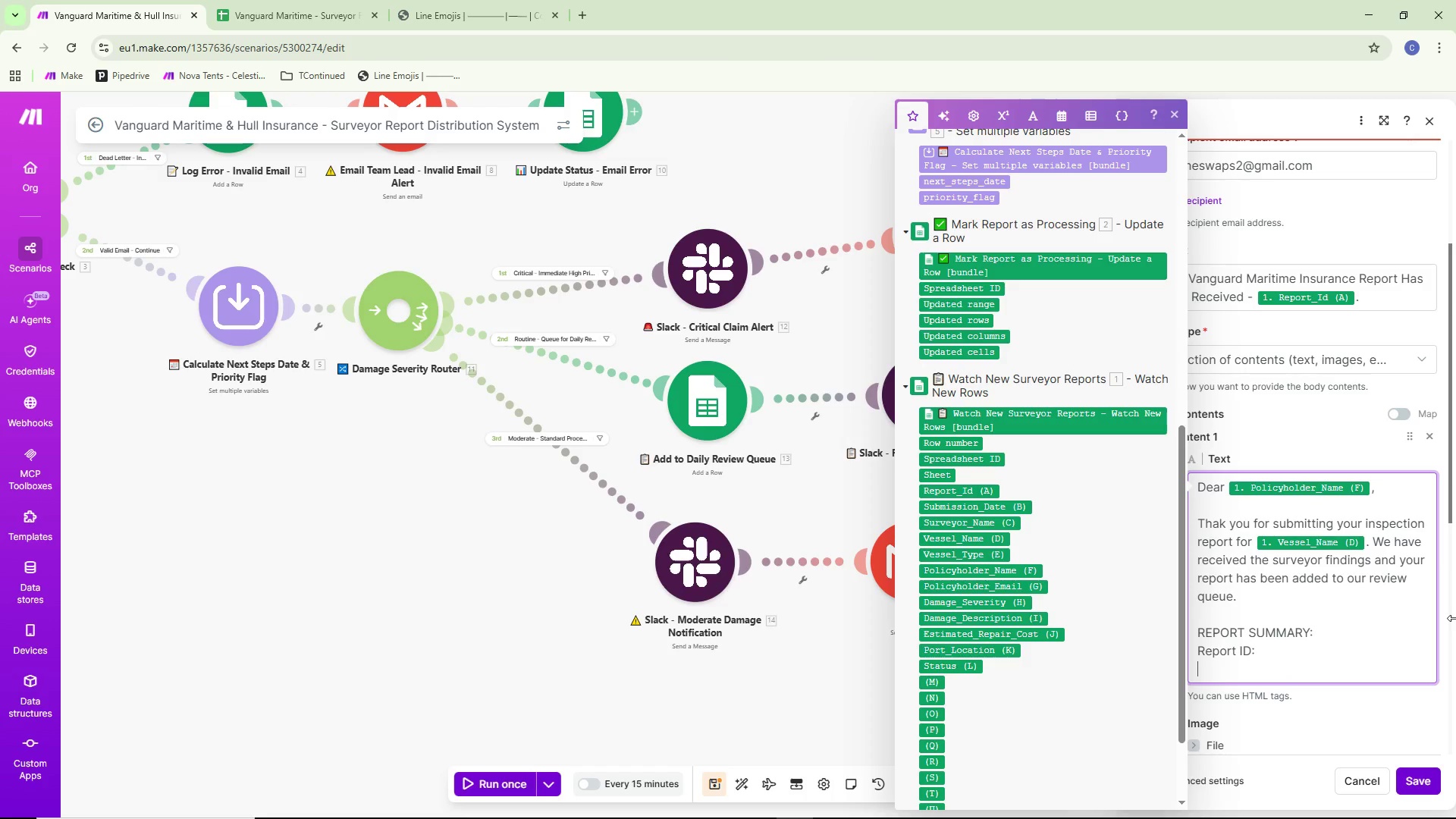 
type(Vessel:)
 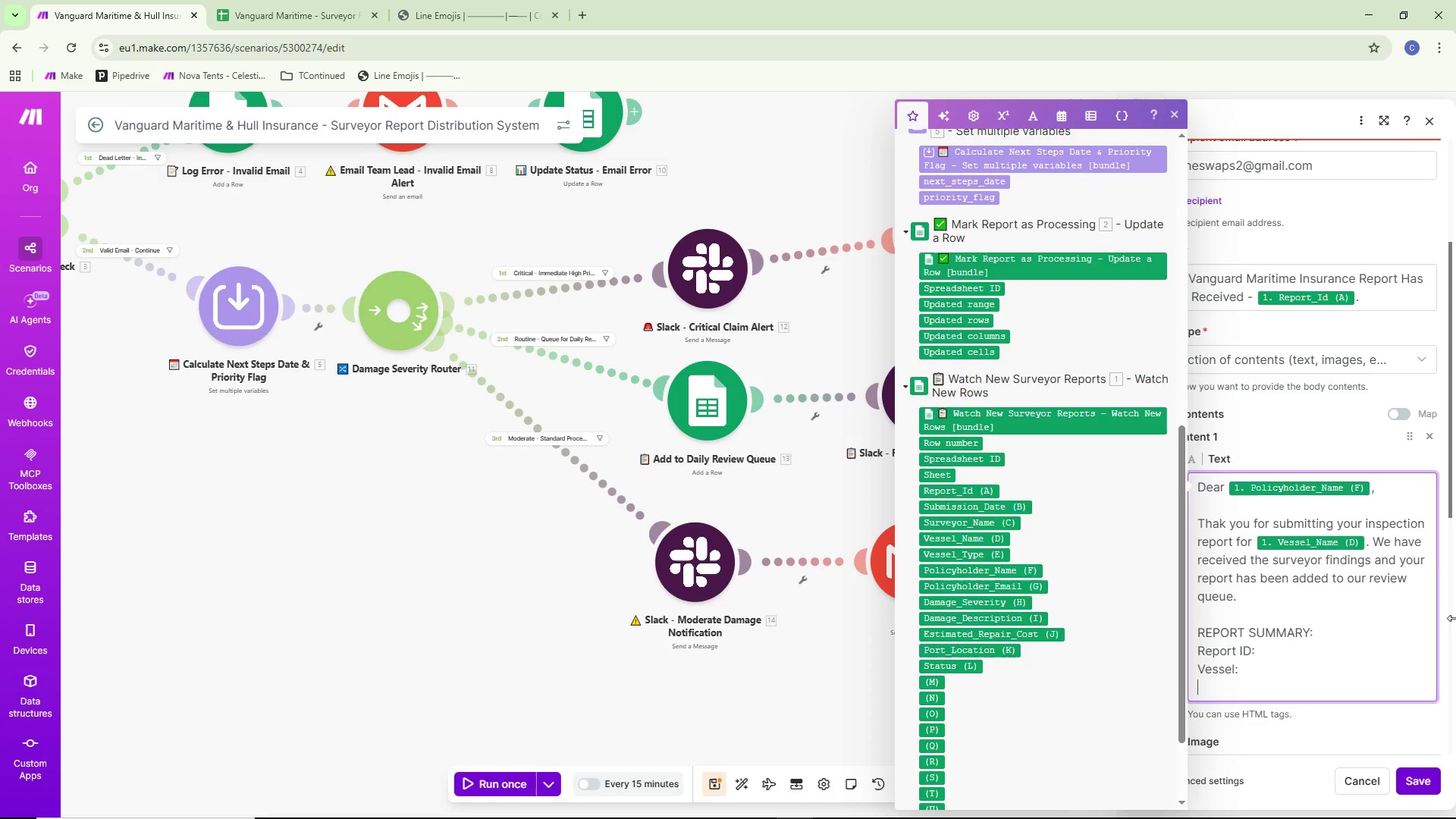 
 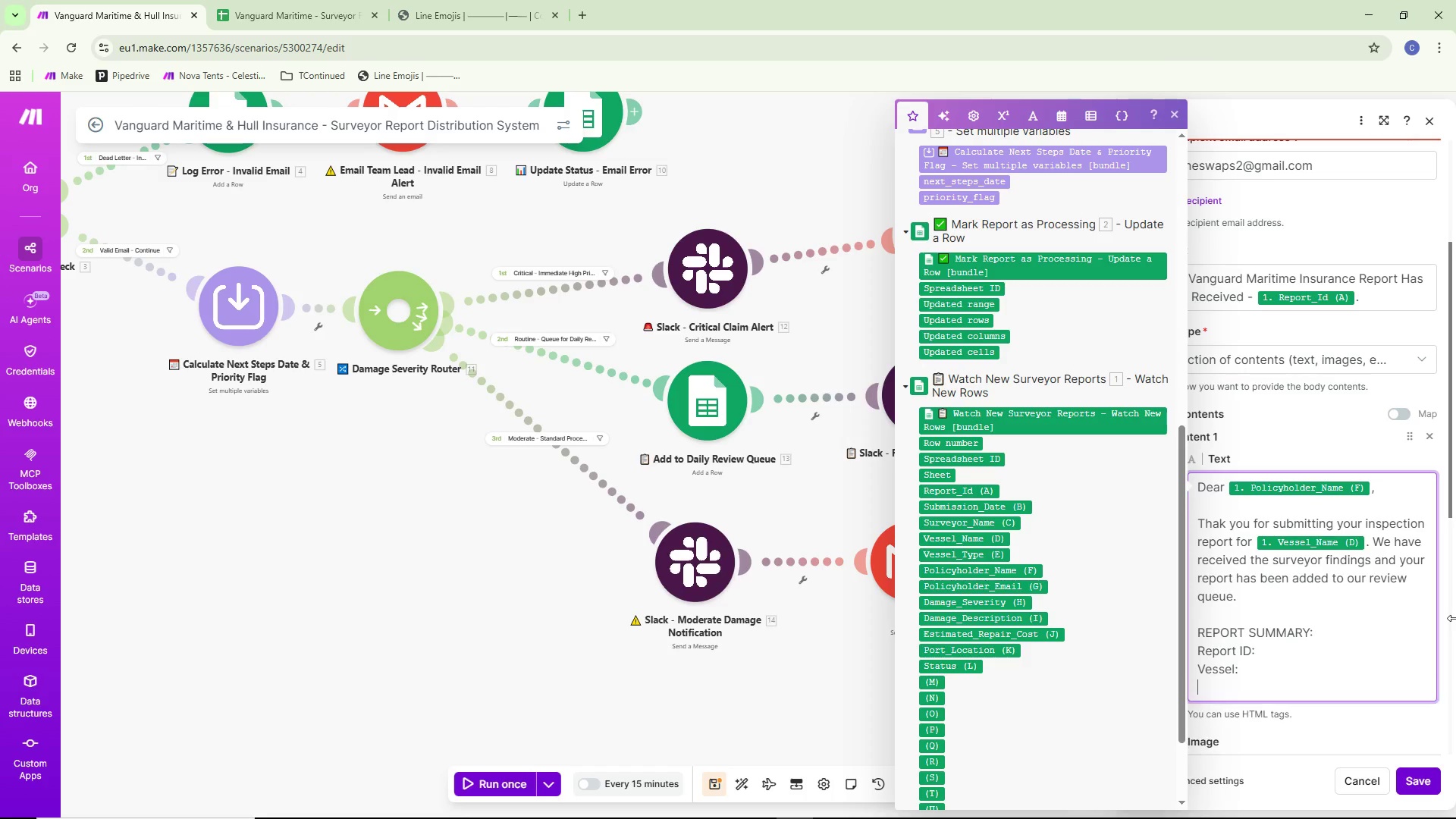 
key(Enter)
 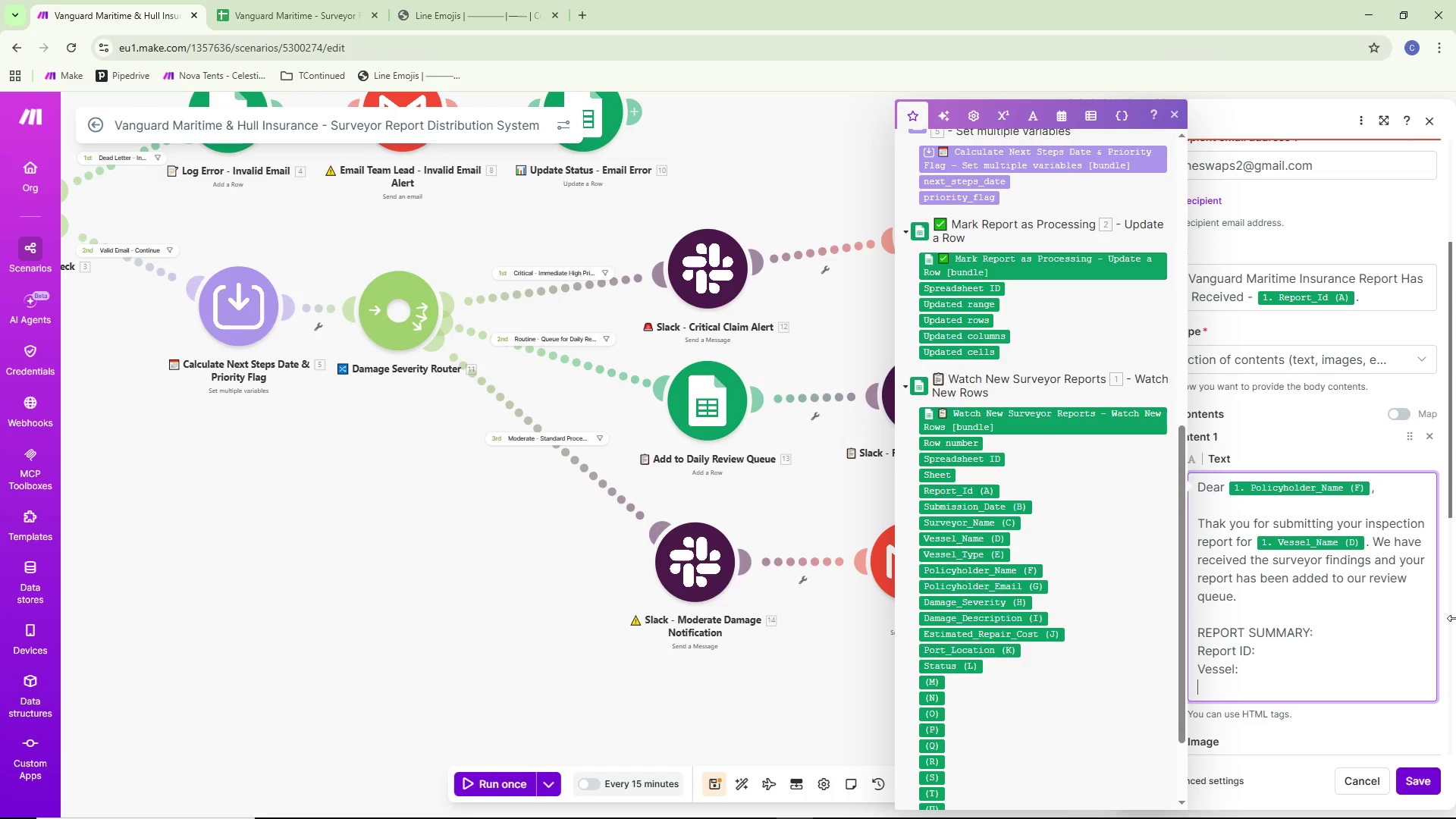 
type(Inspection:)
key(Backspace)
type( Y)
key(Backspace)
type(Type:)
 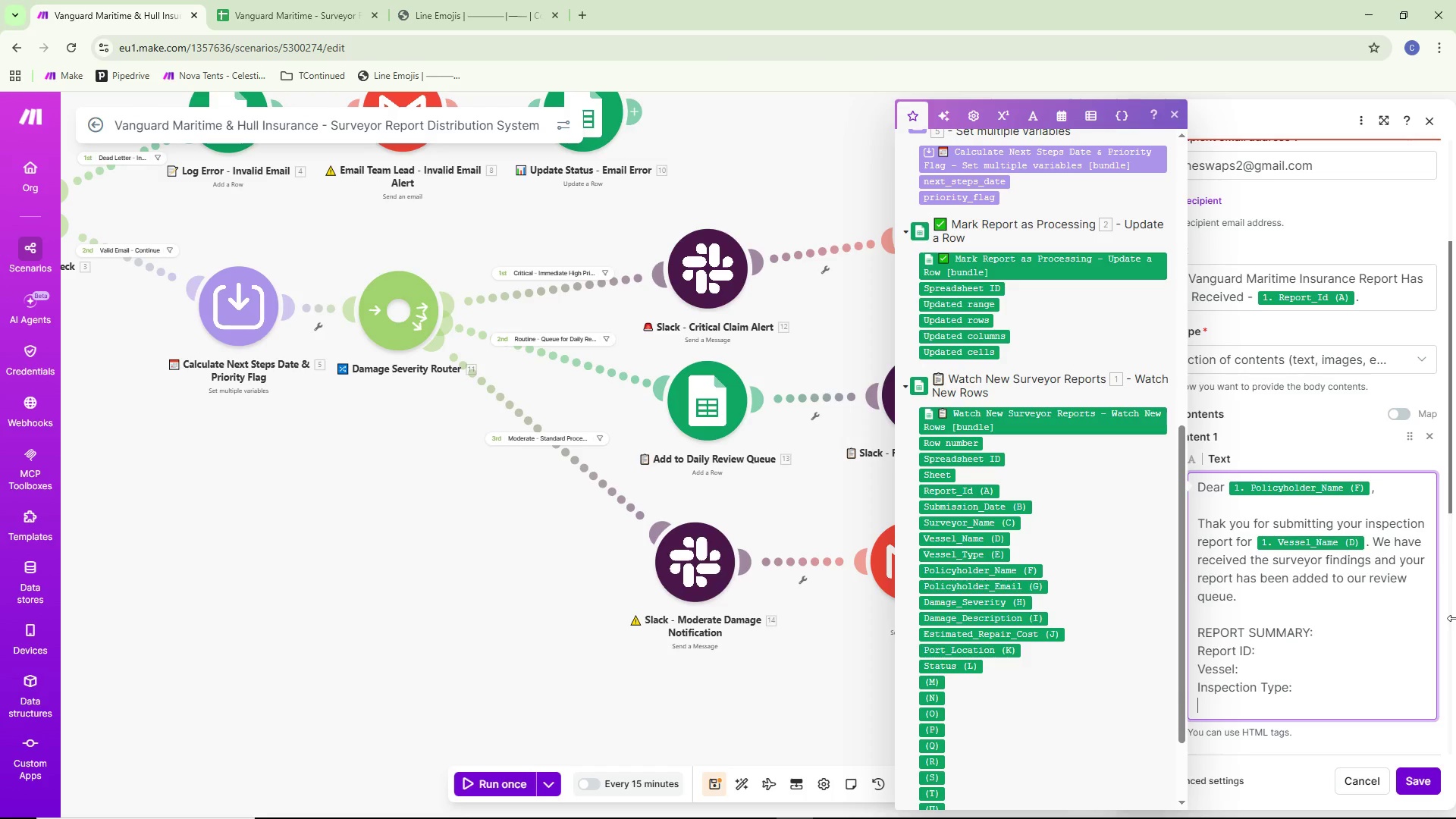 
 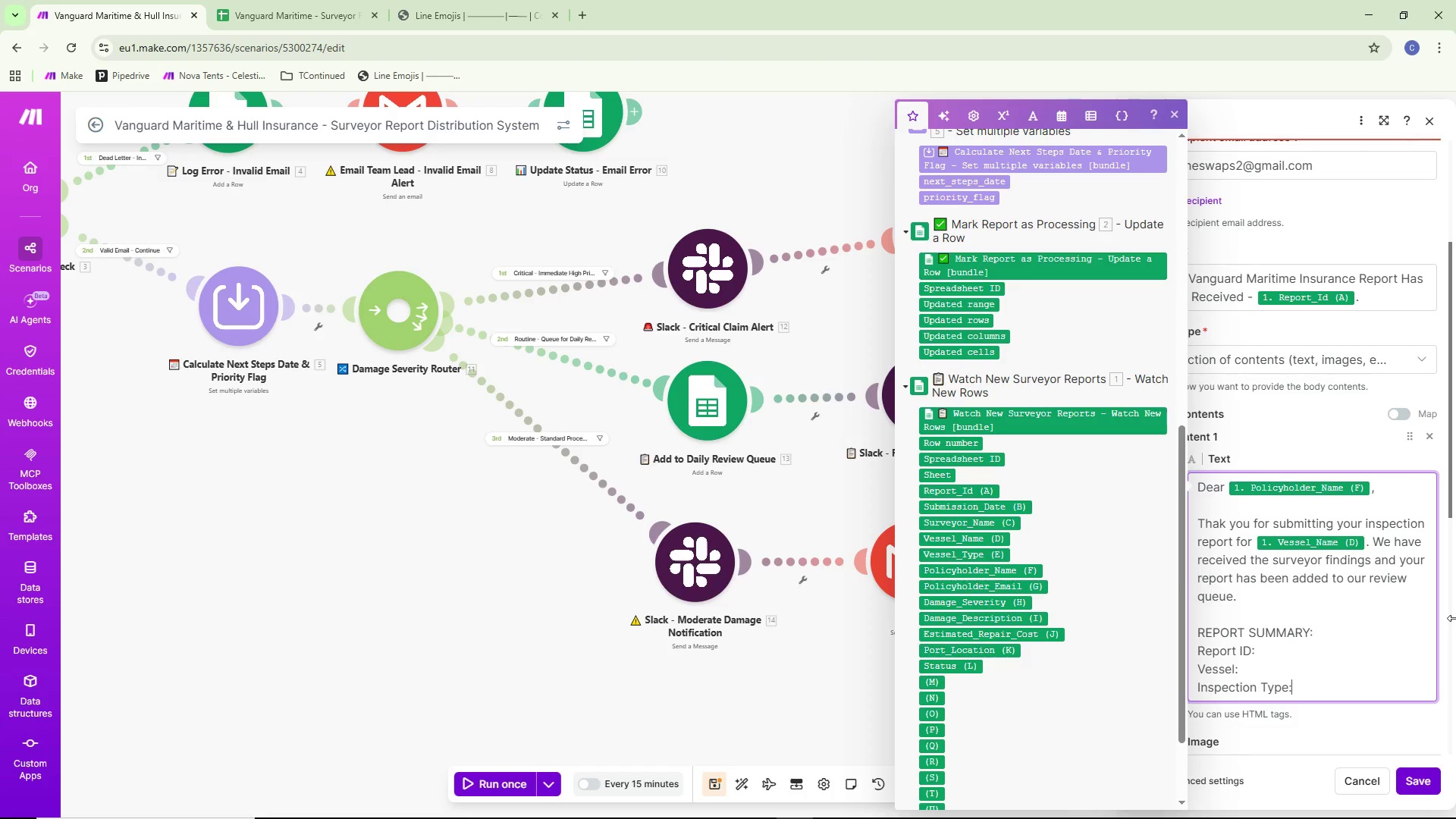 
key(Enter)
 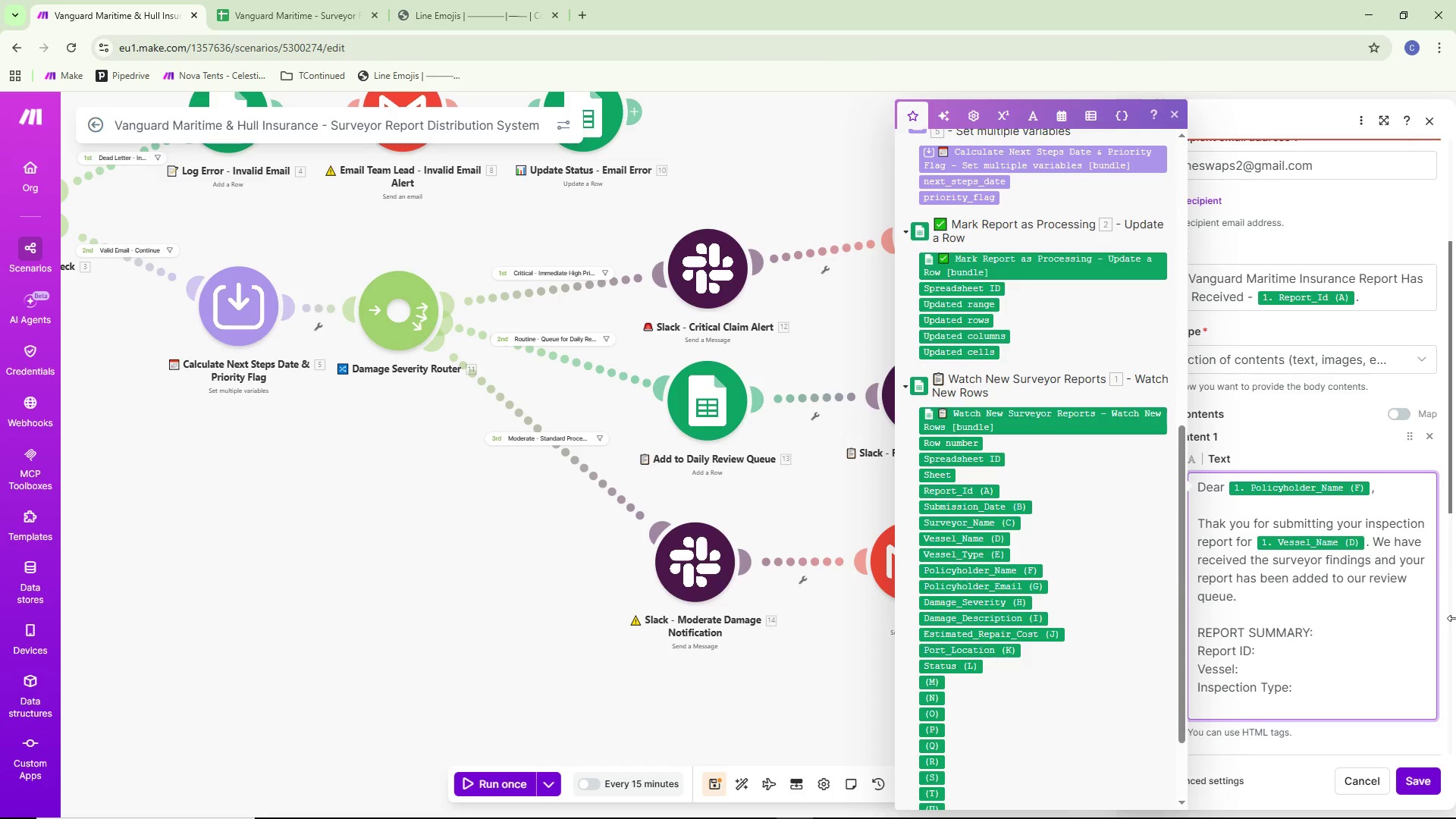 
type(Surveyor:)
 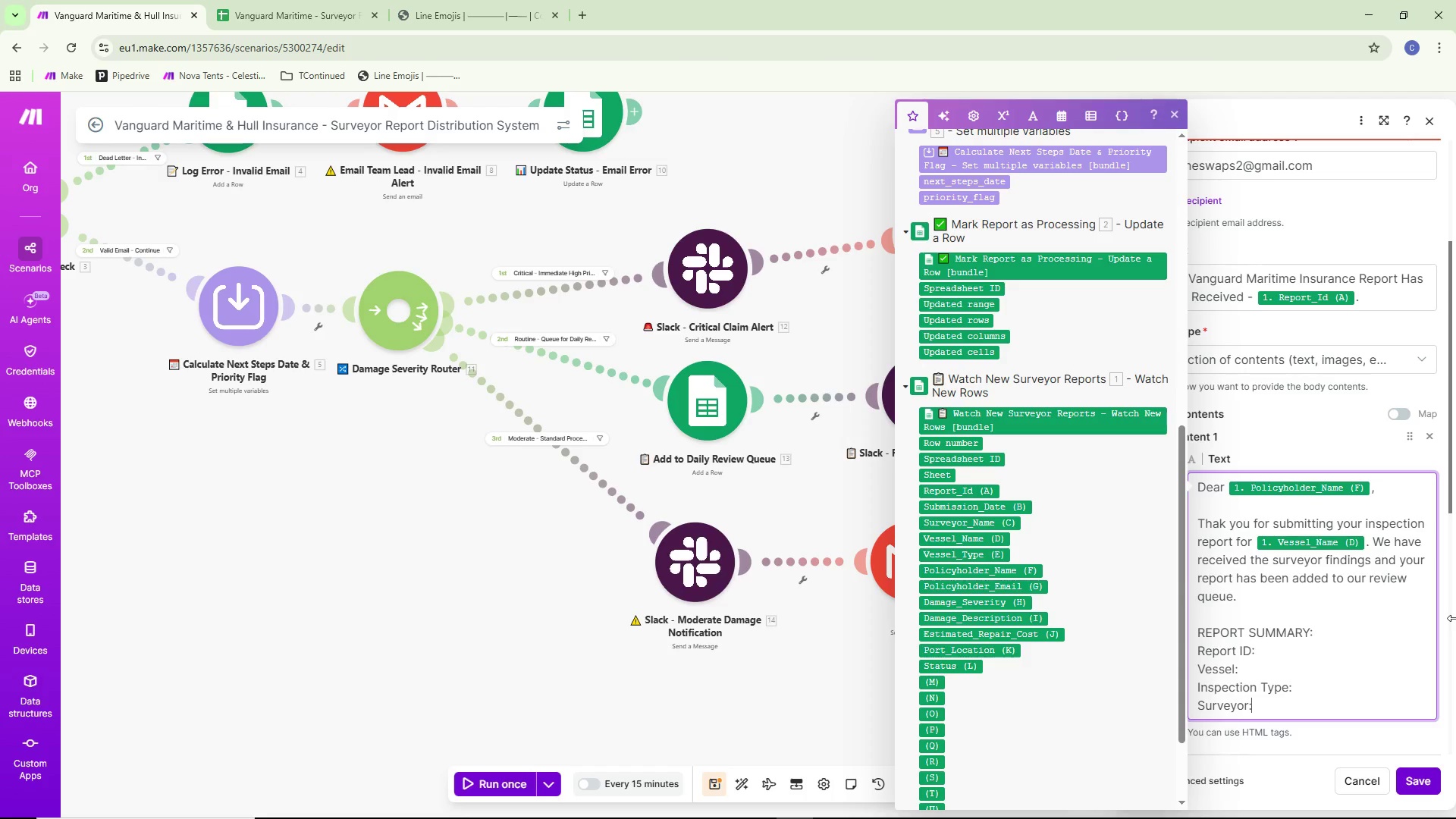 
key(Enter)
 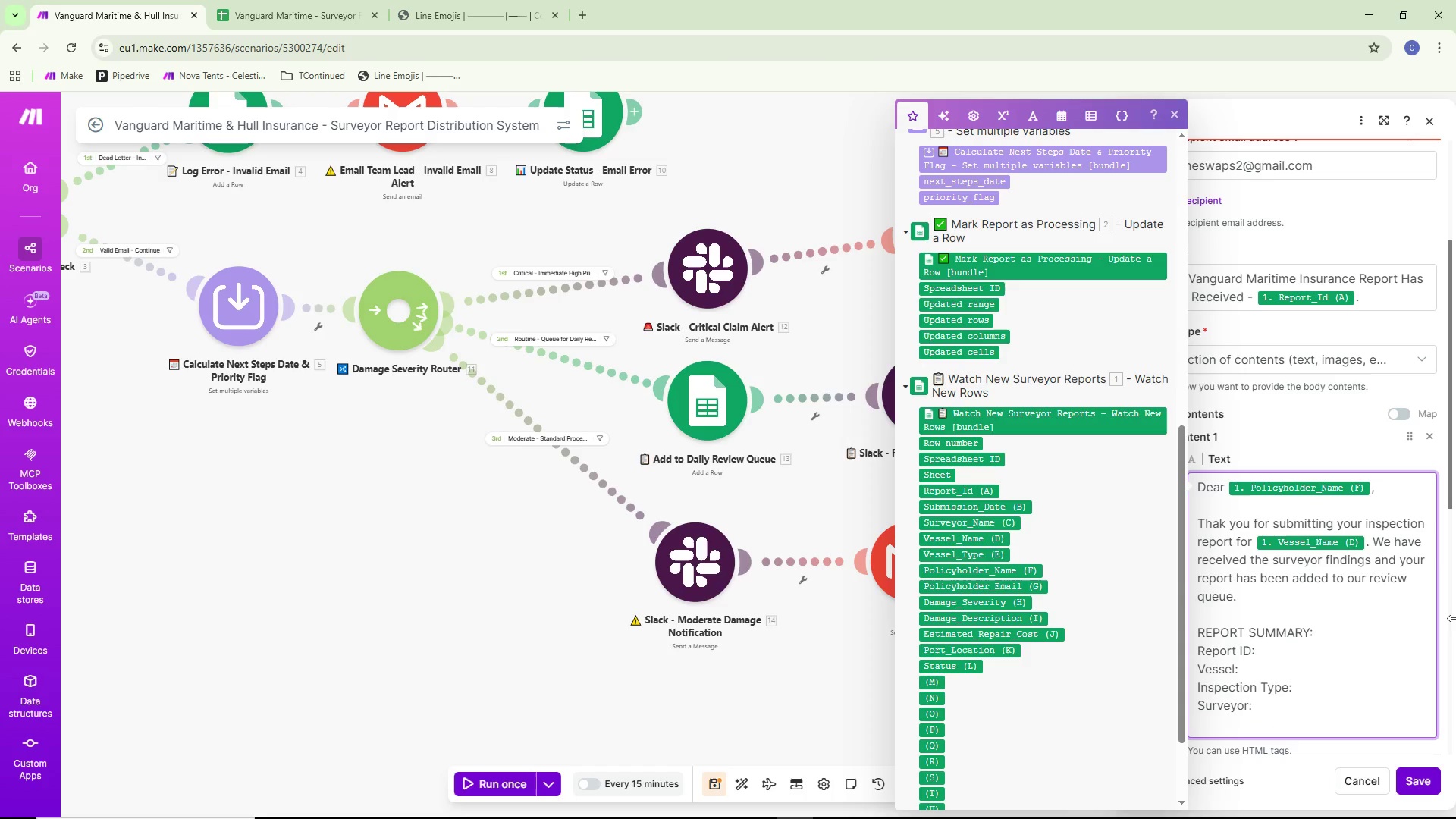 
type(submission Date:)
 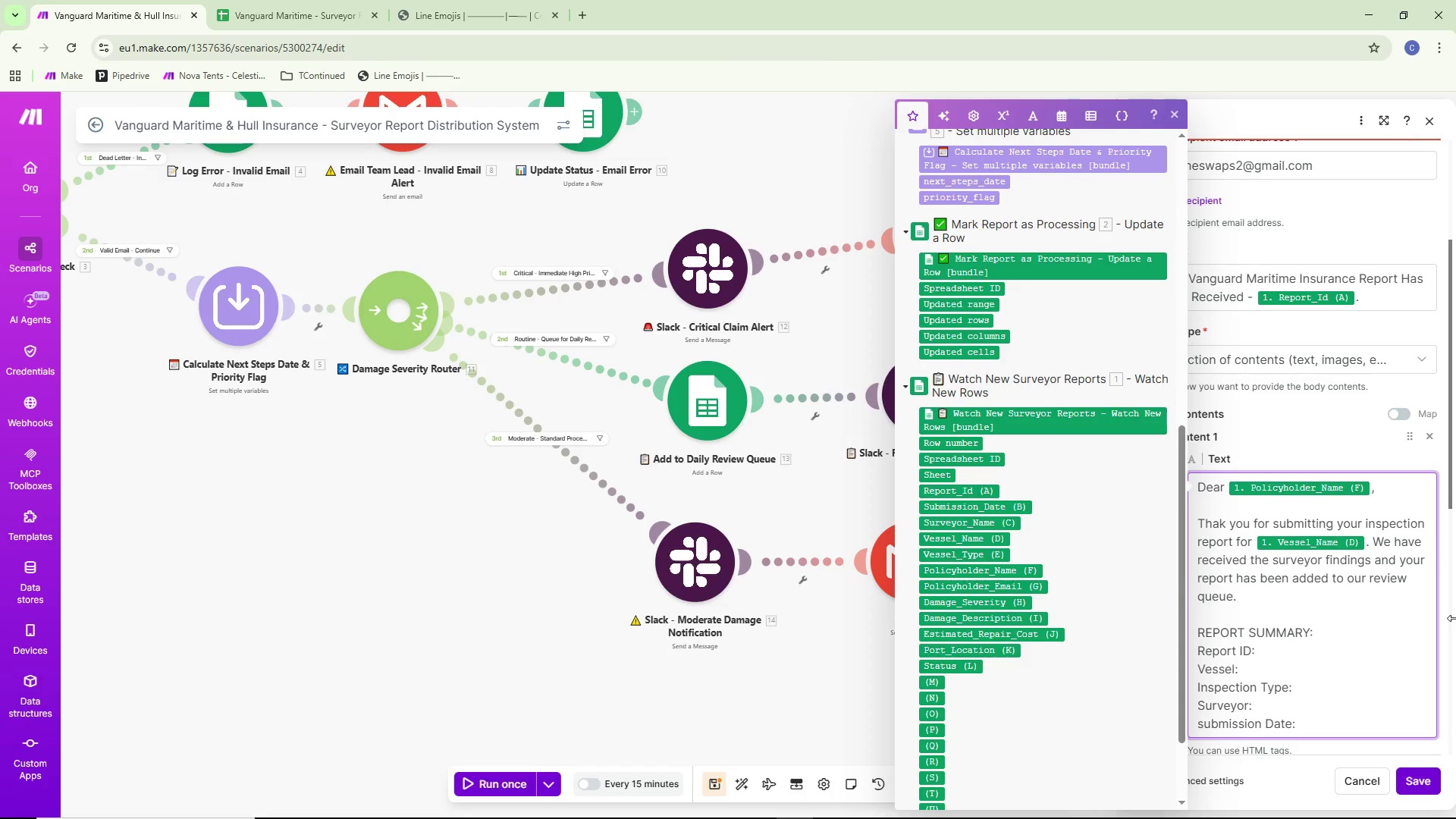 
hold_key(key=ArrowLeft, duration=0.73)
 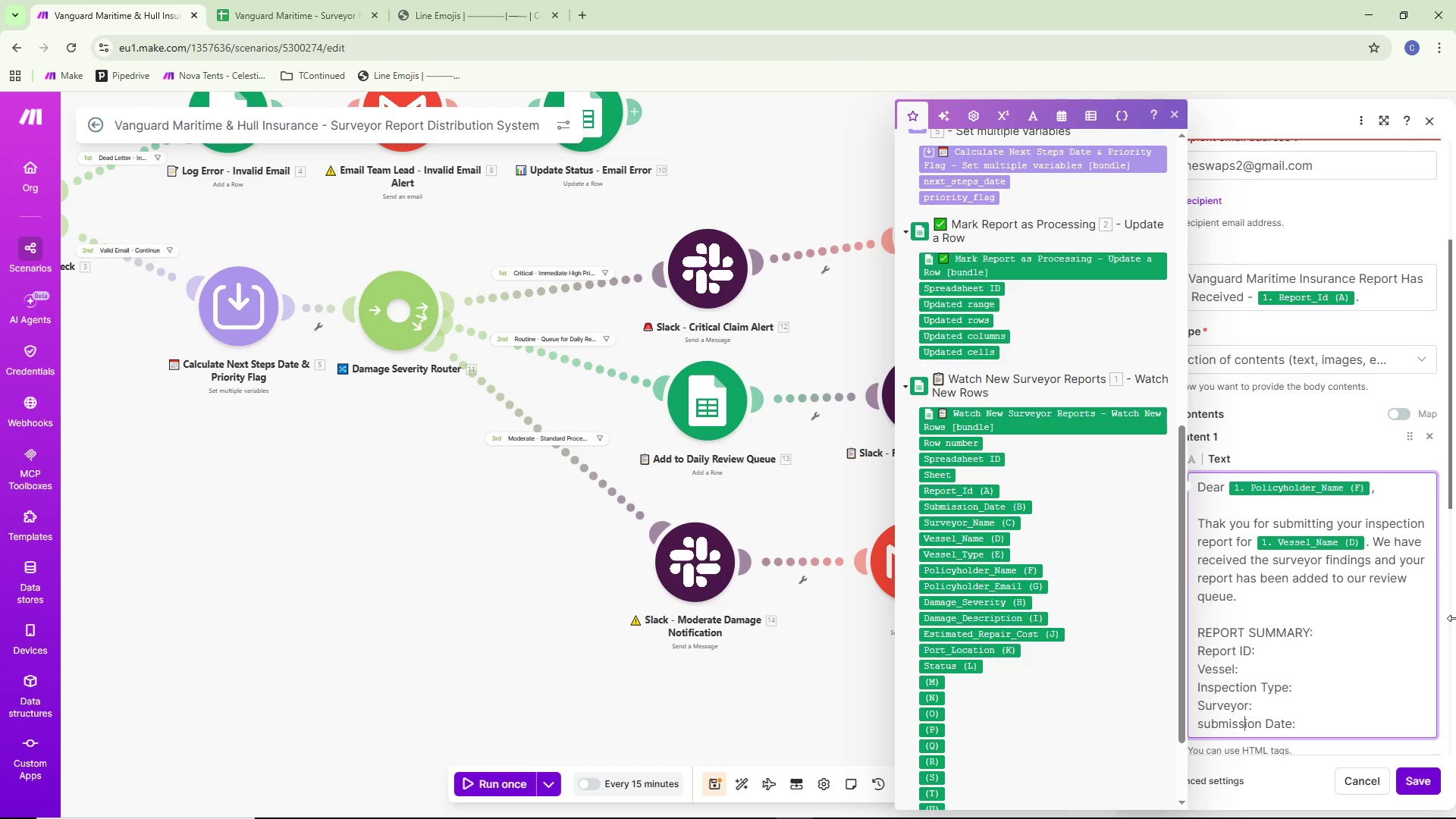 
key(ArrowLeft)
 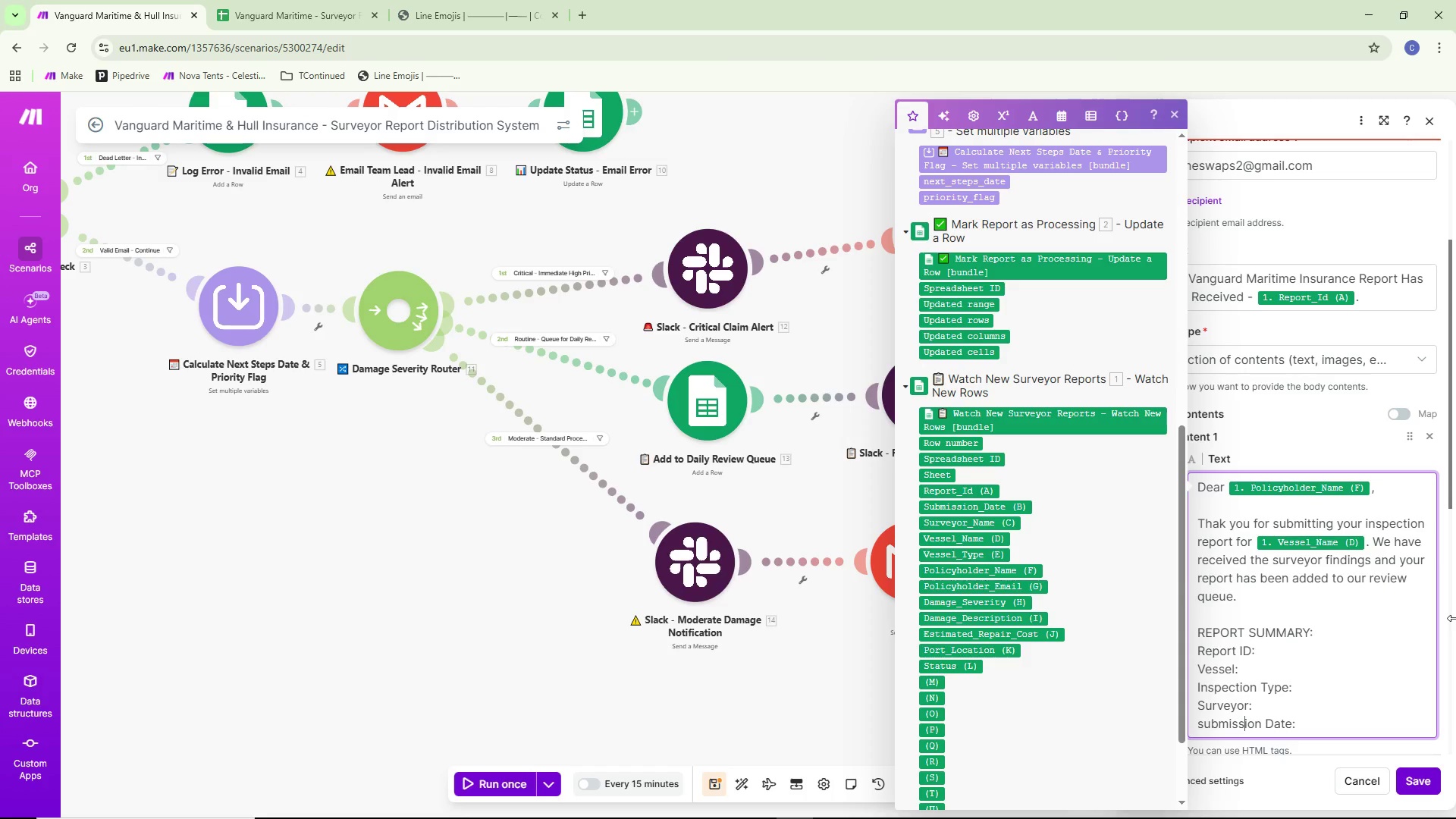 
key(ArrowLeft)
 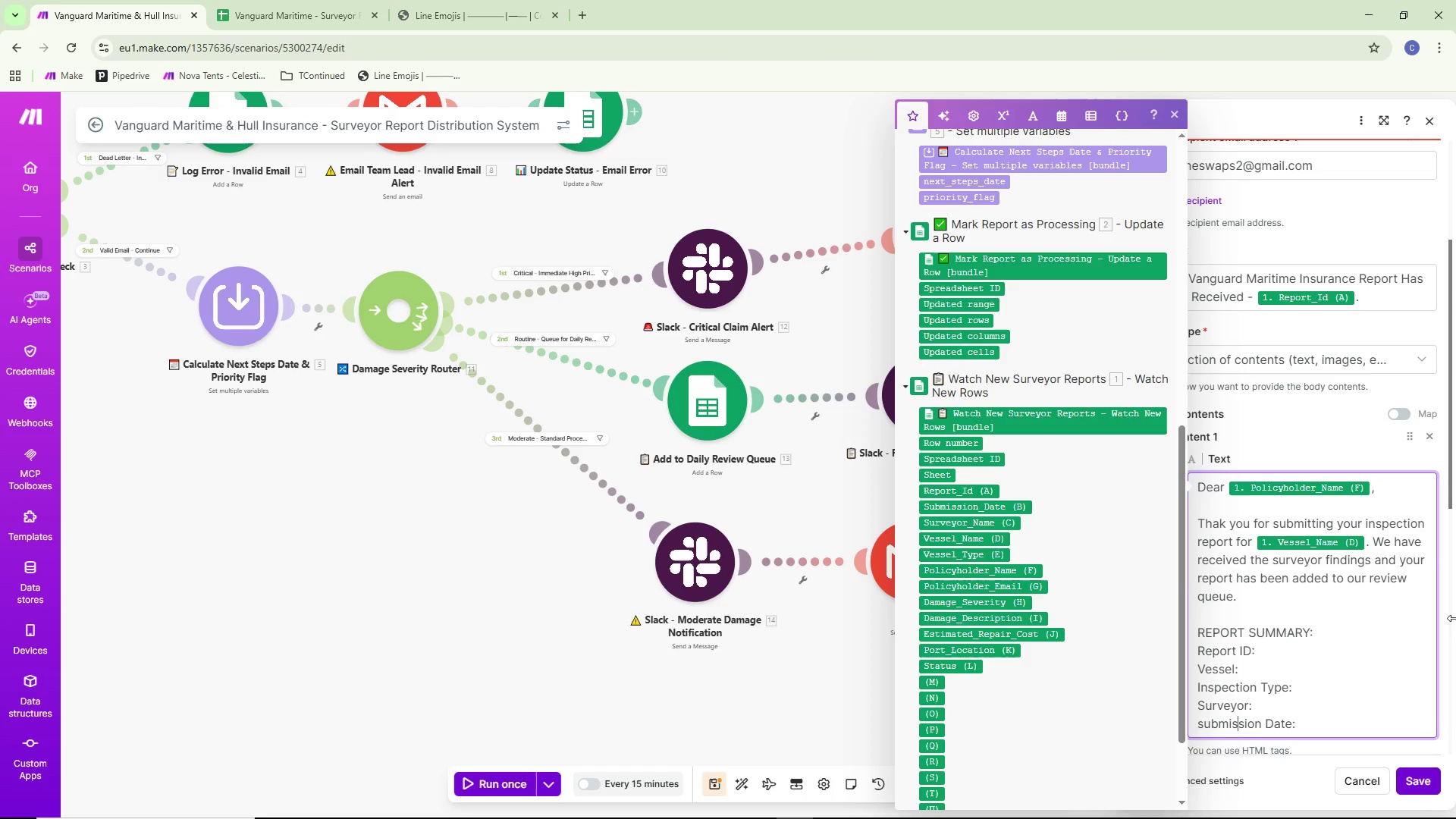 
key(ArrowLeft)
 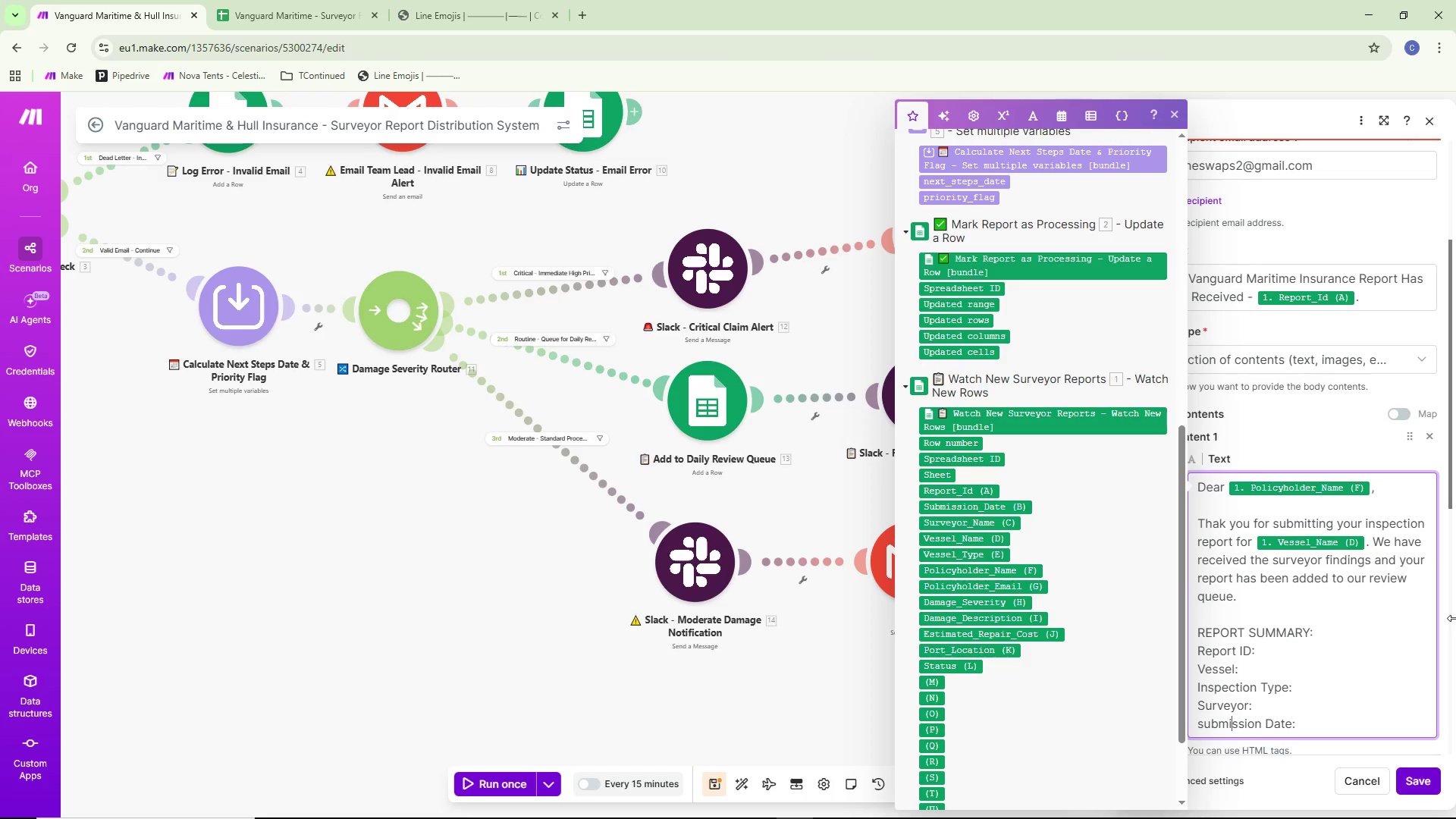 
key(ArrowLeft)
 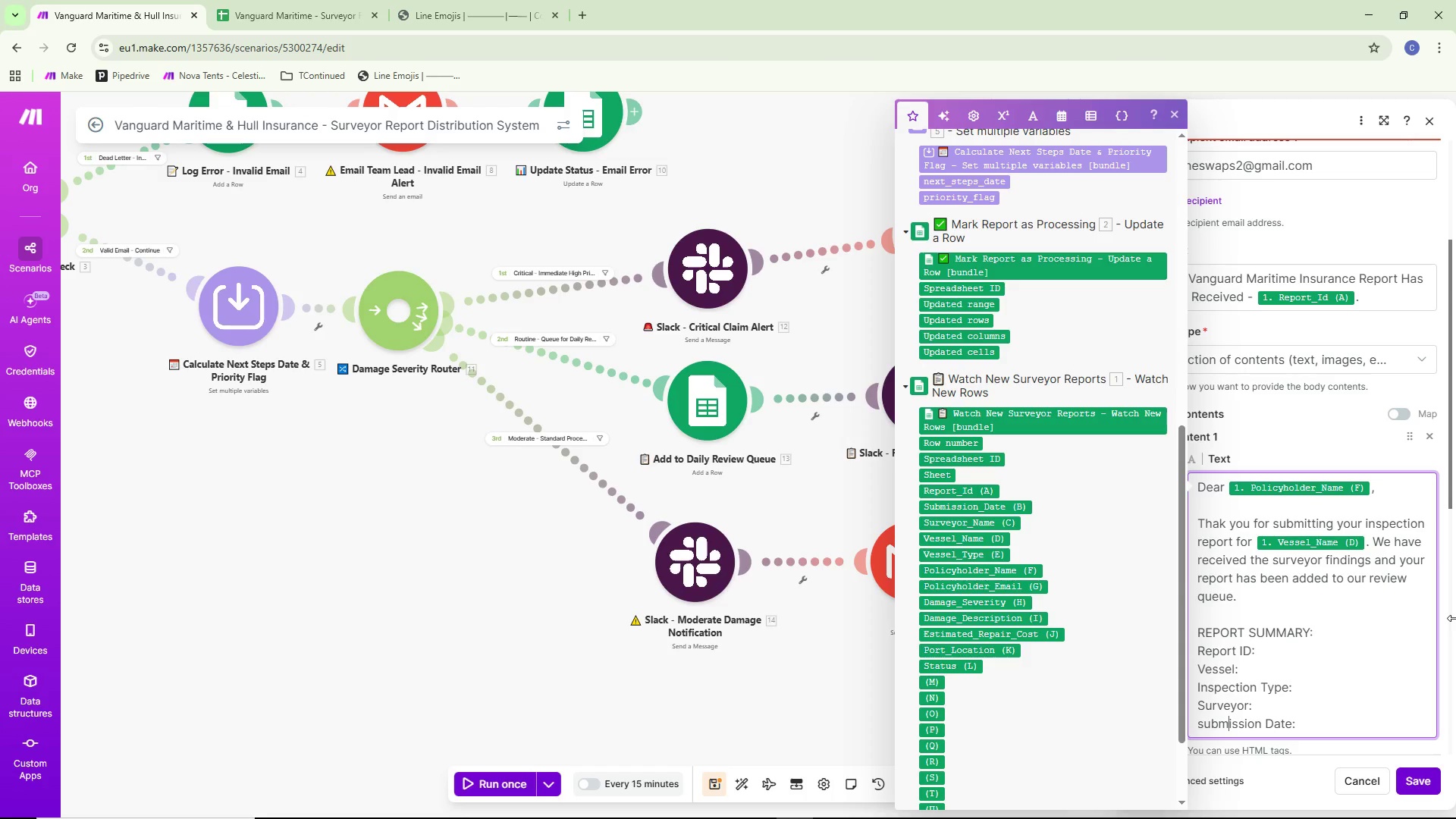 
key(ArrowLeft)
 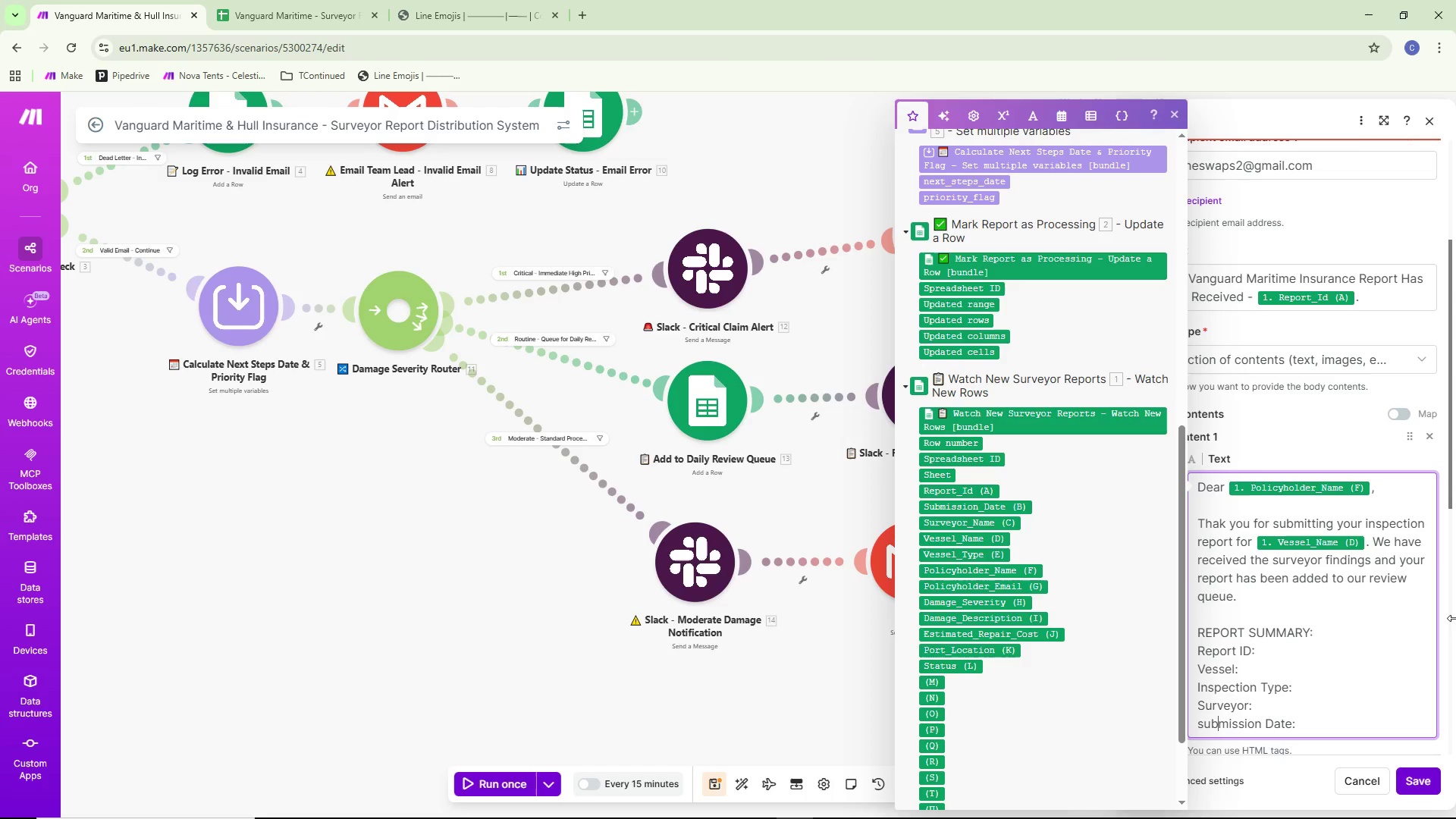 
key(ArrowLeft)
 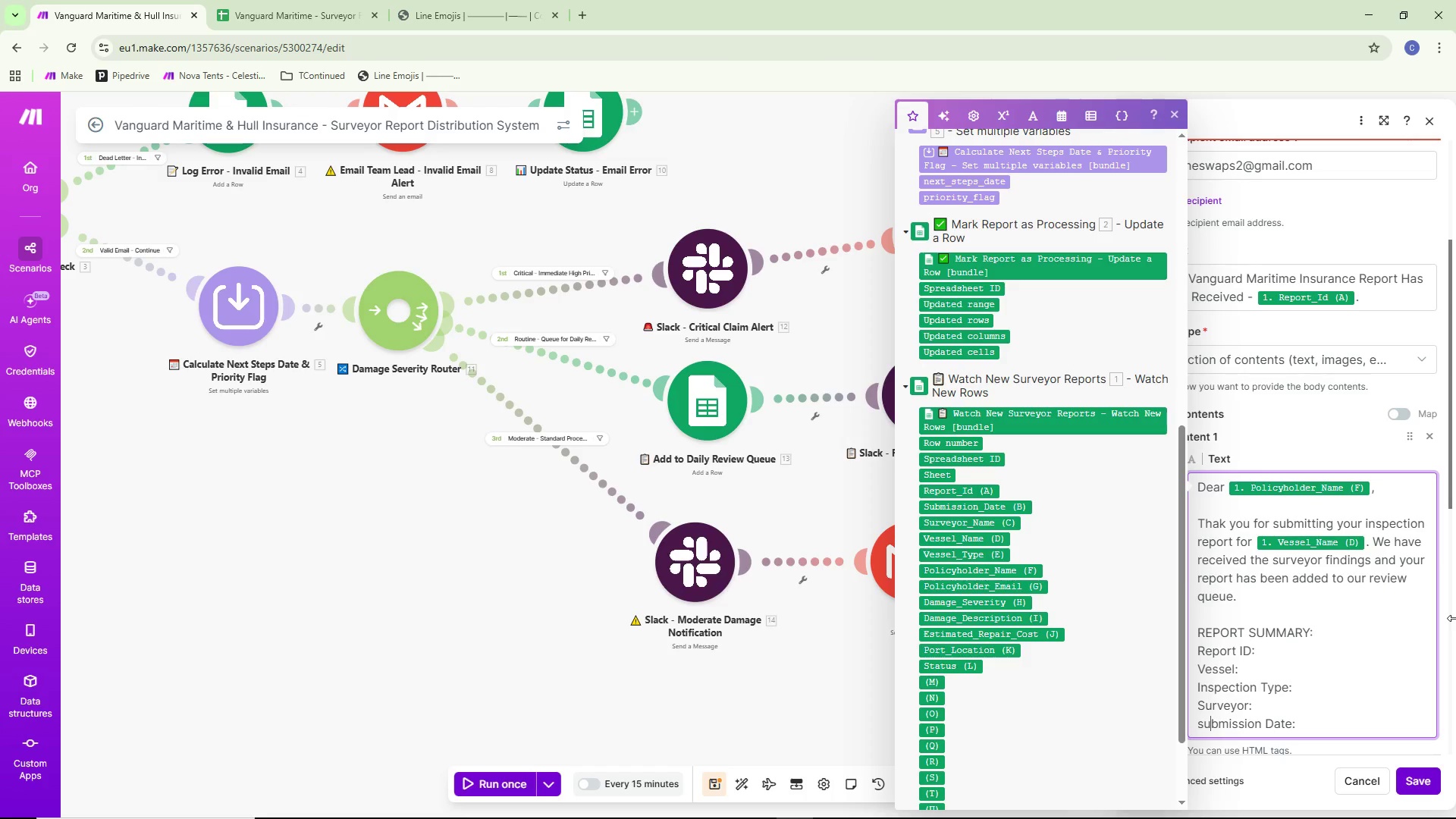 
key(ArrowLeft)
 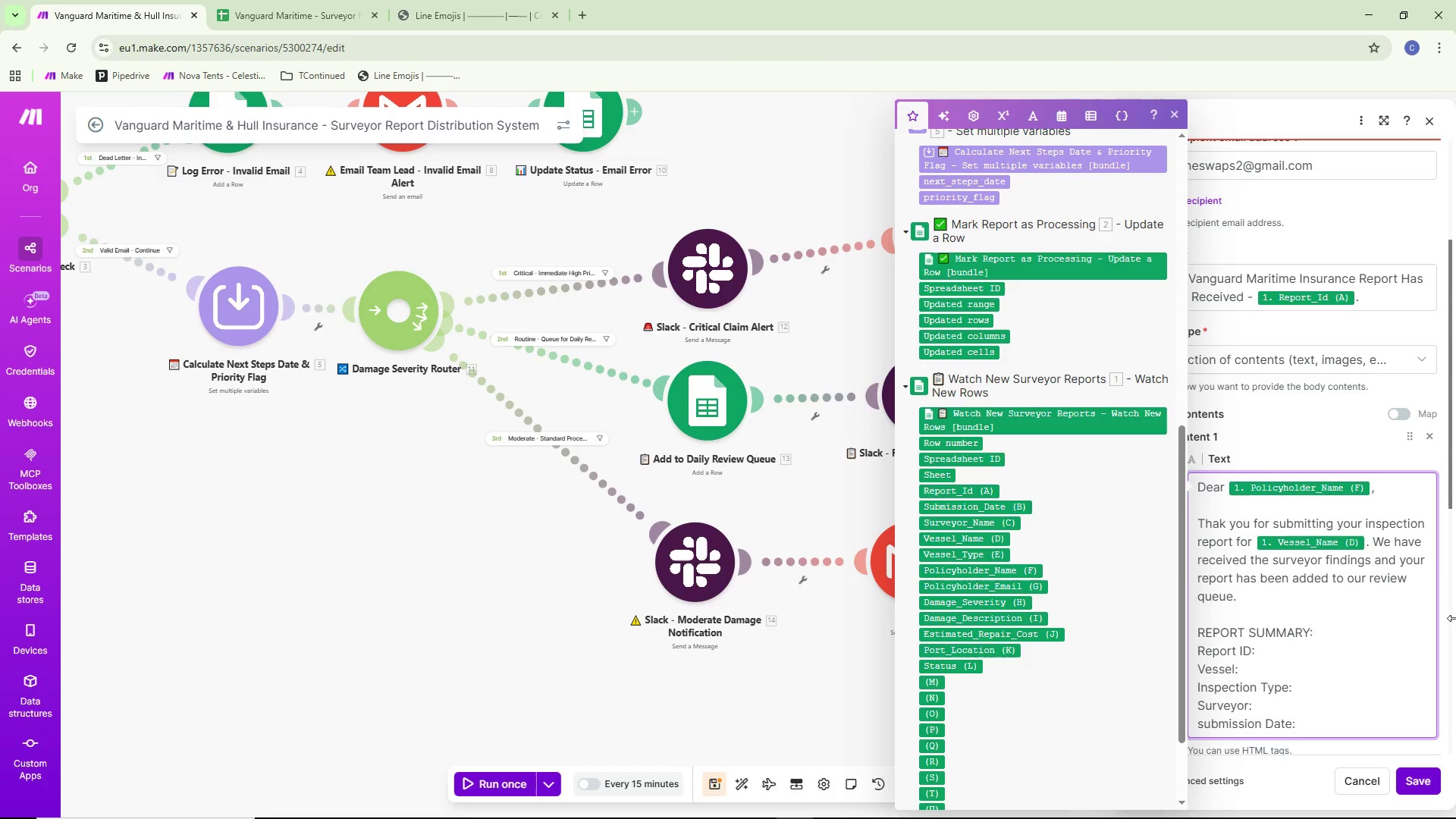 
key(Equal)
 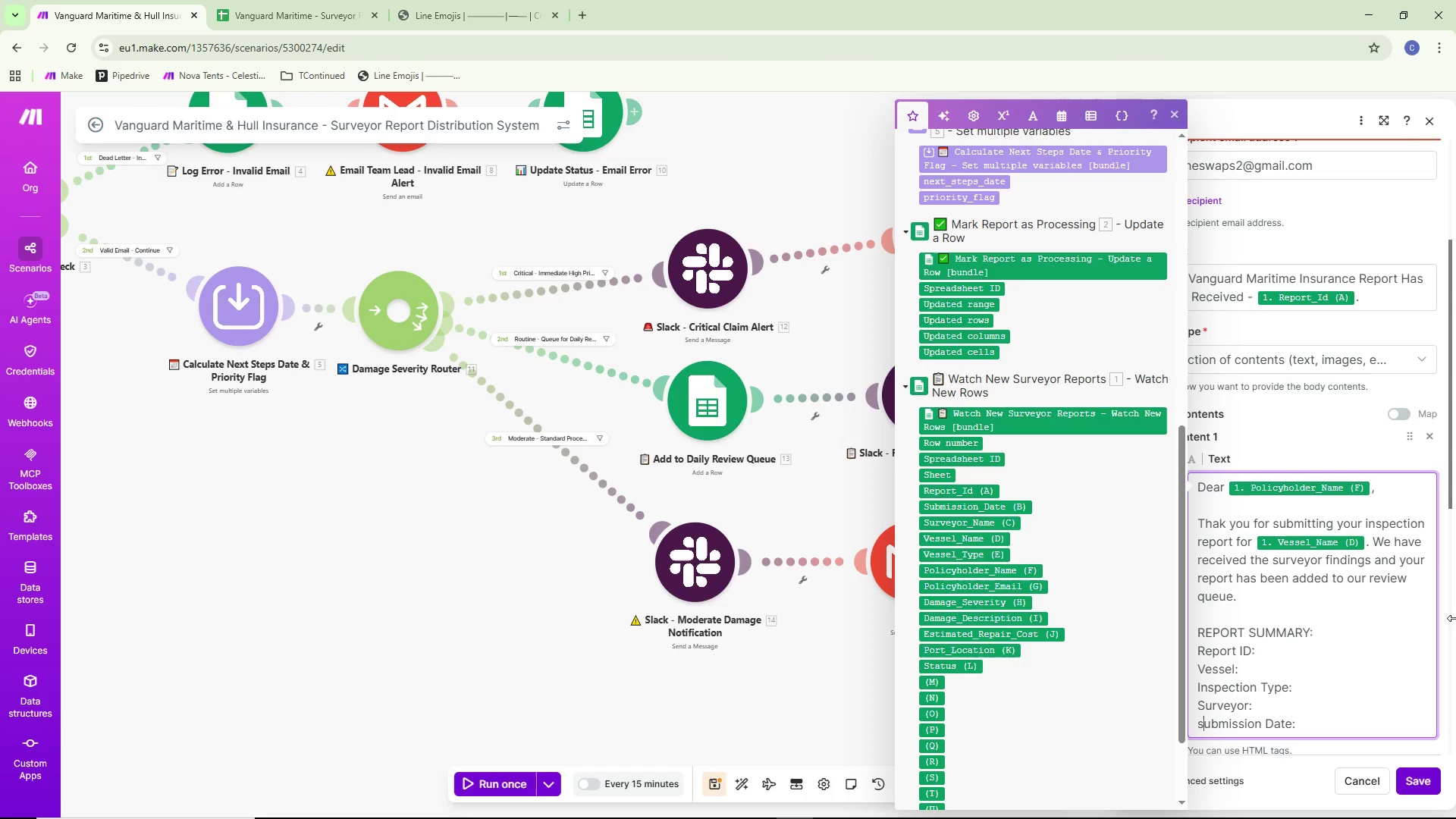 
key(Backspace)
 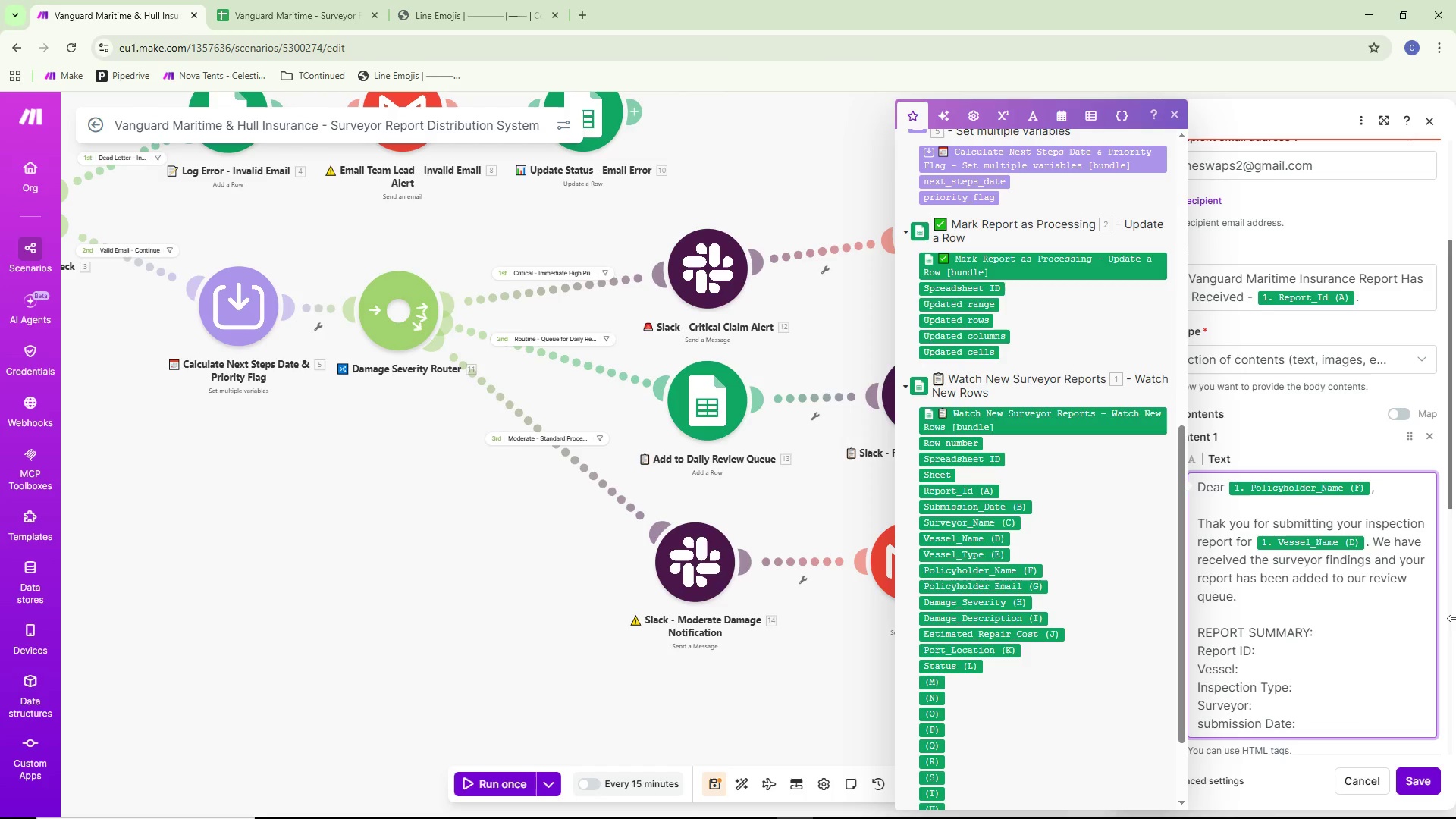 
key(Backspace)
 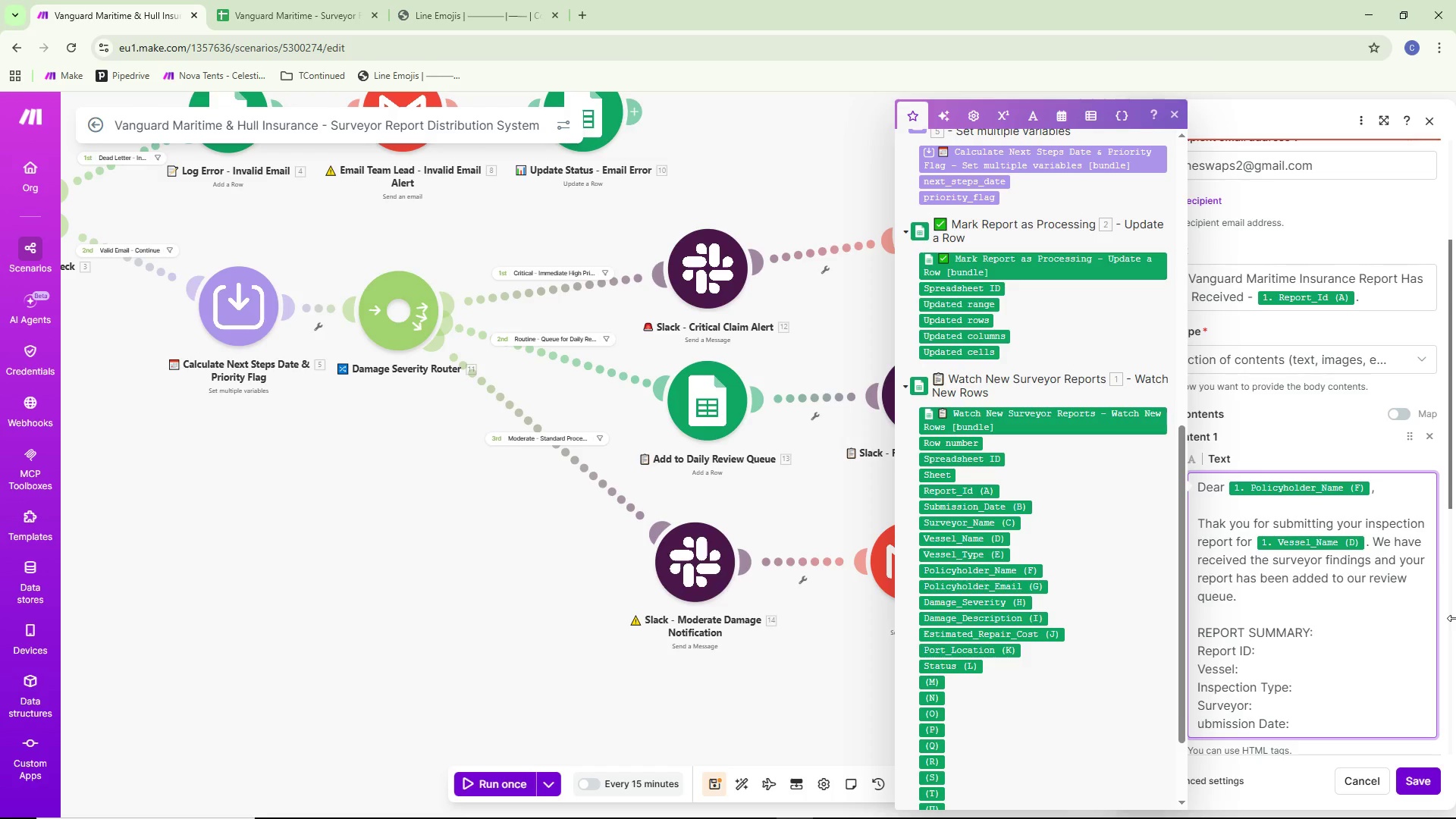 
key(Shift+S)
 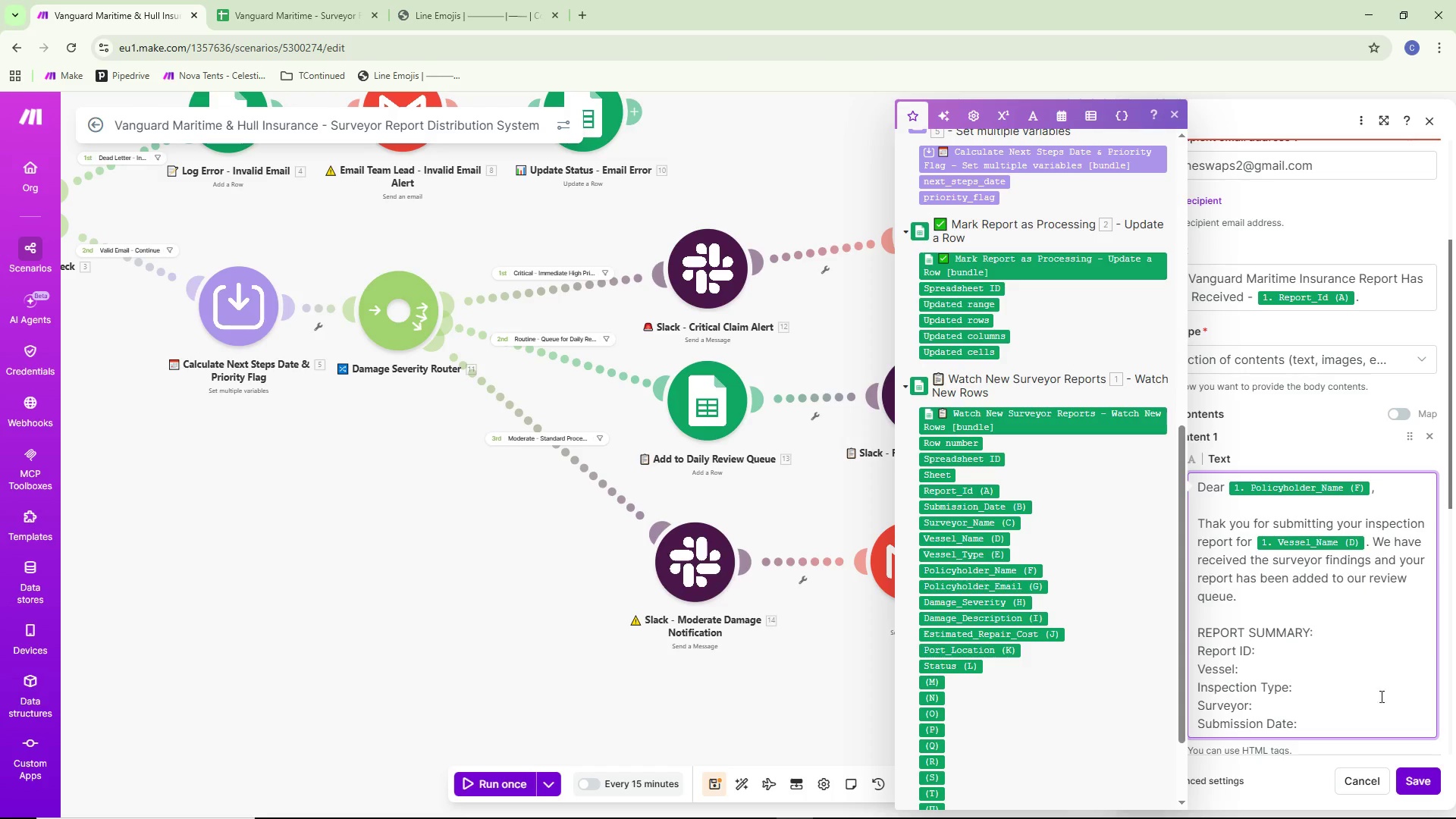 
left_click([1364, 715])
 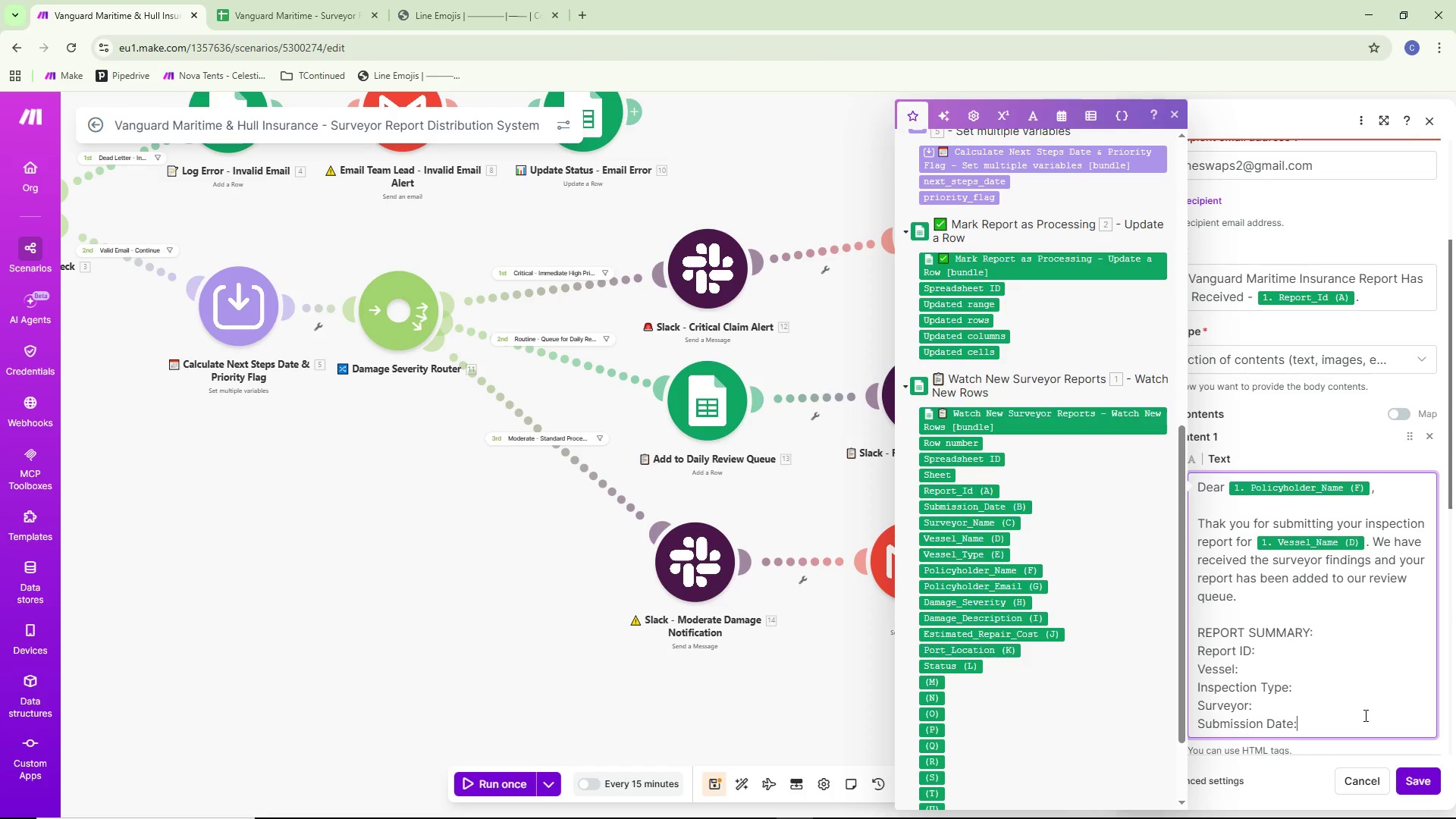 
key(NumpadEnter)
 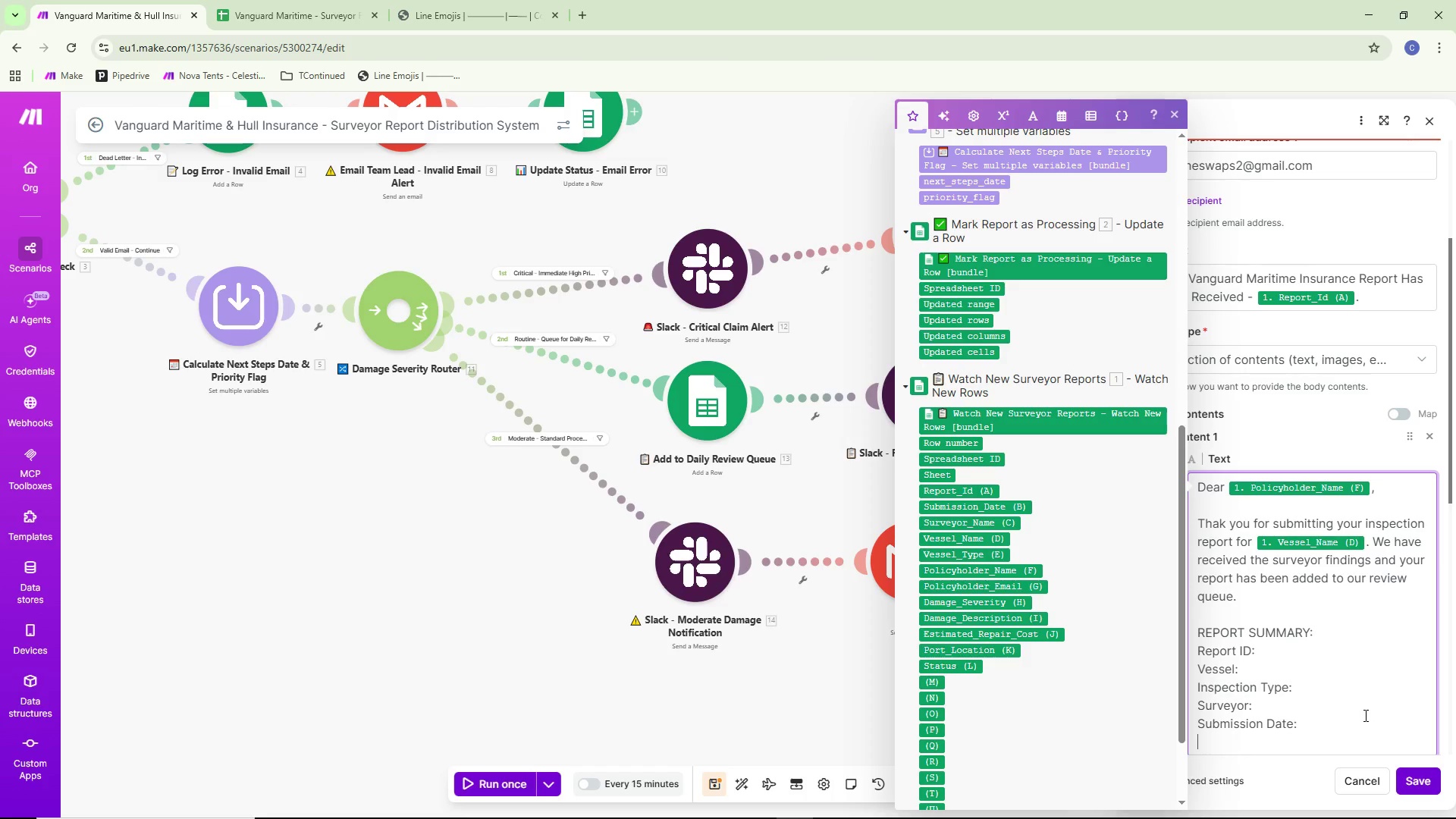 
key(NumpadEnter)
type(NEXT STEO)
key(Backspace)
type(PS:)
 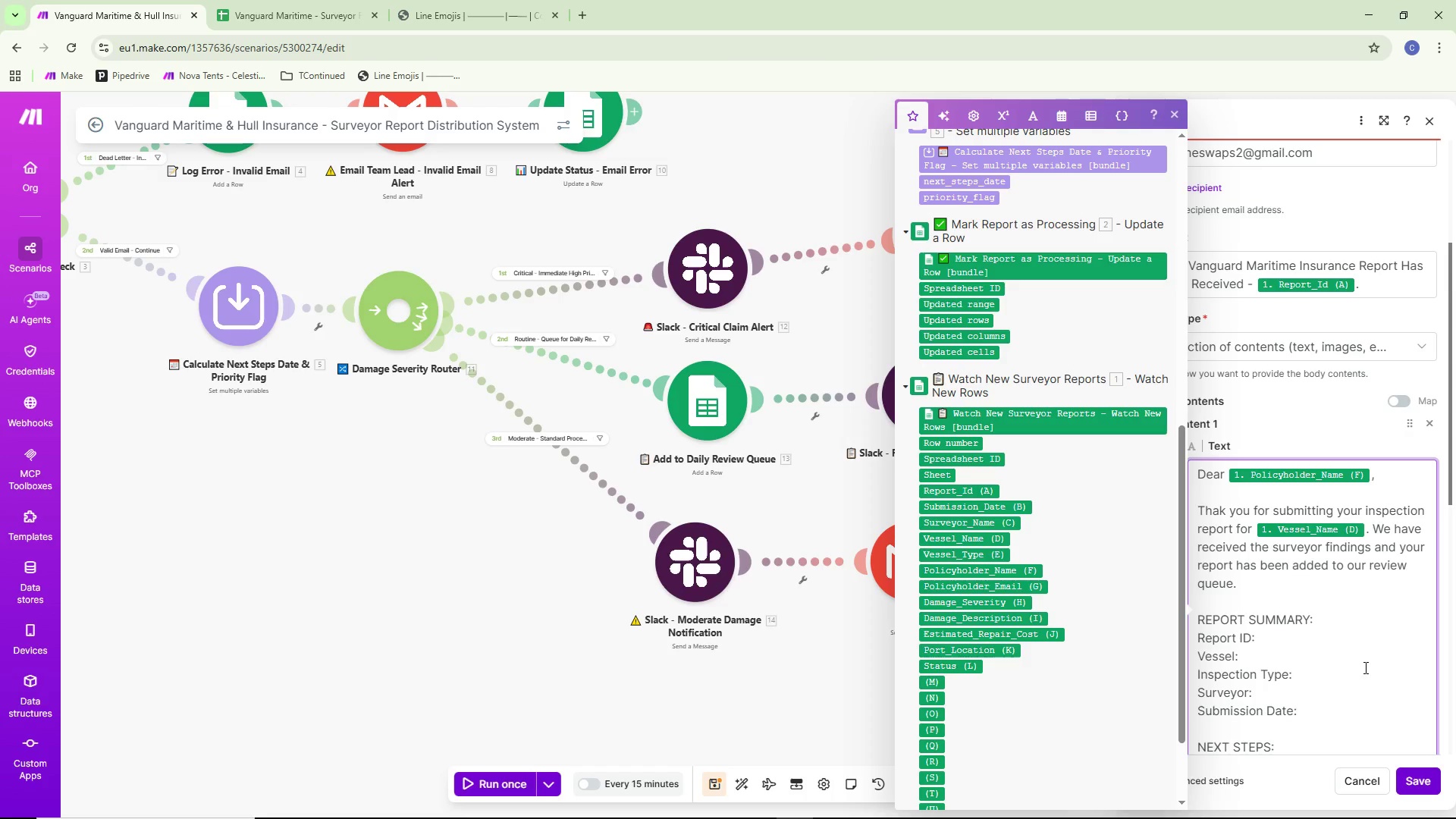 
scroll: coordinate [1367, 622], scroll_direction: down, amount: 5.0
 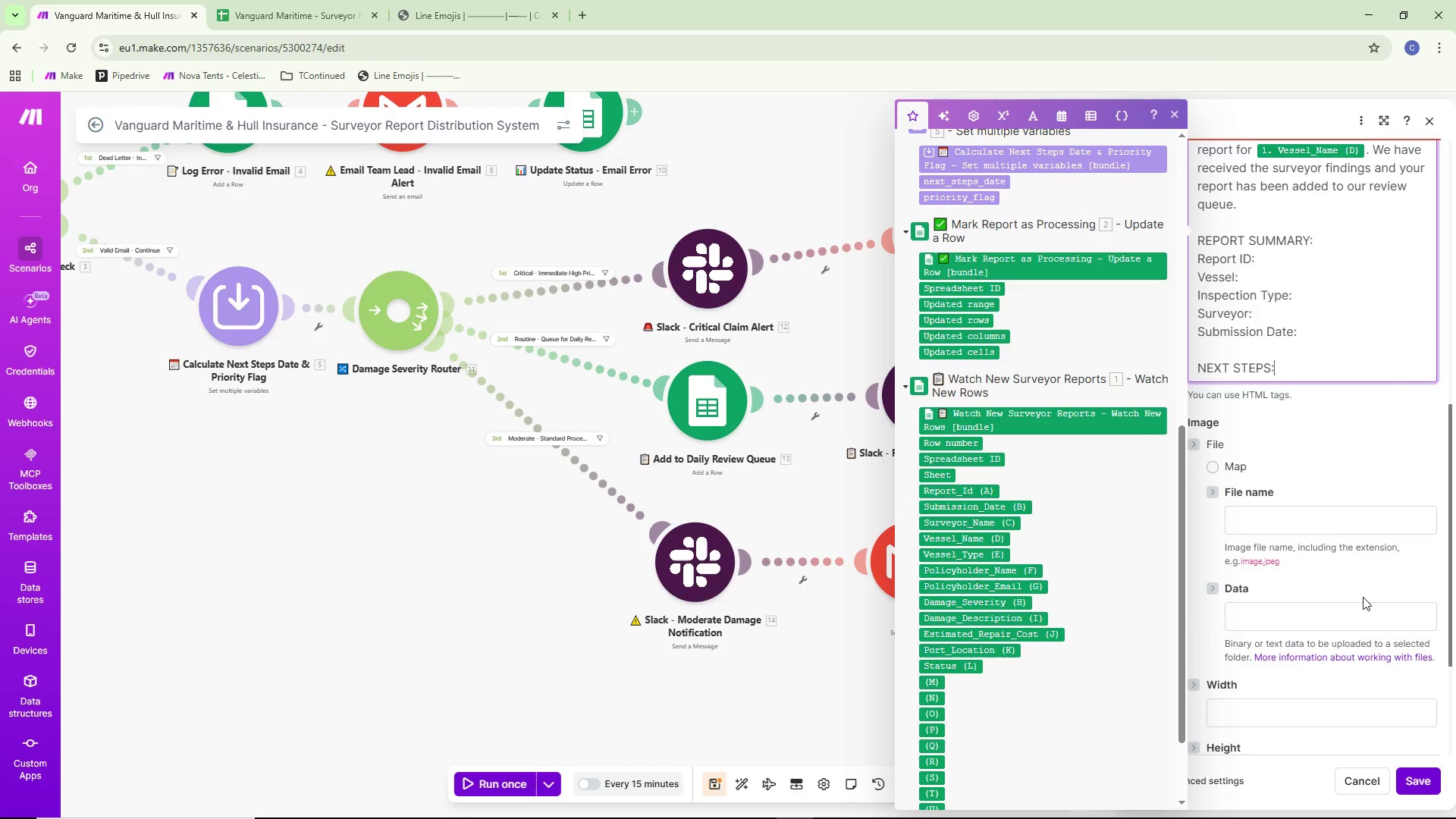 
key(NumpadEnter)
key(NumpadEnter)
key(Backspace)
type(YOUR)
key(Backspace)
key(Backspace)
key(Backspace)
type(our report will be reviewed)
 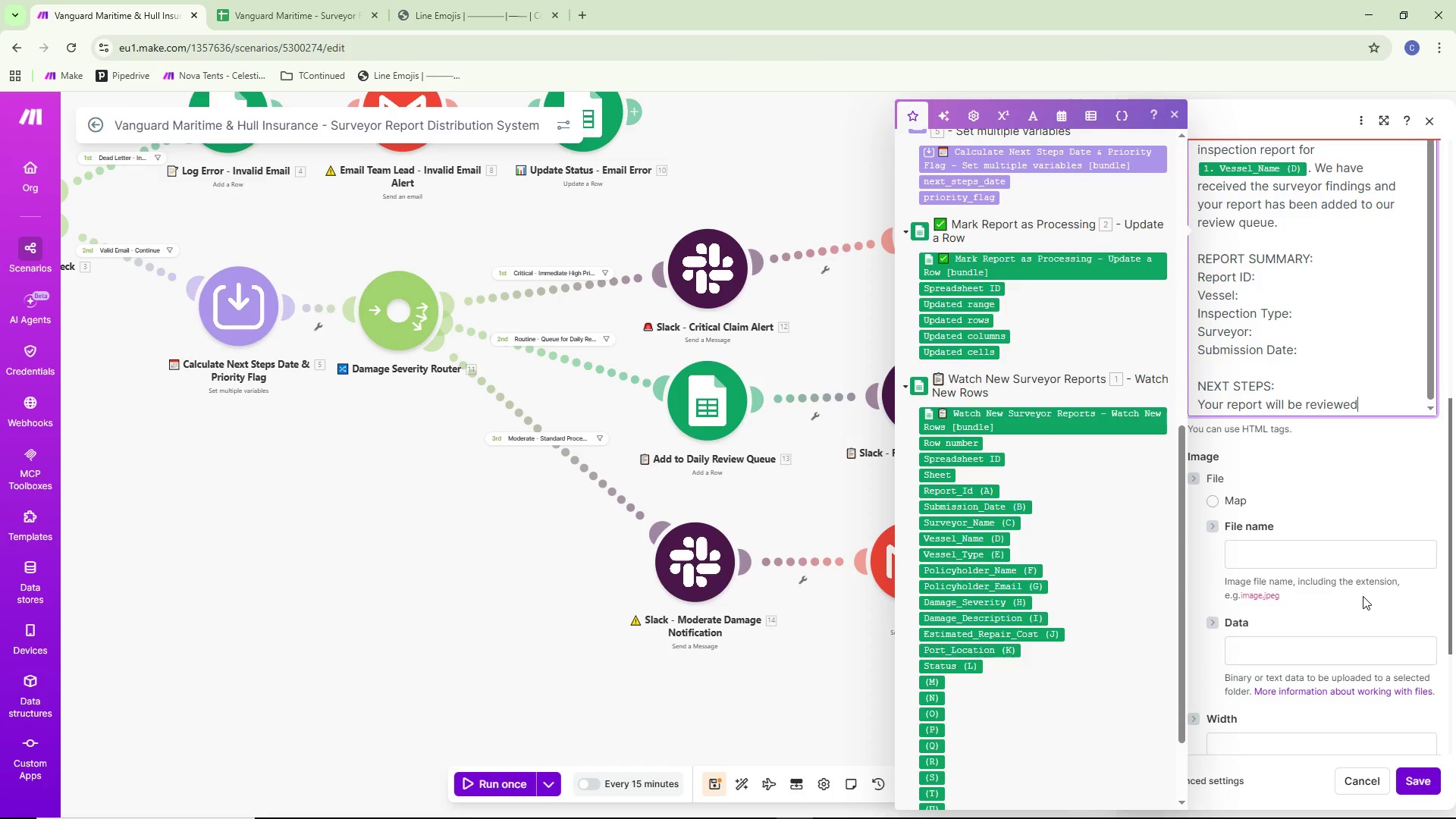 
type( as part of our )
 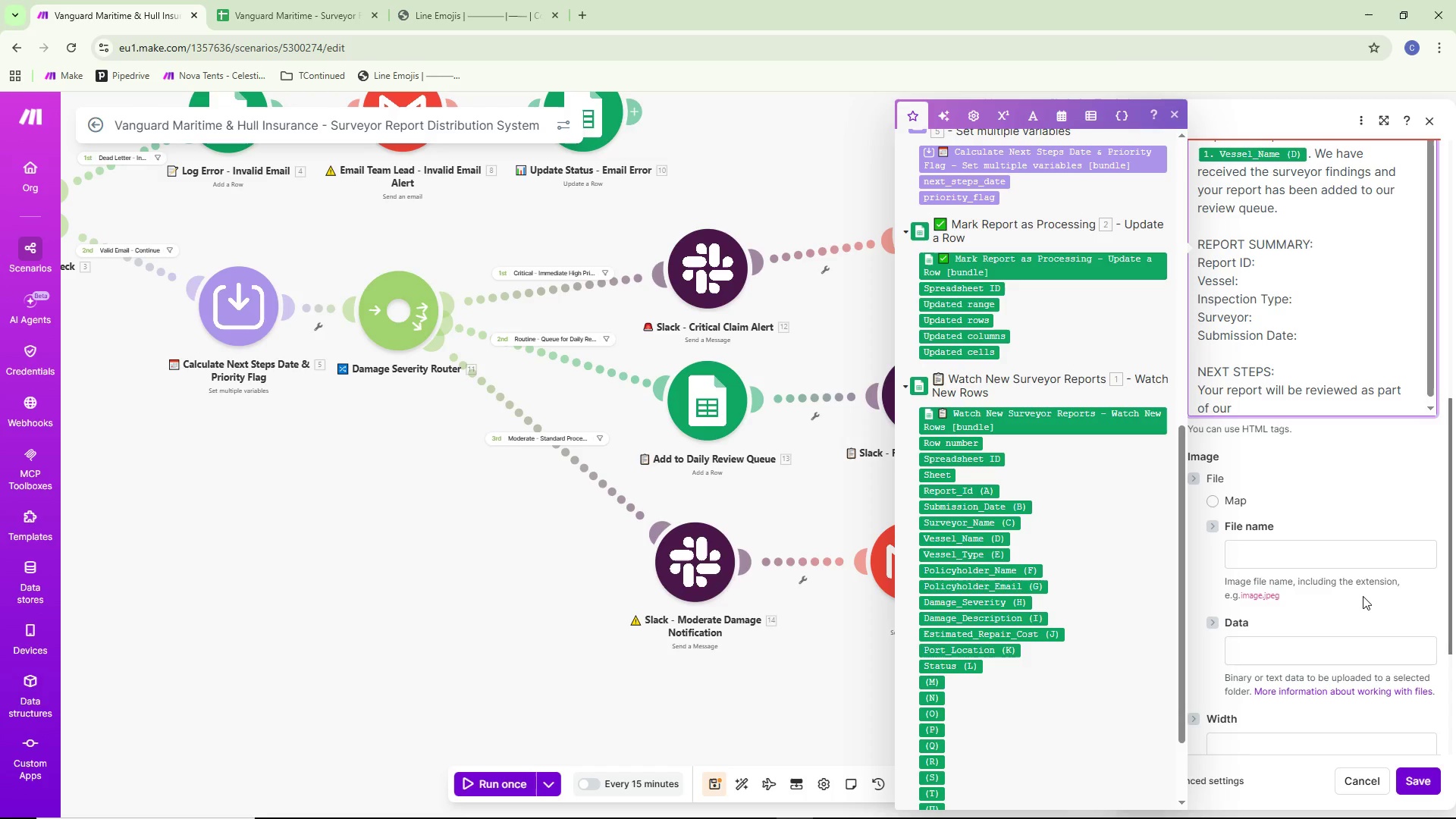 
type(scheduled maintenance log. A representative)
 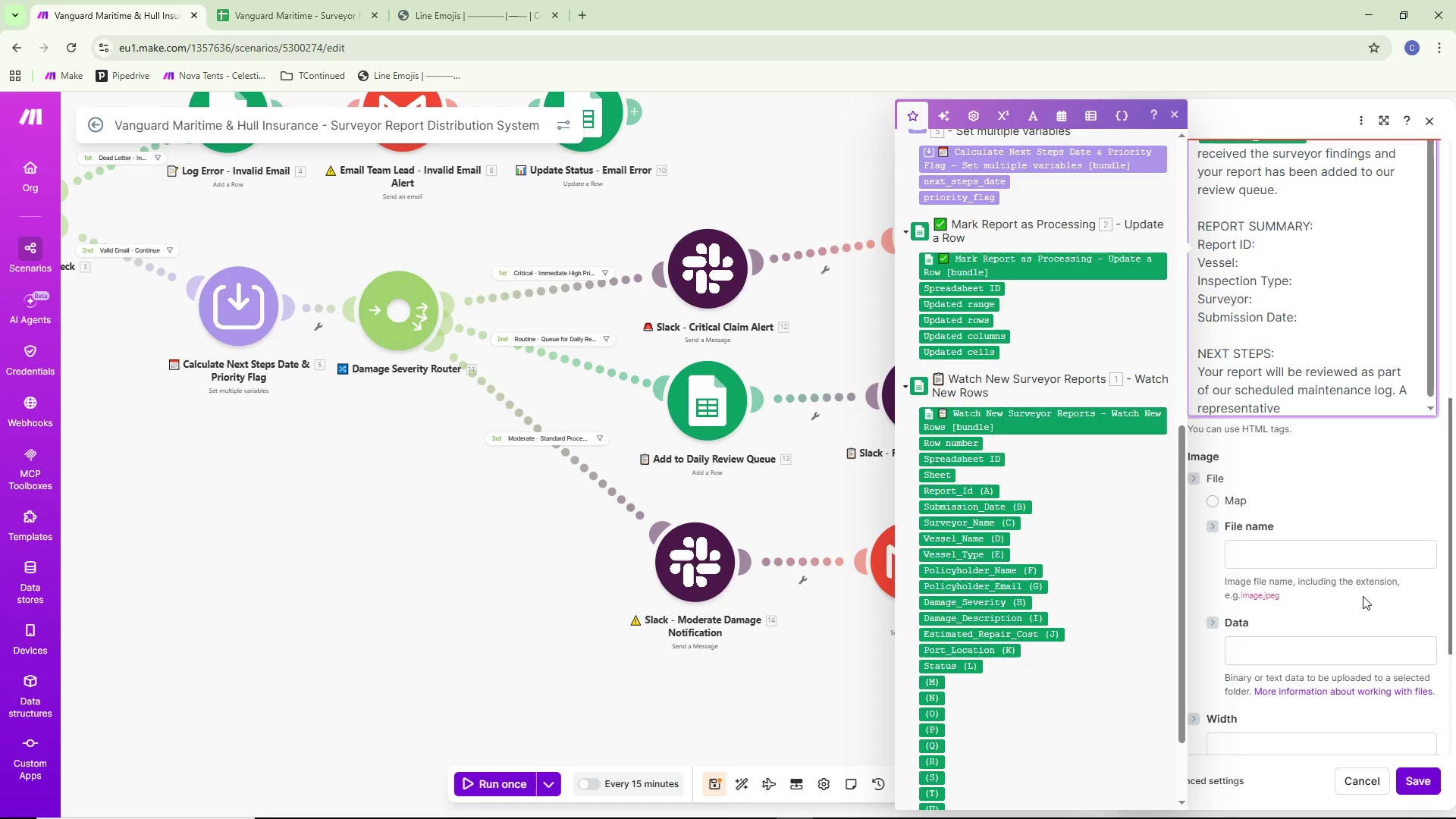 
wait(9.78)
 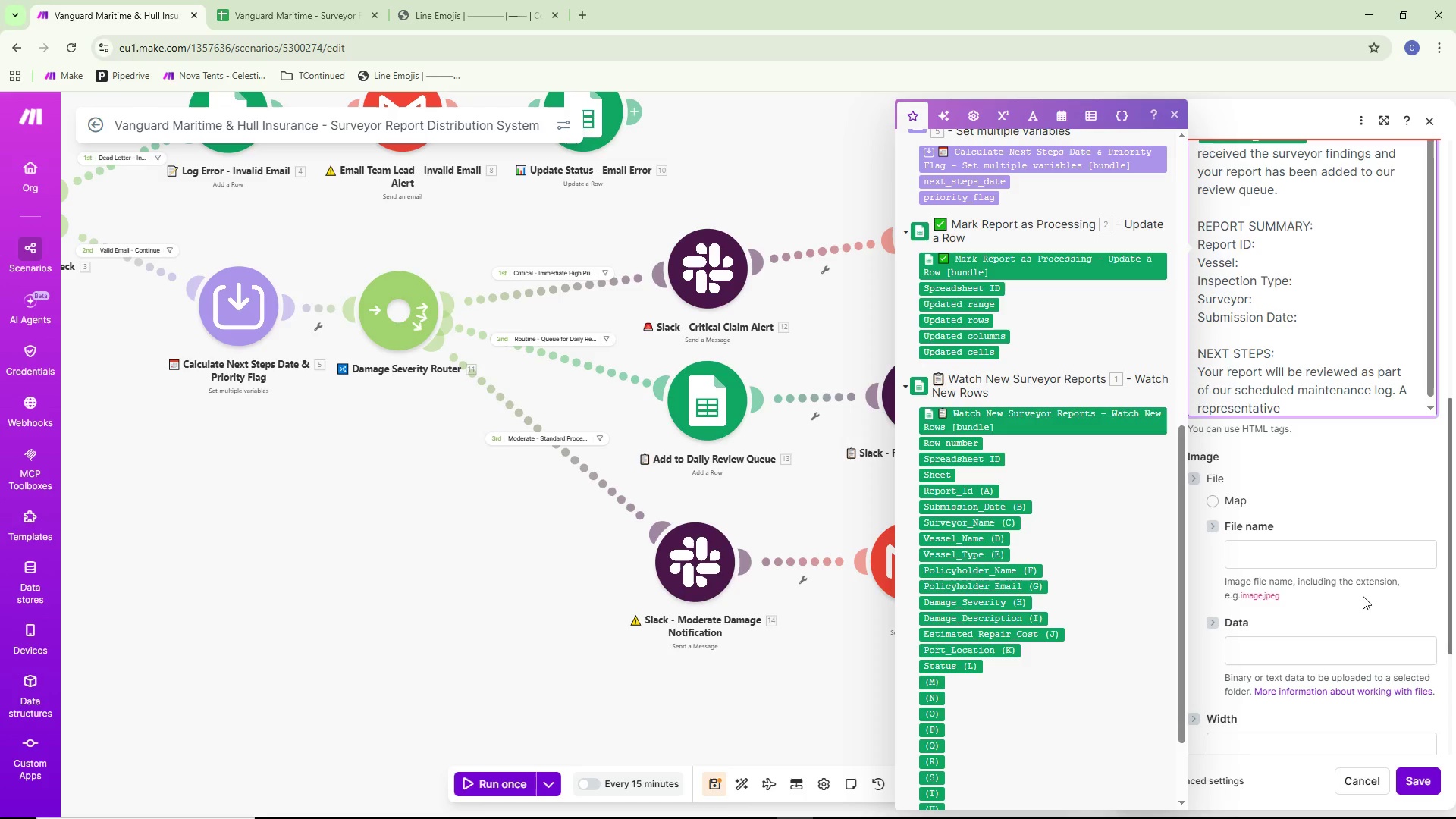 
type( willbe)
key(Backspace)
key(Backspace)
type( be in touvh)
key(Backspace)
key(Backspace)
type(ch )
 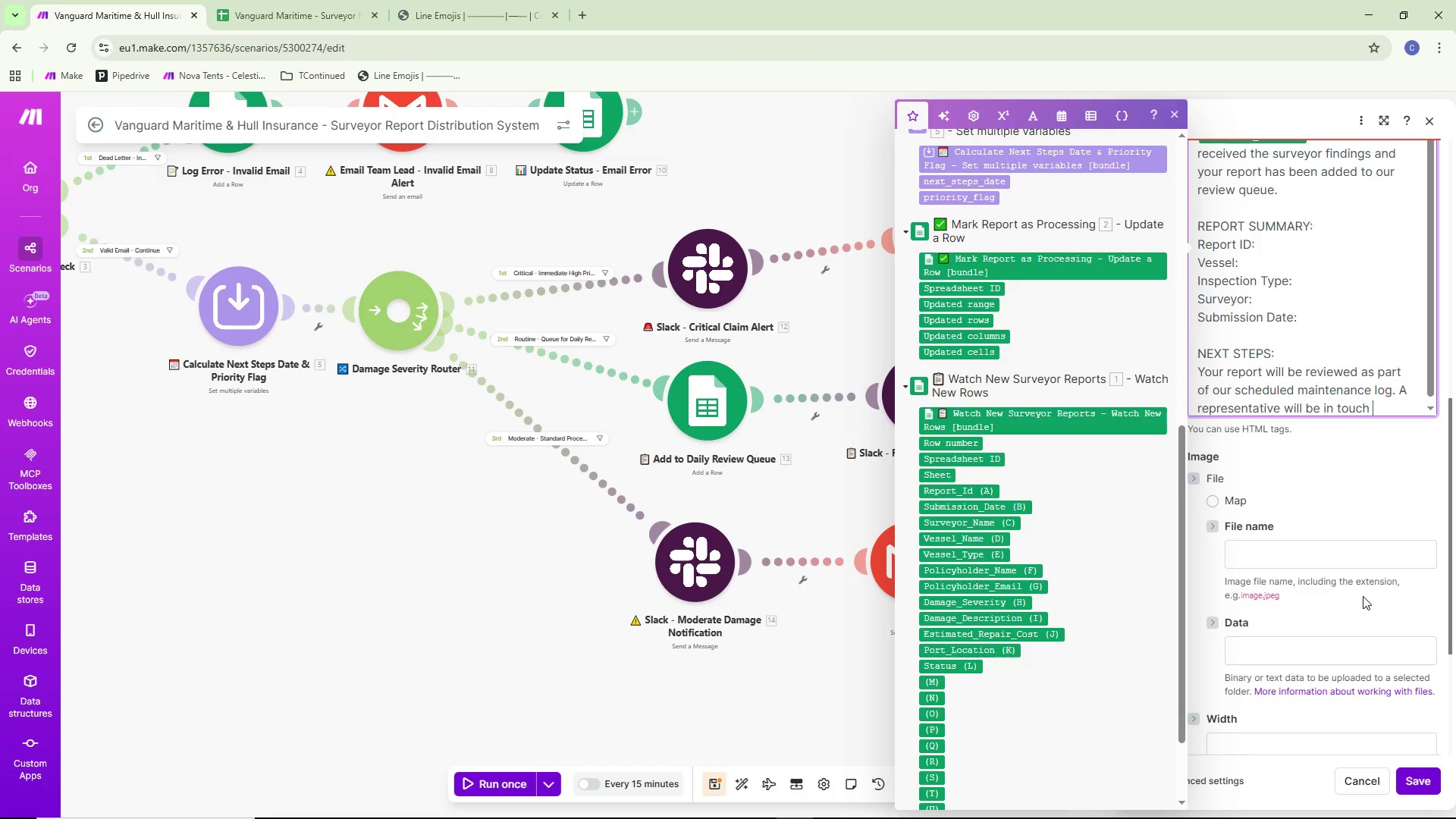 
type(by )
 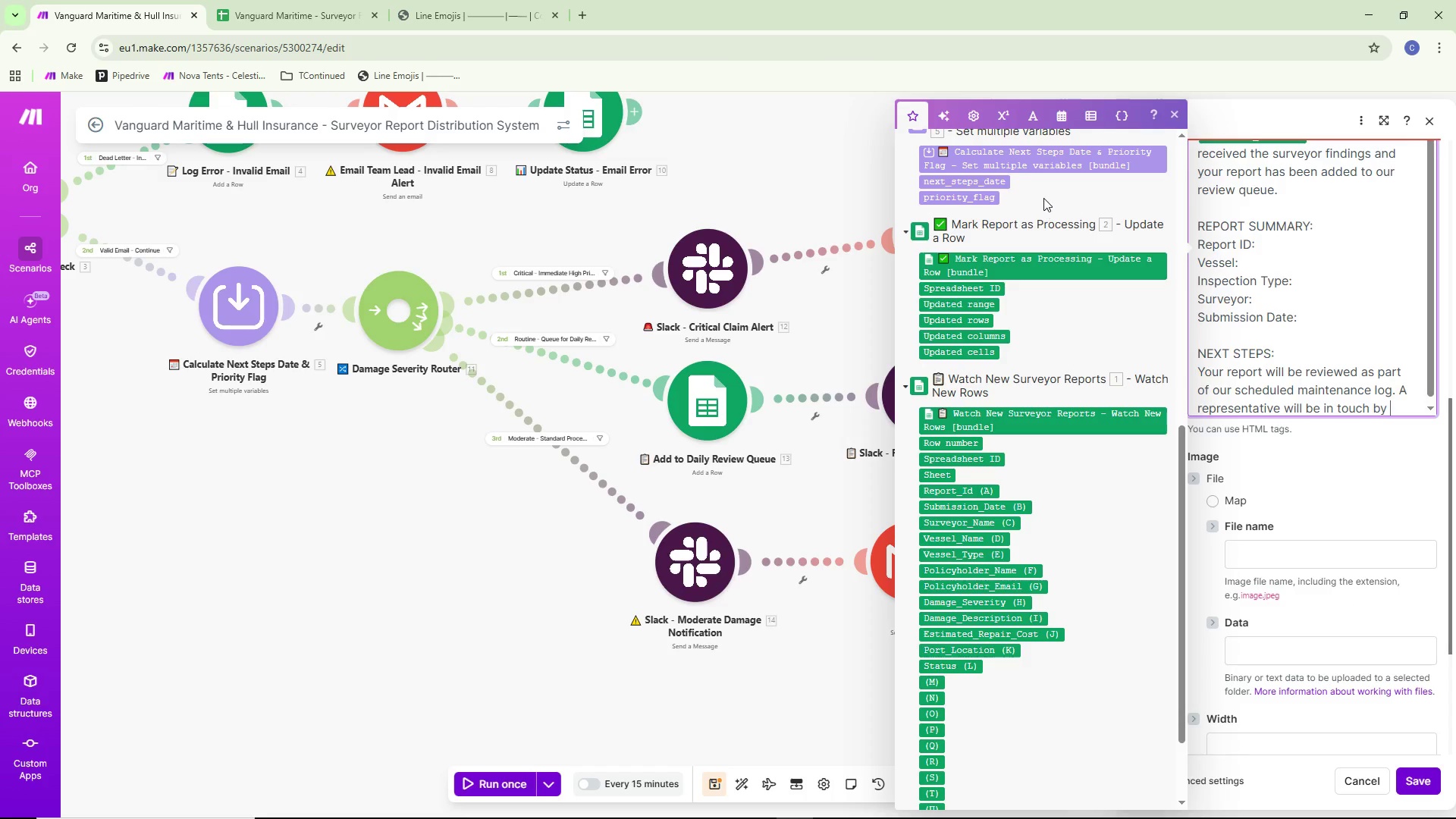 
left_click([1002, 178])
 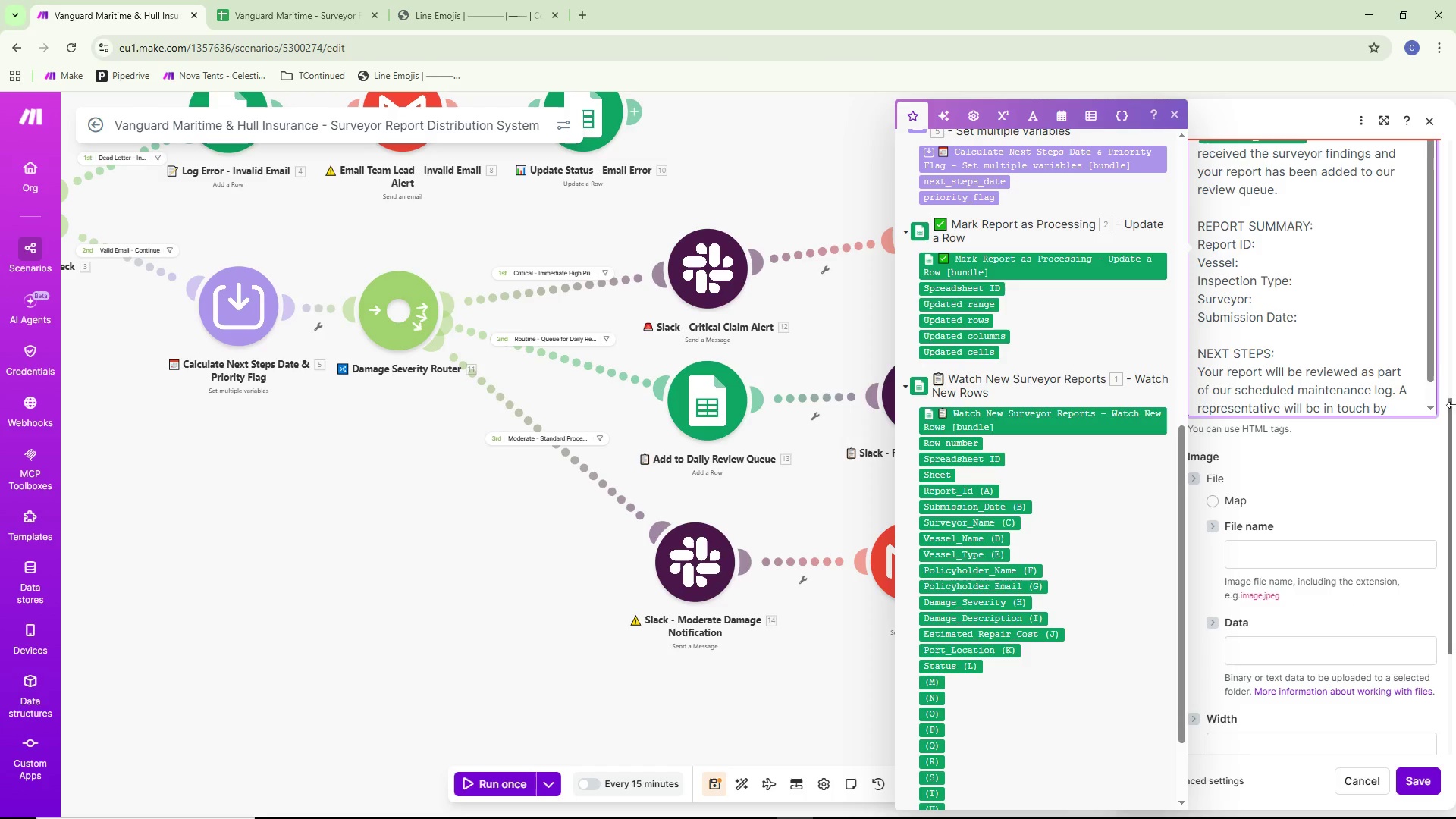 
scroll: coordinate [1370, 351], scroll_direction: down, amount: 5.0
 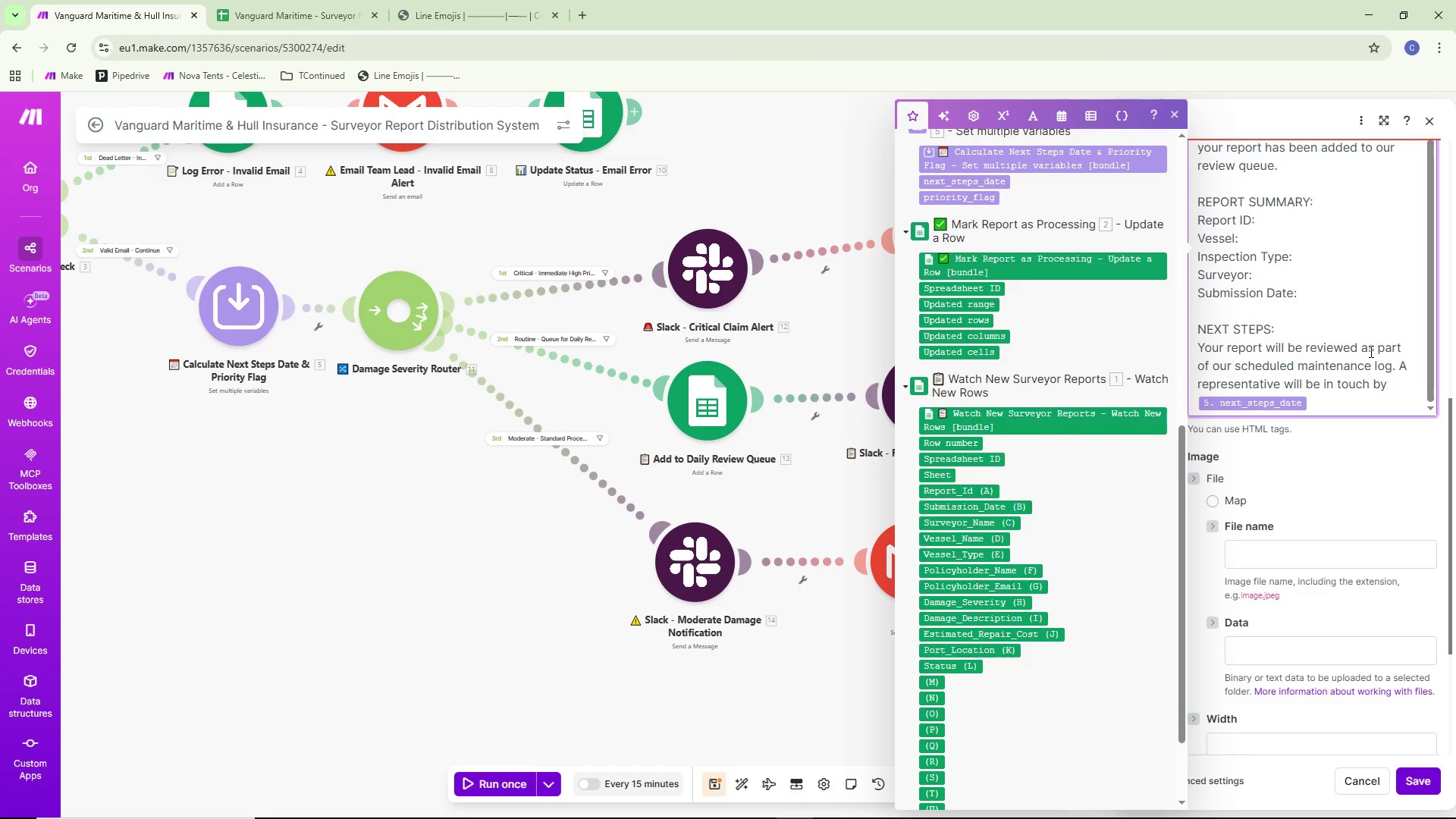 
wait(6.09)
 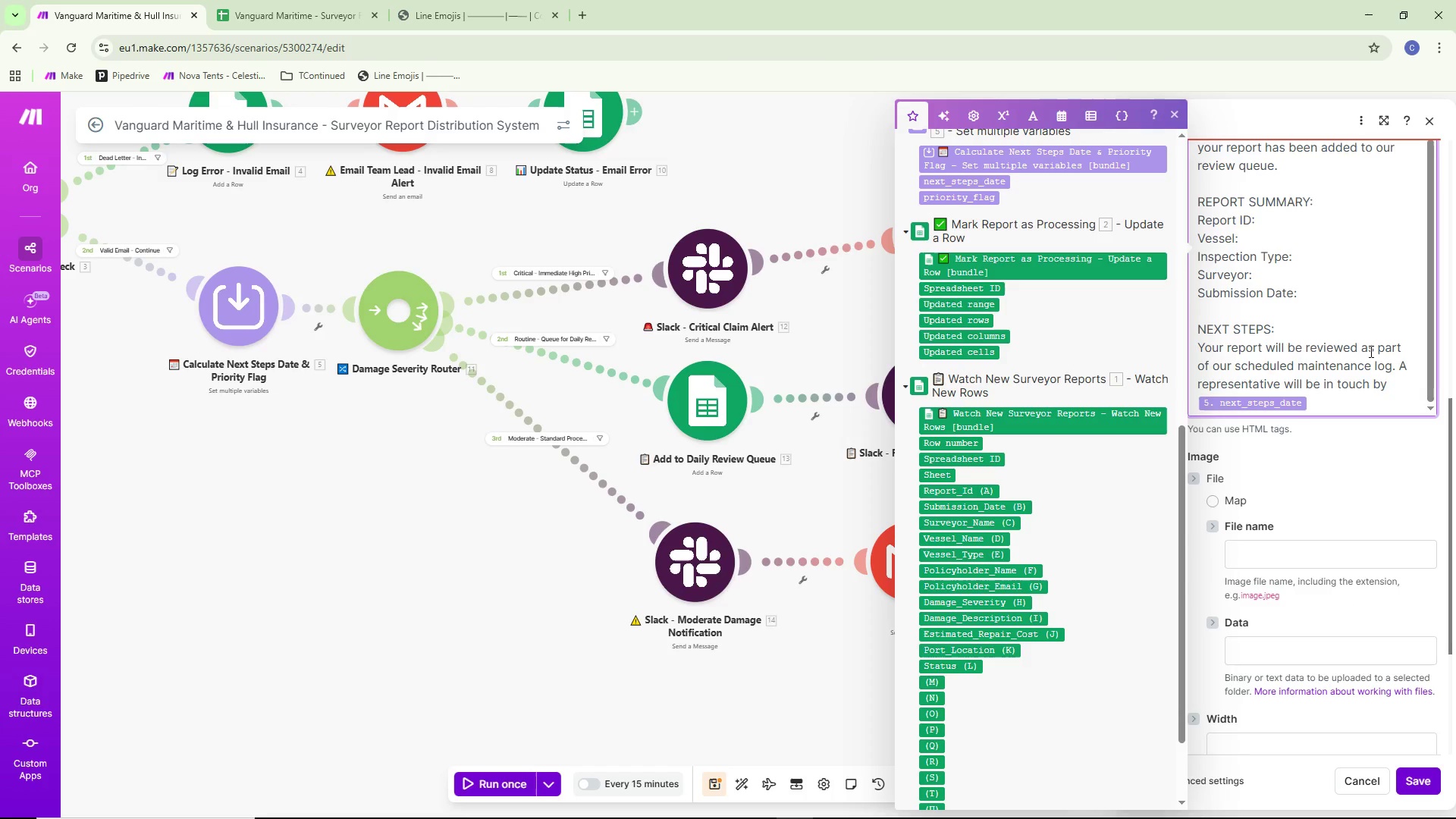 
type( if any )
 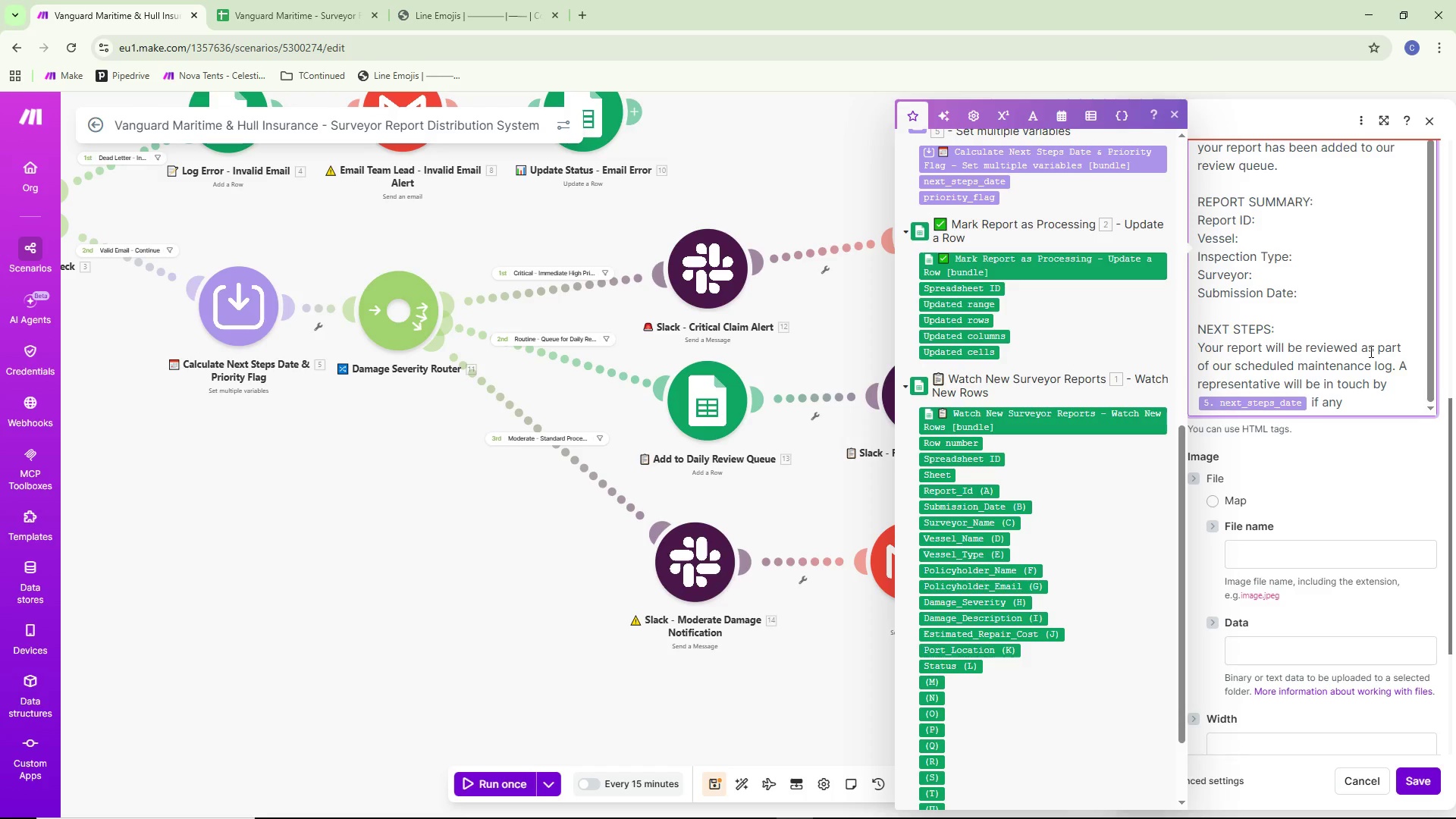 
type(follow-up action is required.)
key(NumpadEnter)
key(NumpadEnter)
 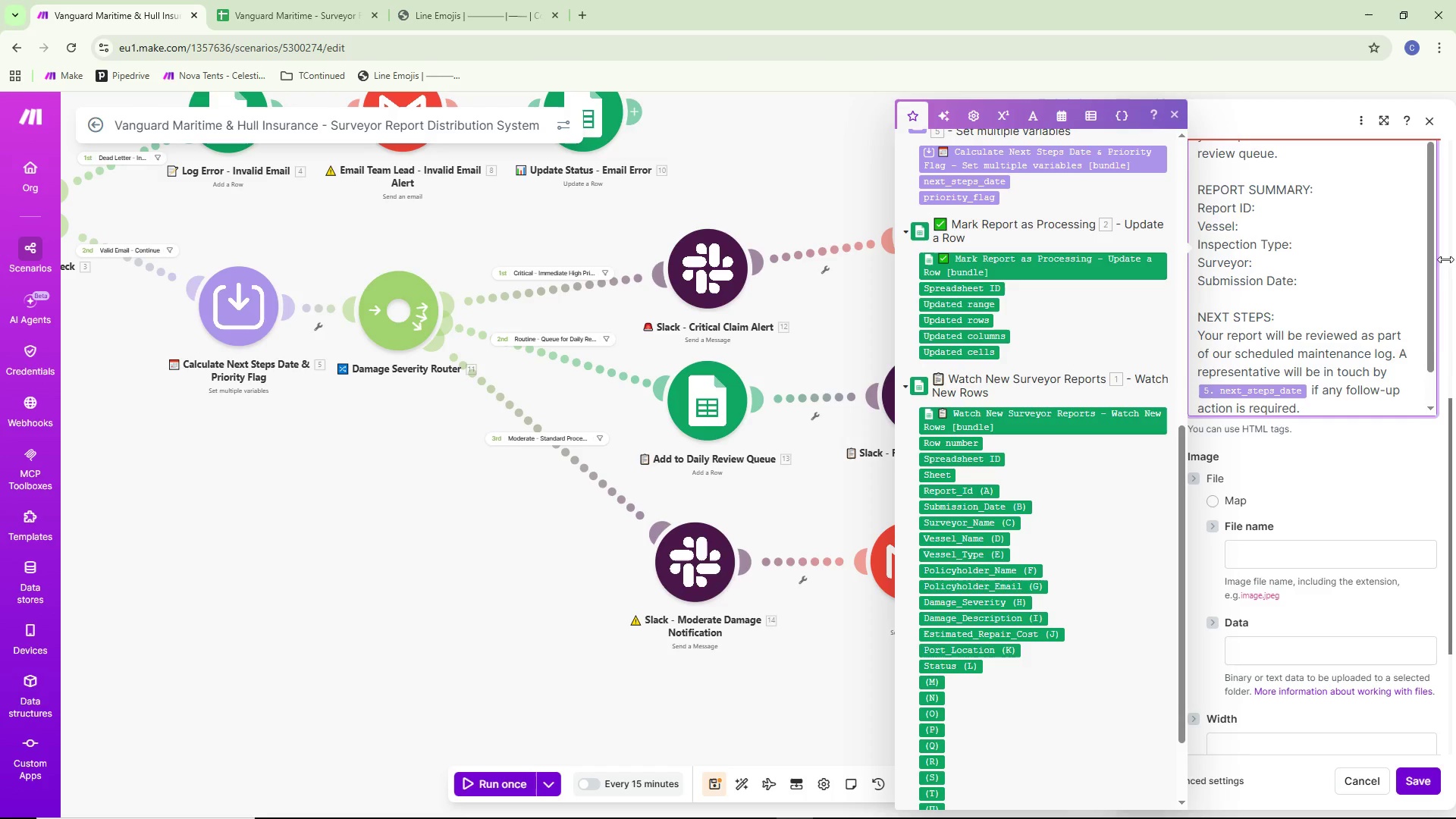 
scroll: coordinate [1361, 312], scroll_direction: down, amount: 5.0
 